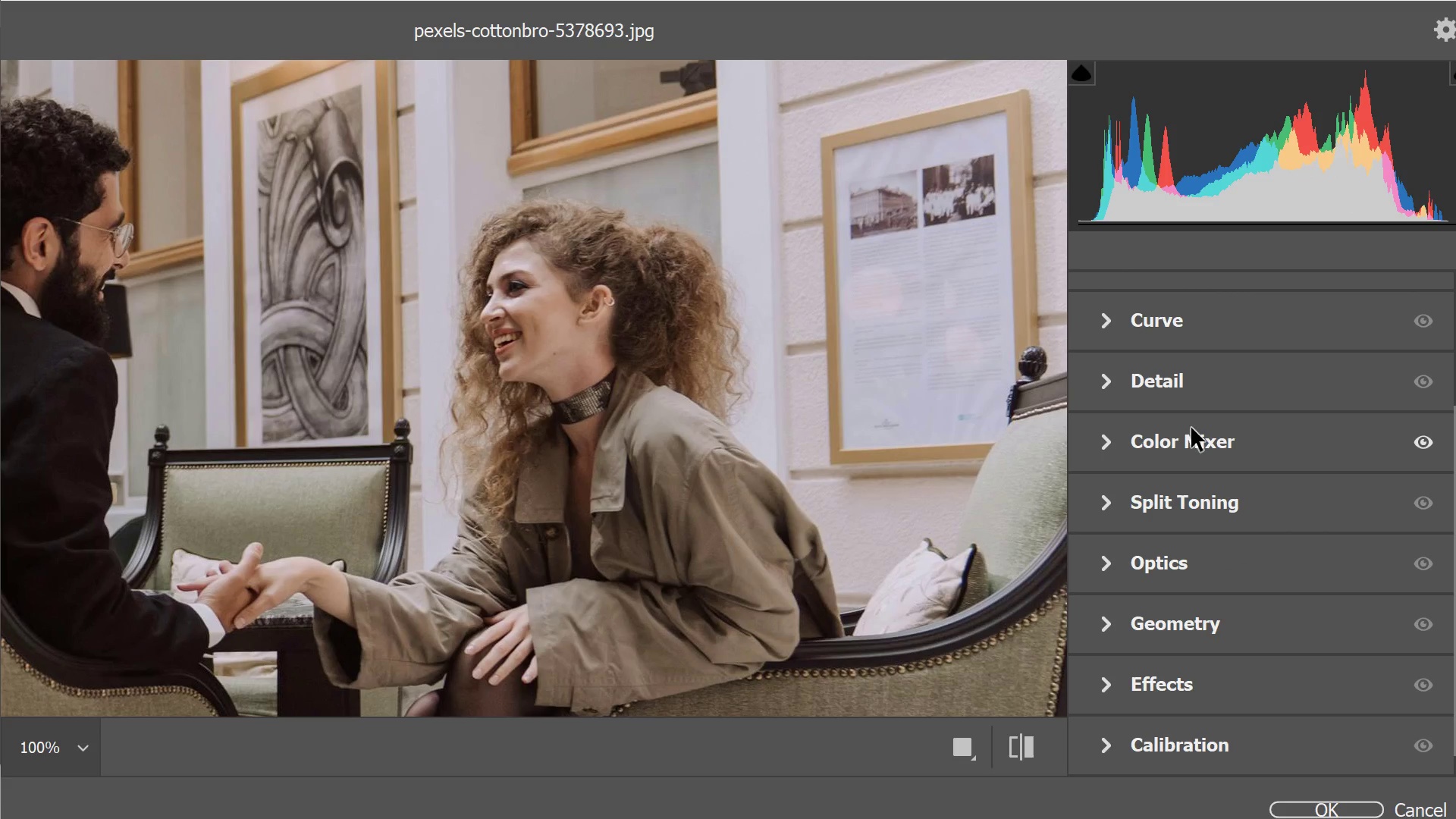 
scroll: coordinate [1191, 460], scroll_direction: down, amount: 1.0
 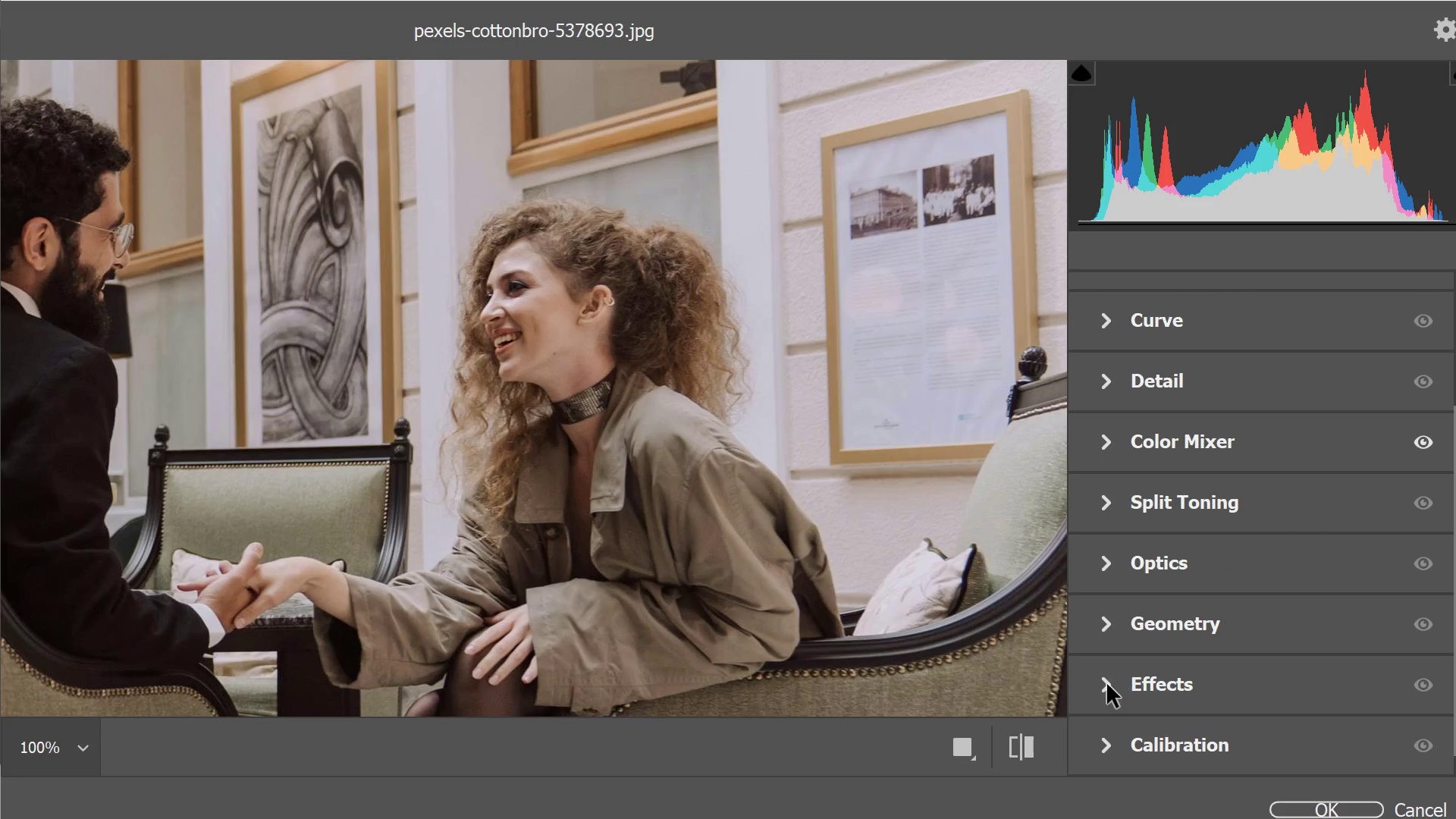 
left_click([1104, 686])
 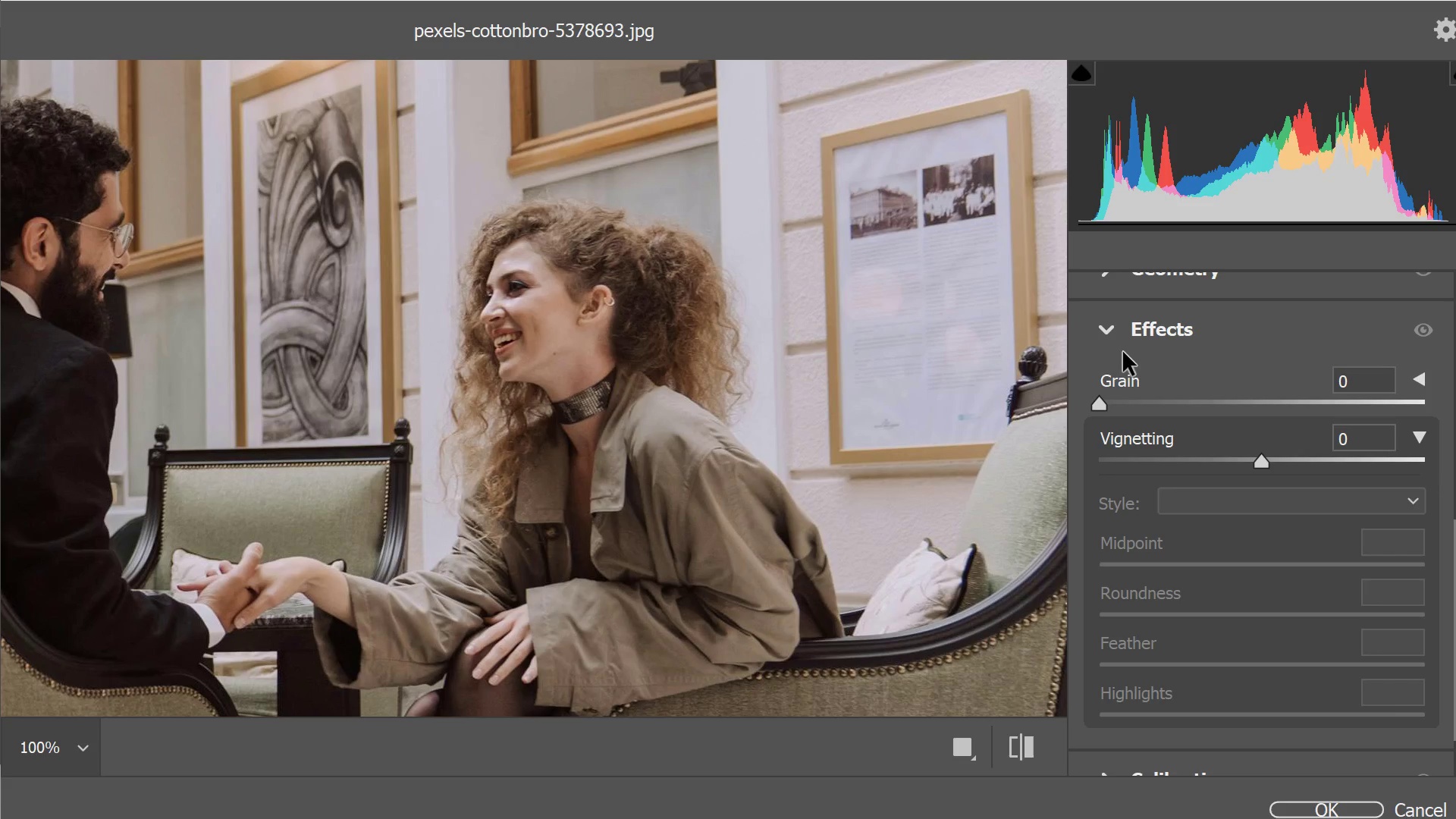 
left_click([1119, 334])
 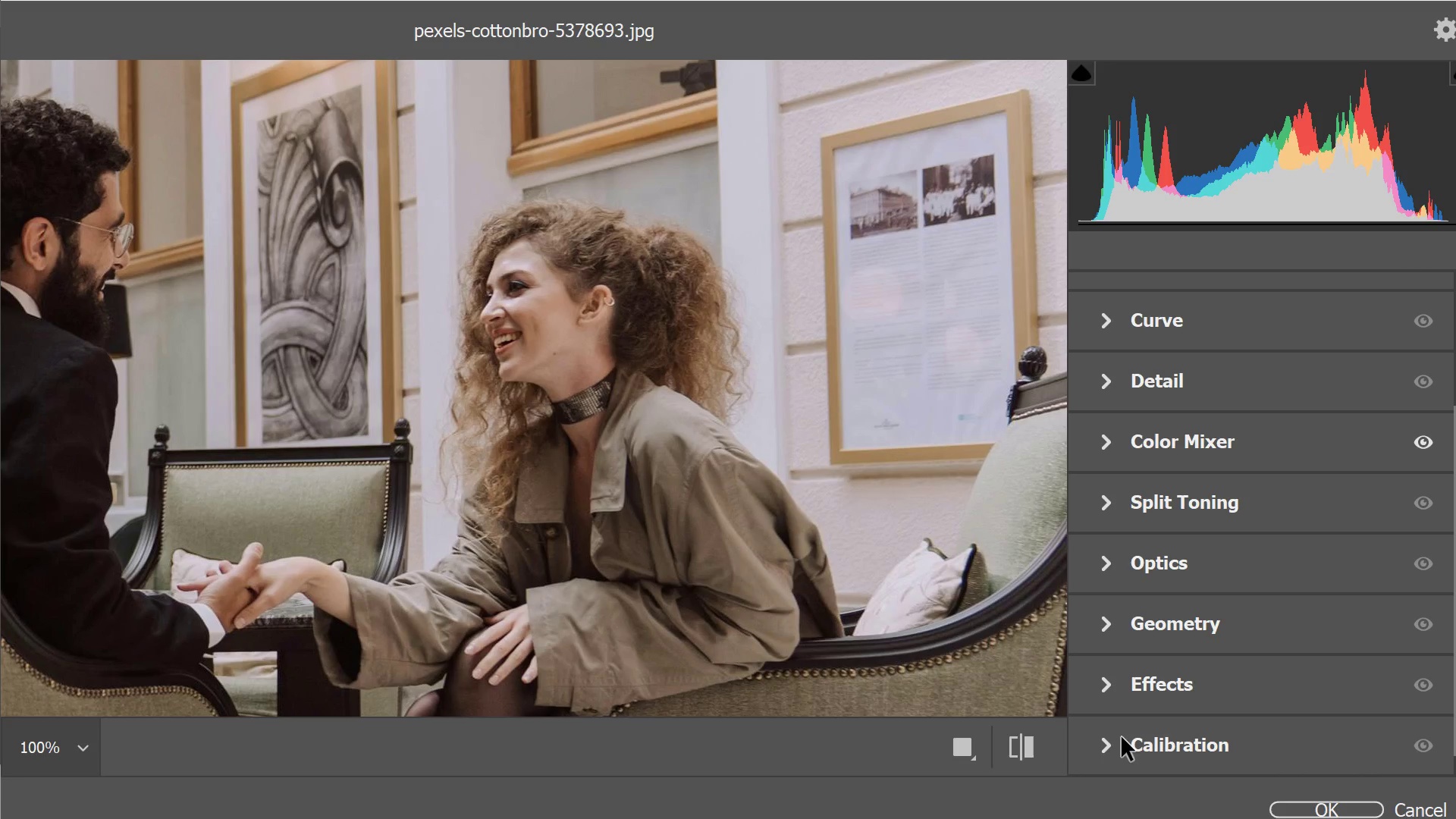 
left_click([1120, 737])
 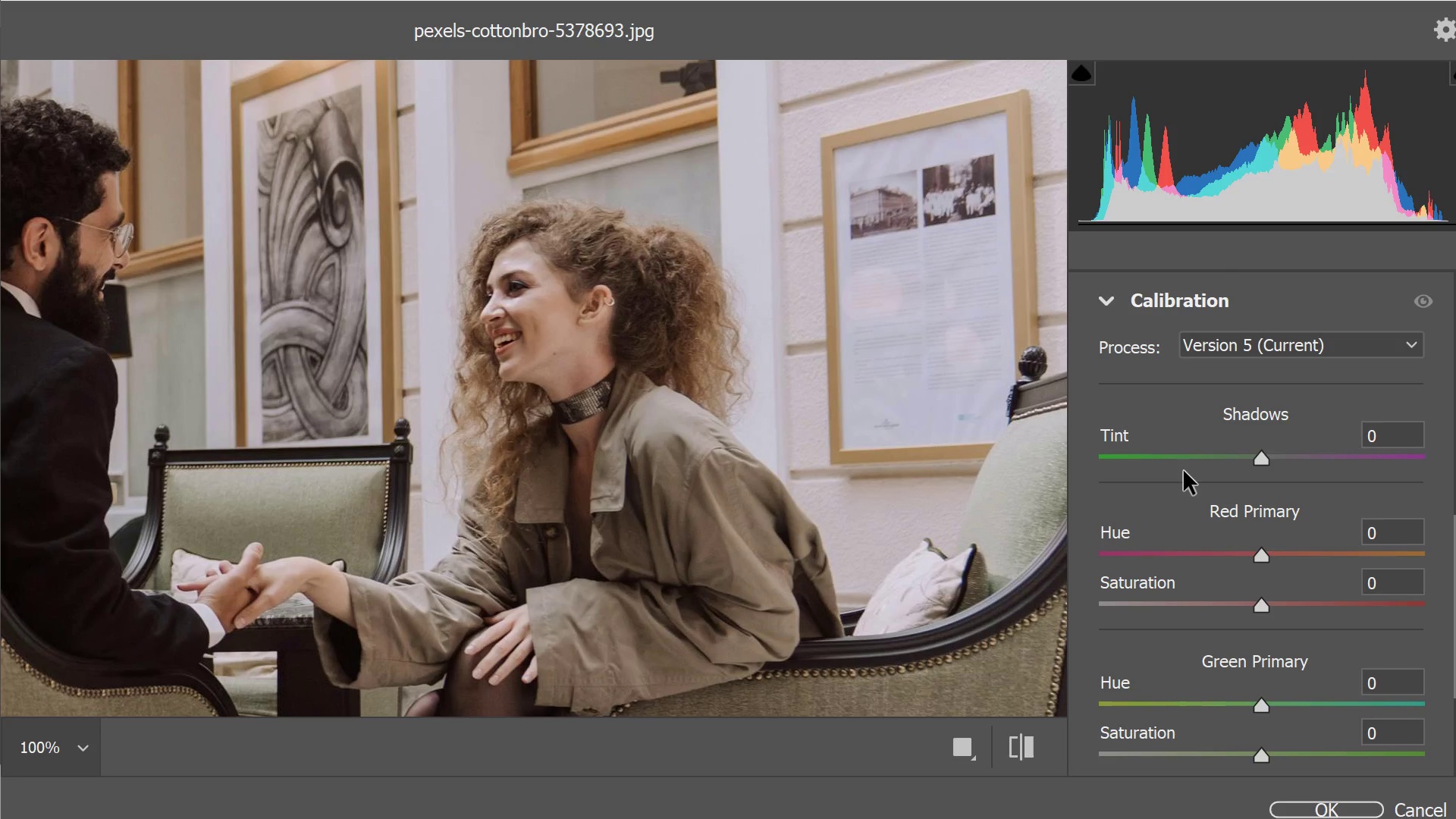 
scroll: coordinate [1184, 471], scroll_direction: down, amount: 1.0
 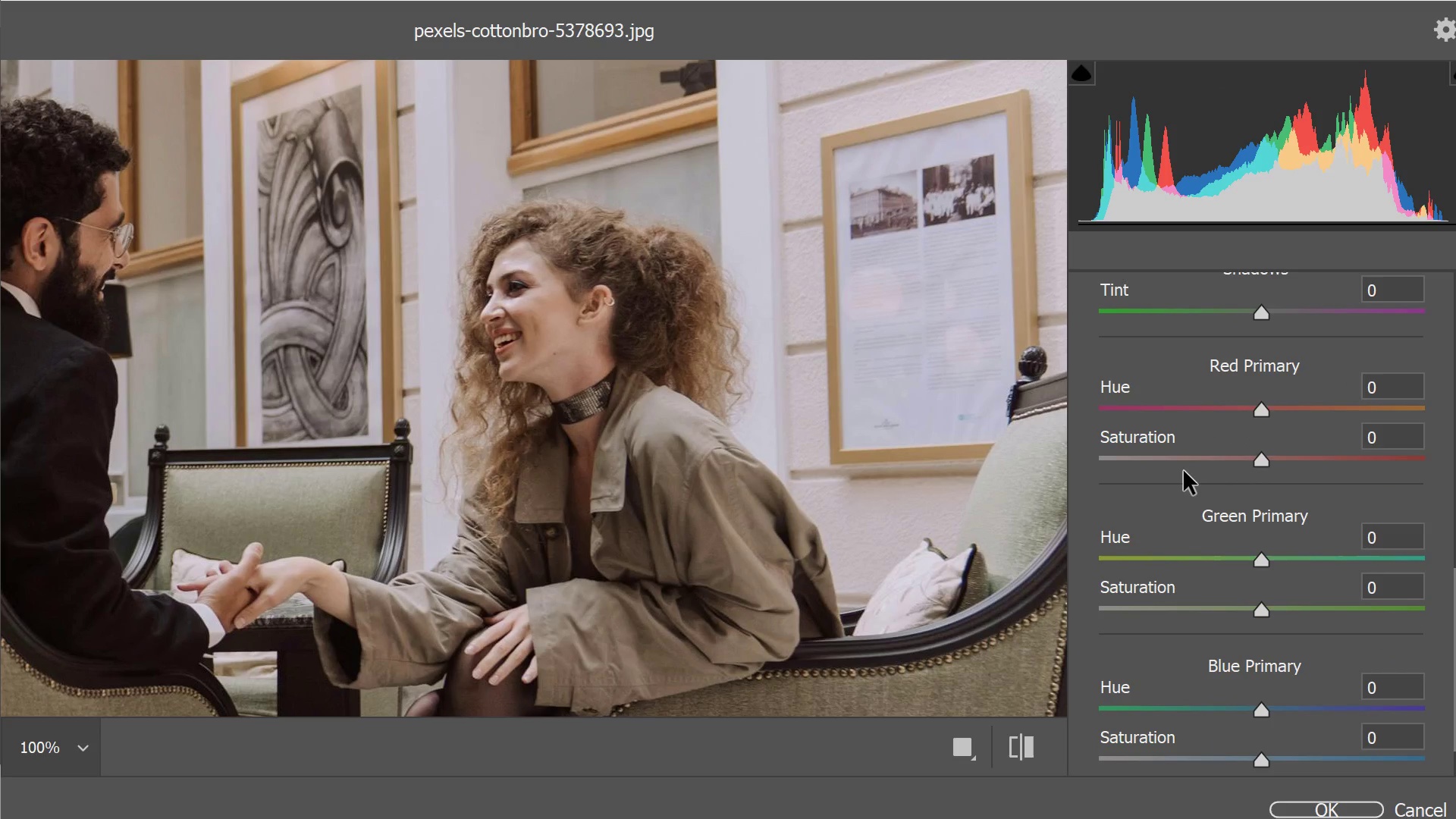 
scroll: coordinate [1185, 469], scroll_direction: up, amount: 5.0
 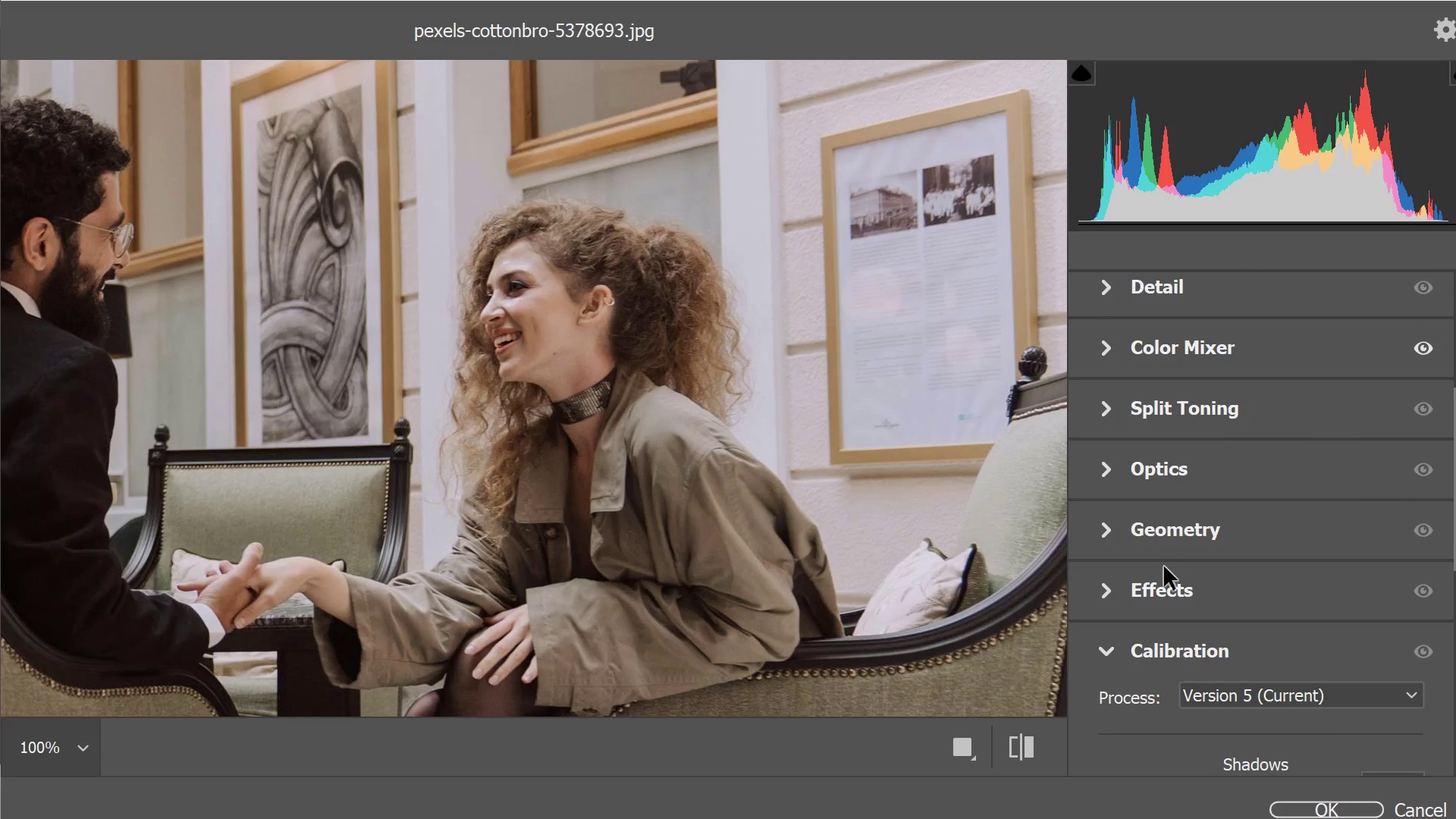 
scroll: coordinate [1164, 566], scroll_direction: down, amount: 2.0
 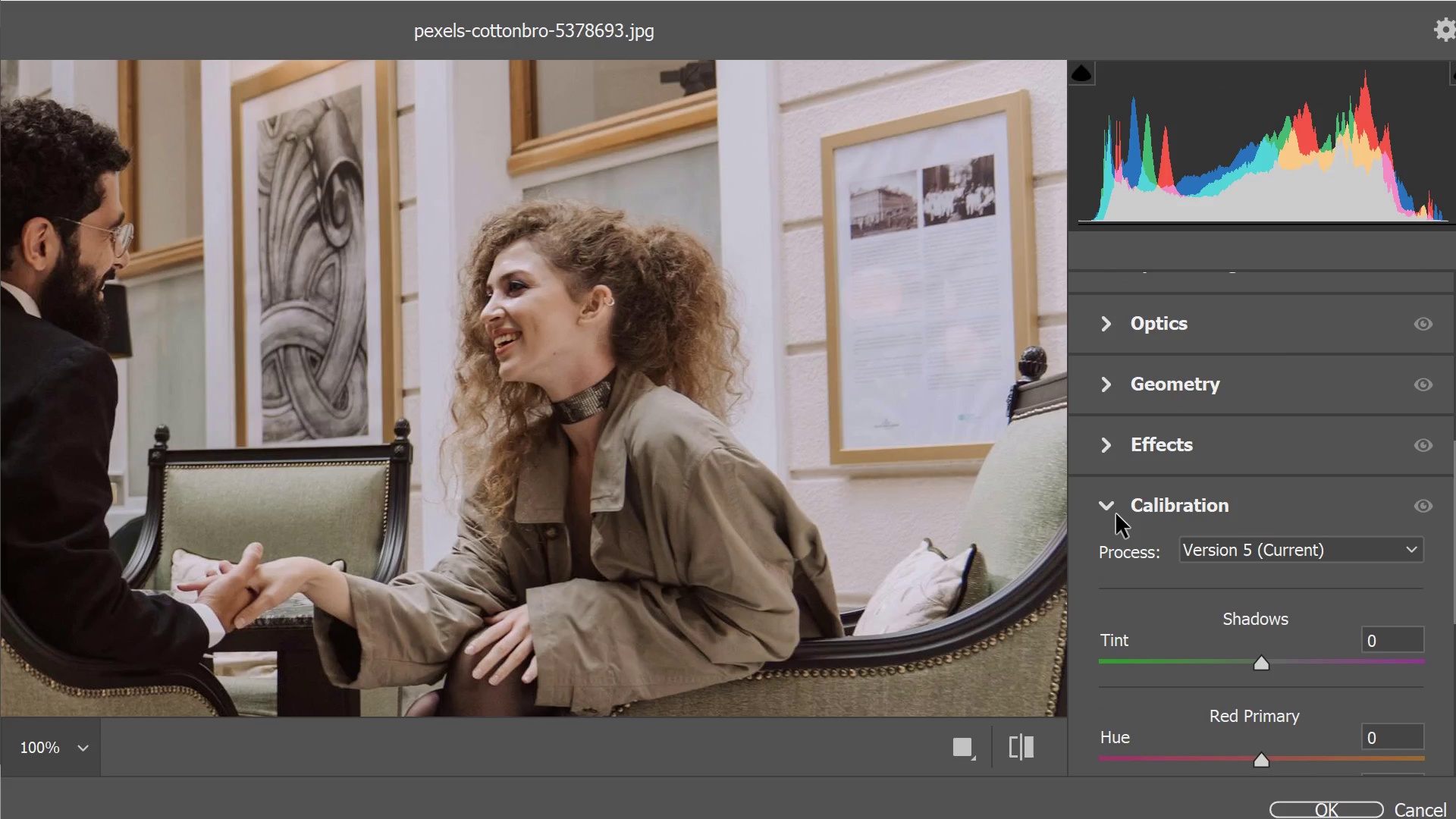 
left_click([1116, 512])
 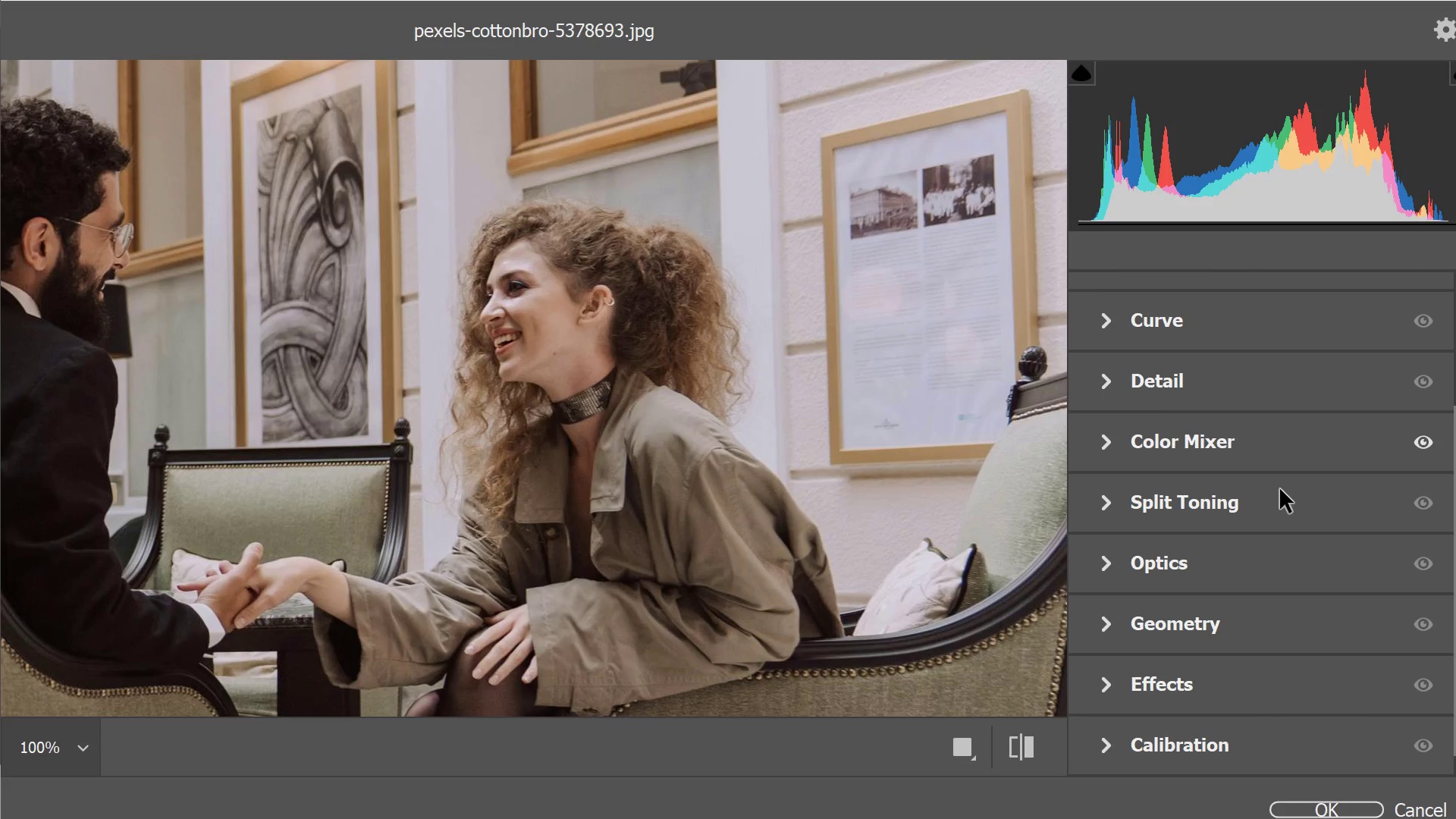 
wait(111.97)
 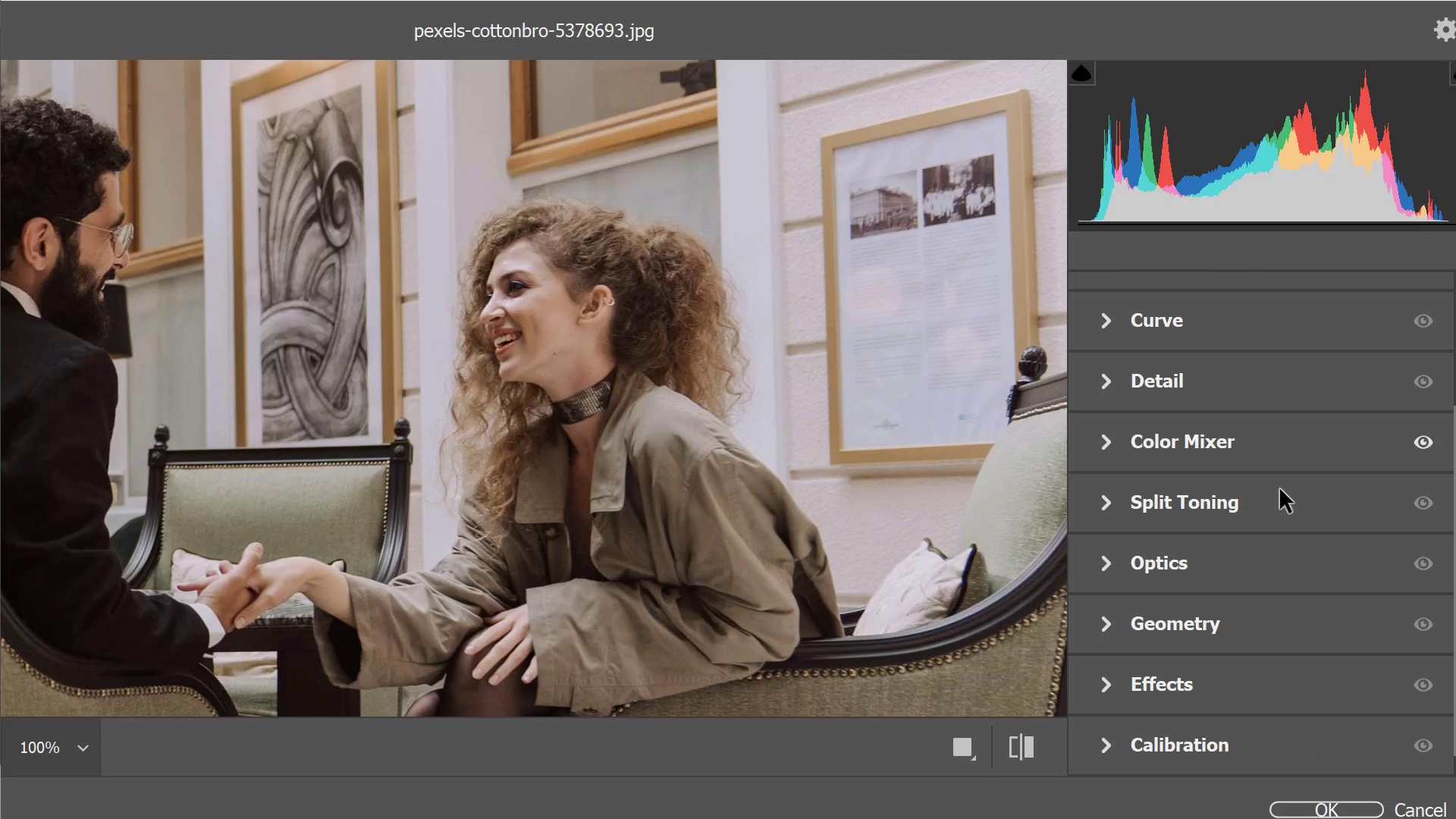 
scroll: coordinate [1257, 491], scroll_direction: up, amount: 4.0
 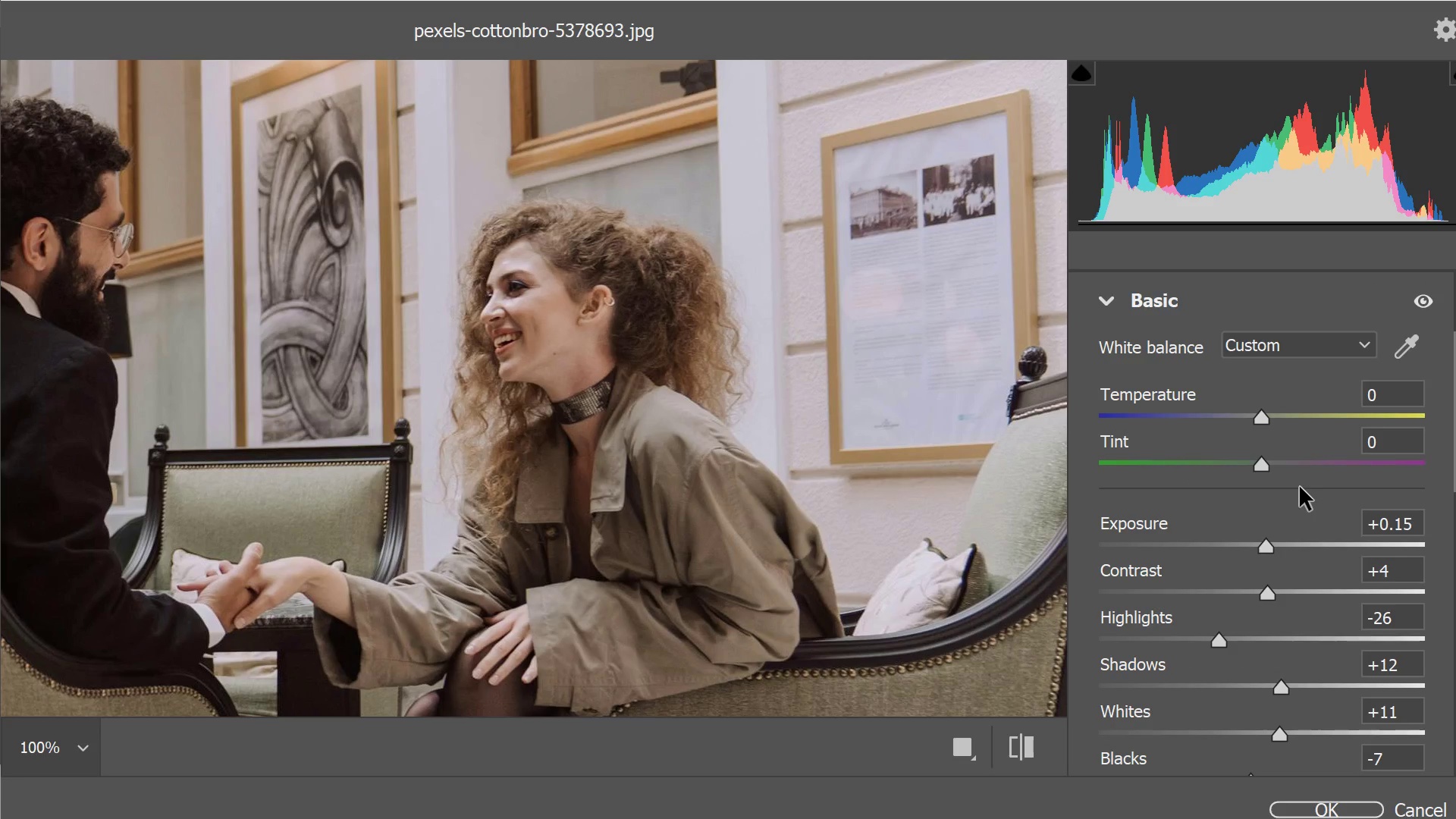 
wait(7.47)
 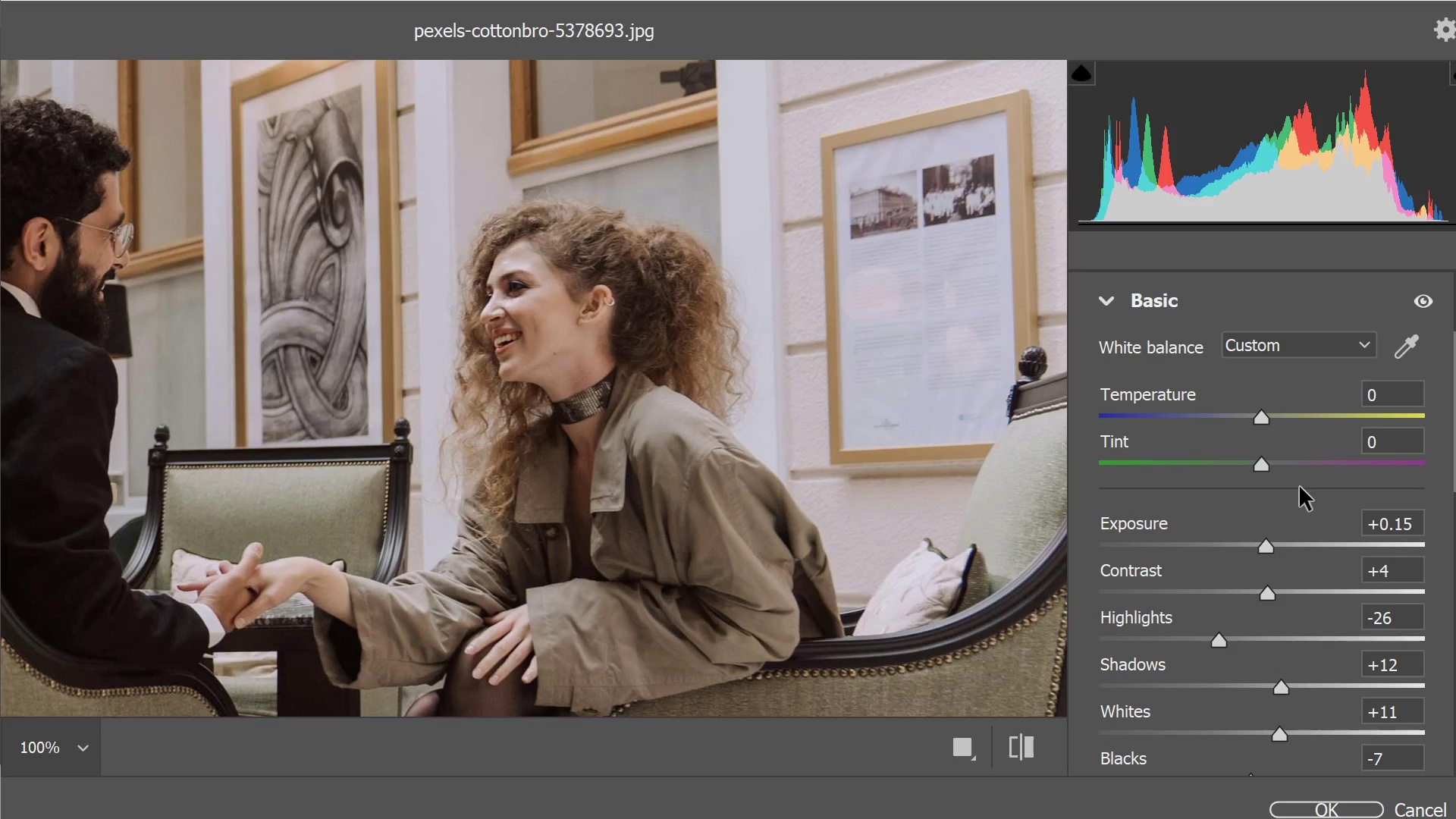 
scroll: coordinate [1293, 522], scroll_direction: down, amount: 1.0
 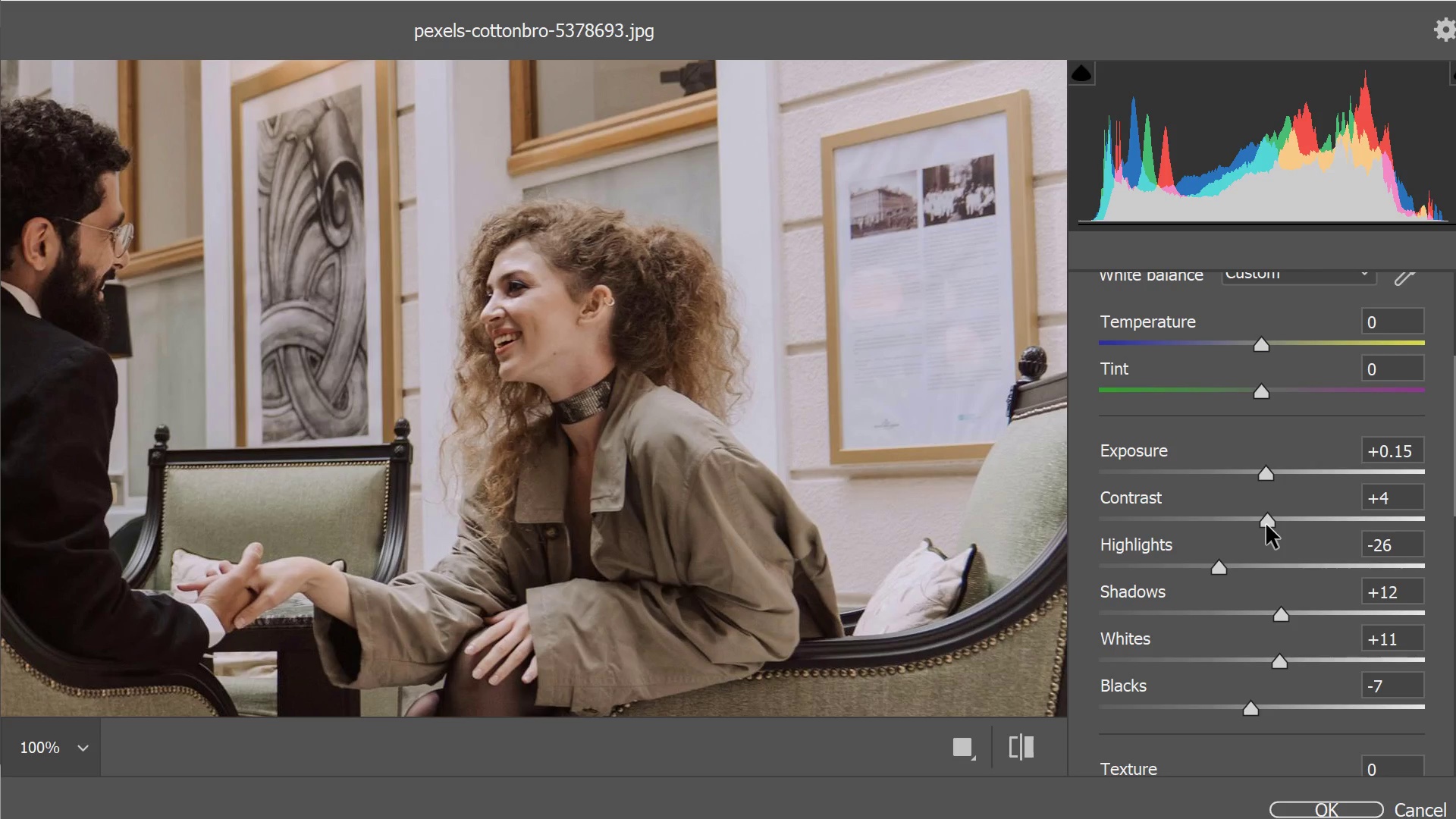 
left_click_drag(start_coordinate=[1266, 525], to_coordinate=[1273, 524])
 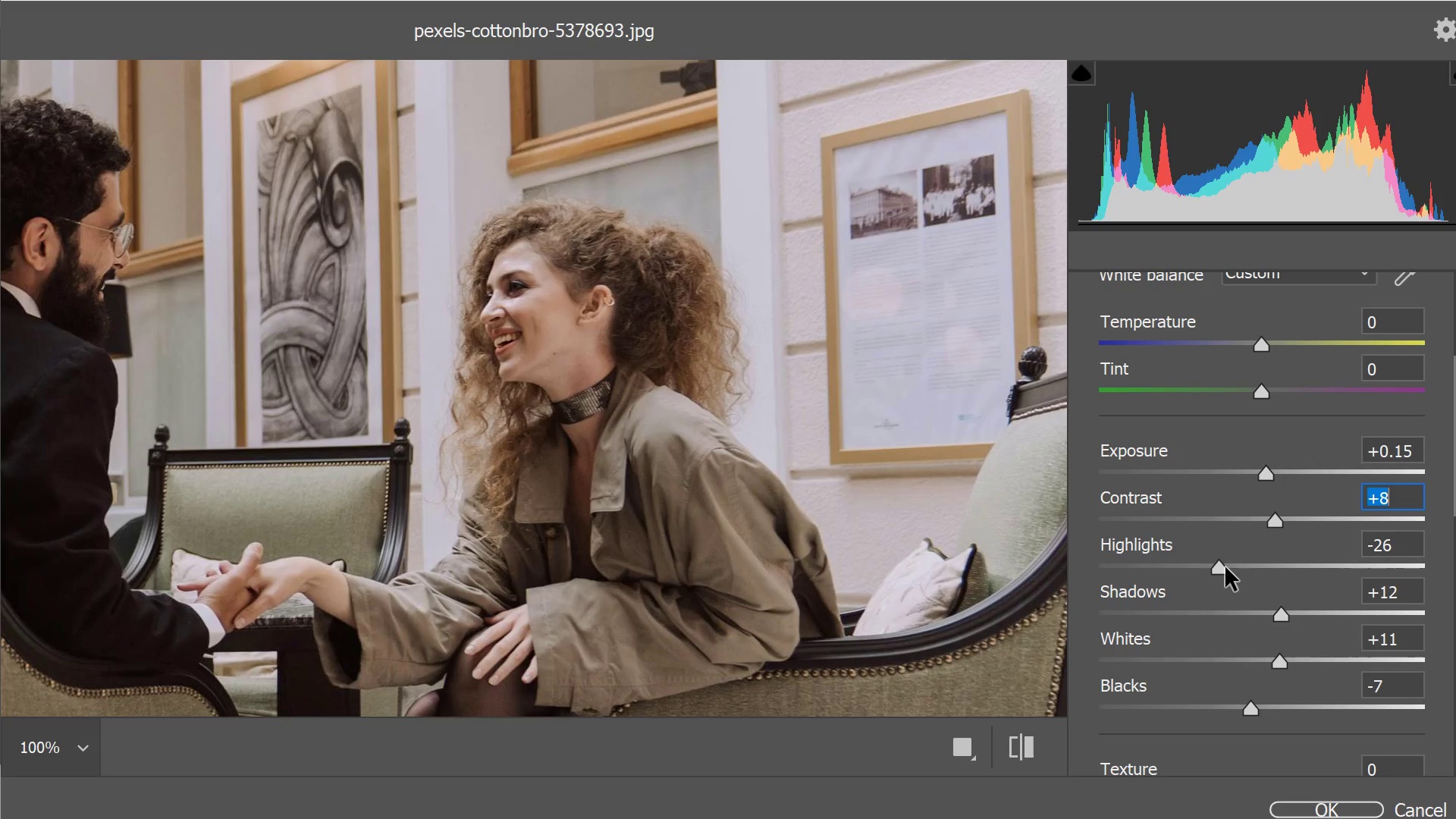 
left_click_drag(start_coordinate=[1220, 570], to_coordinate=[1213, 579])
 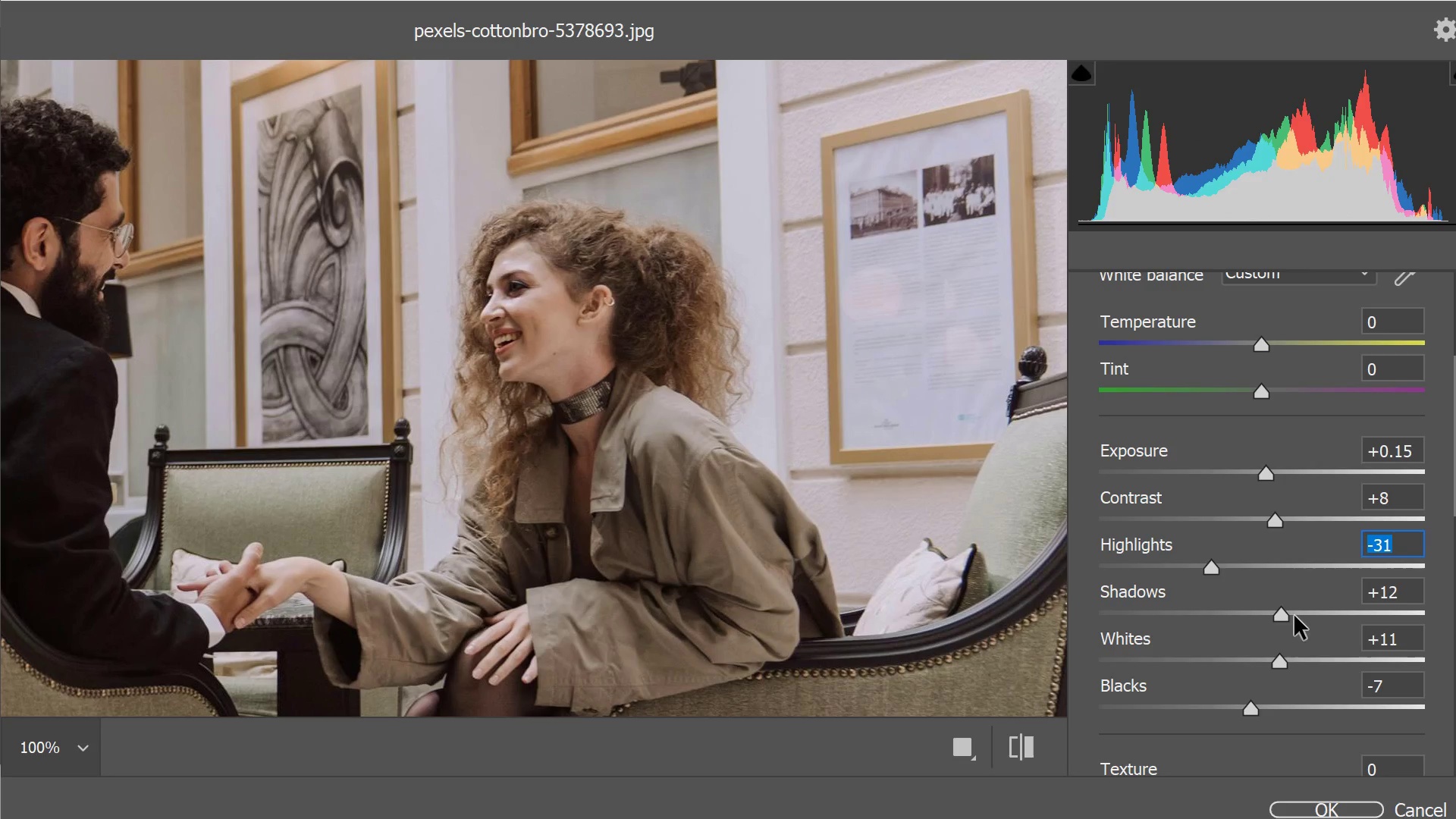 
left_click_drag(start_coordinate=[1284, 616], to_coordinate=[1277, 617])
 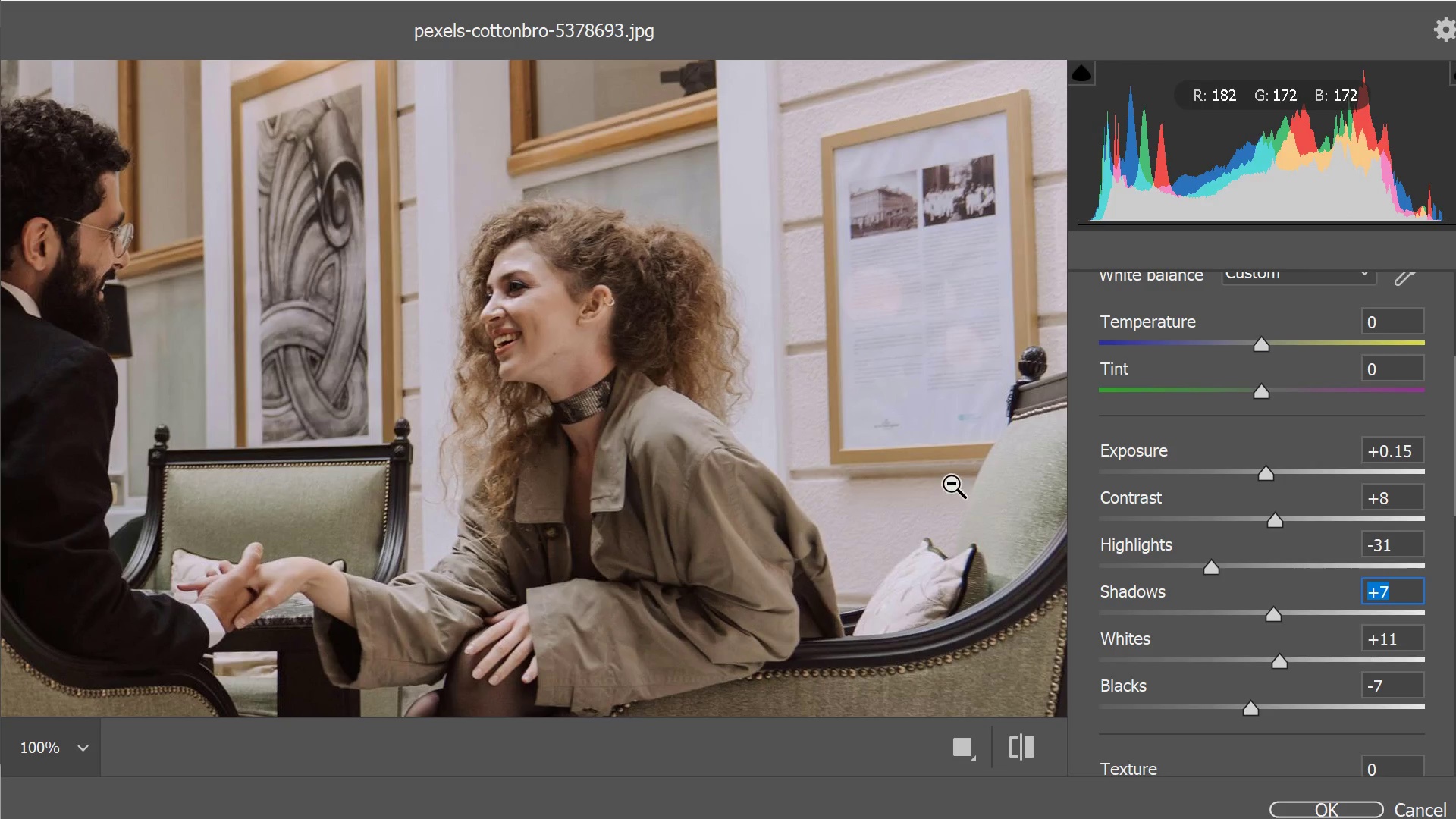 
left_click([952, 484])
 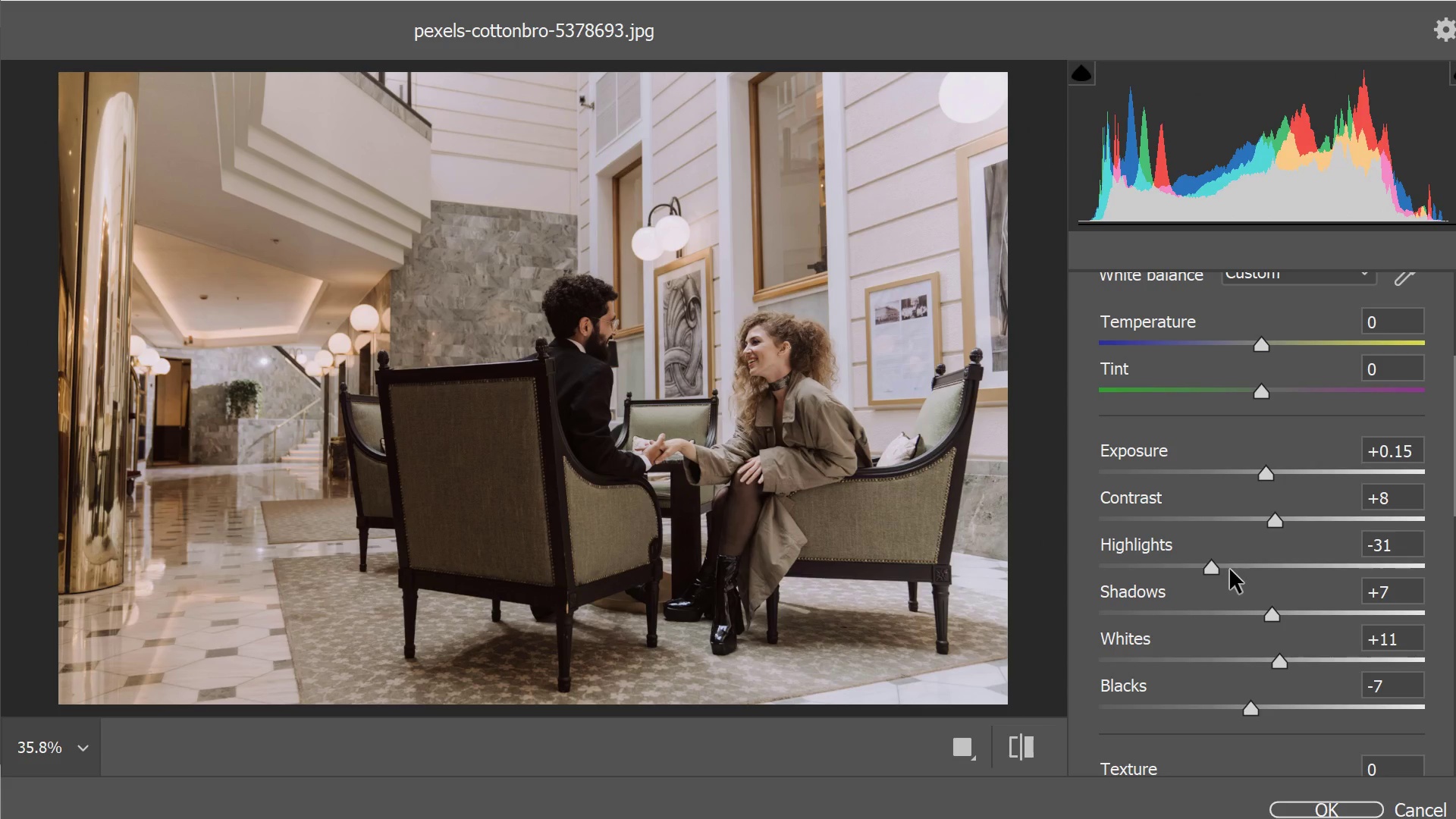 
wait(5.33)
 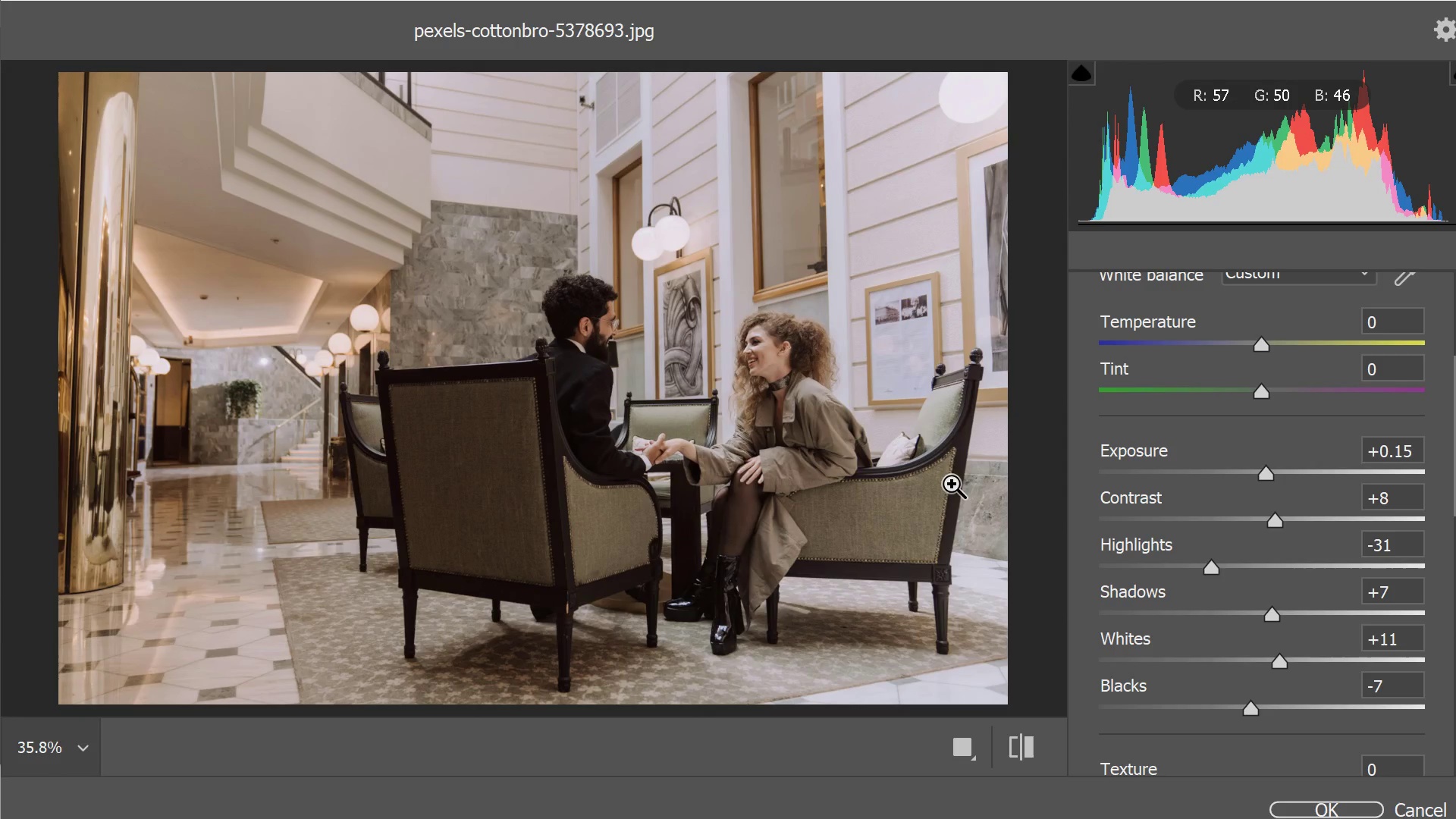 
left_click_drag(start_coordinate=[1268, 614], to_coordinate=[1302, 611])
 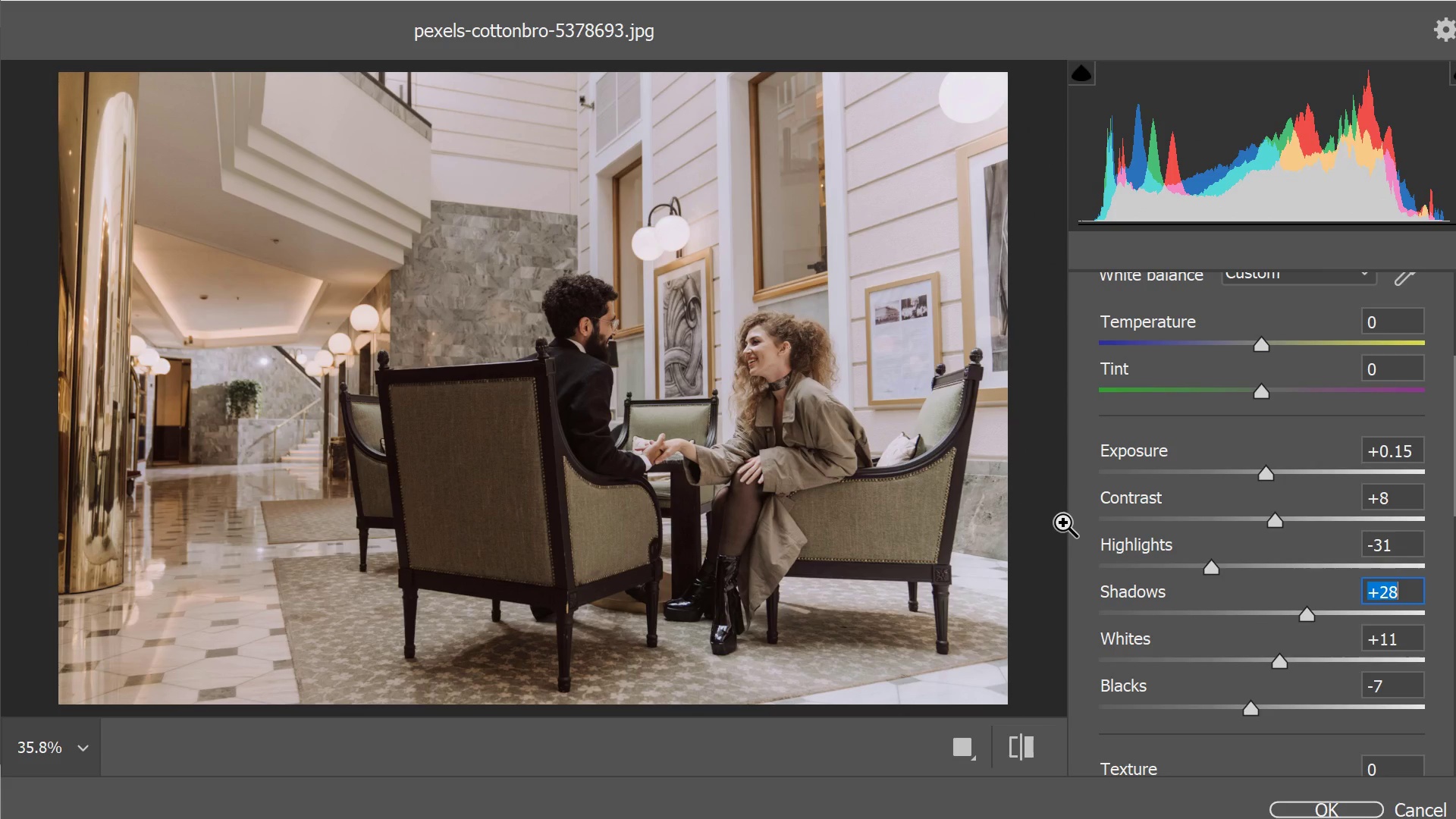 
wait(13.81)
 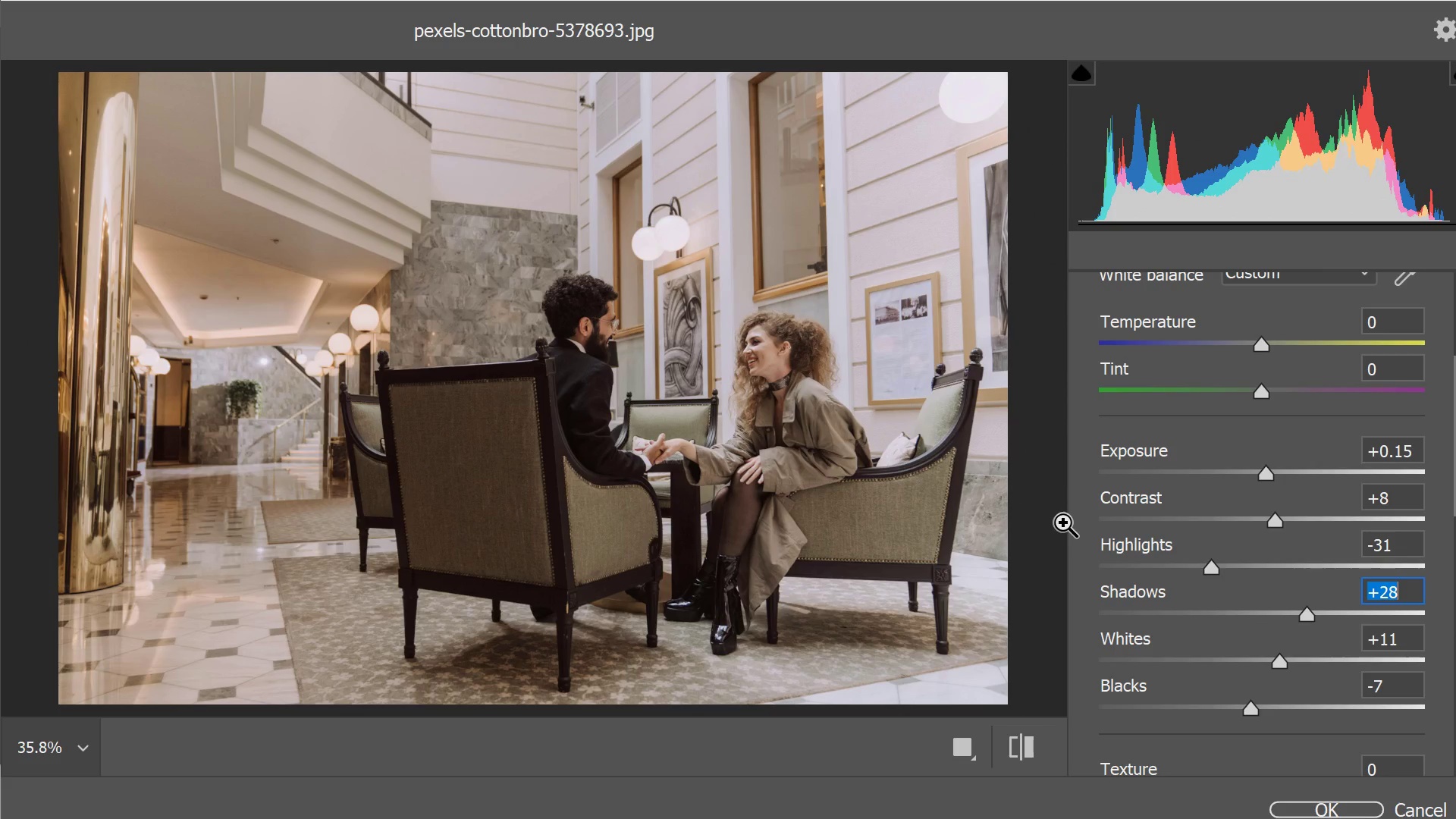 
scroll: coordinate [1197, 526], scroll_direction: down, amount: 1.0
 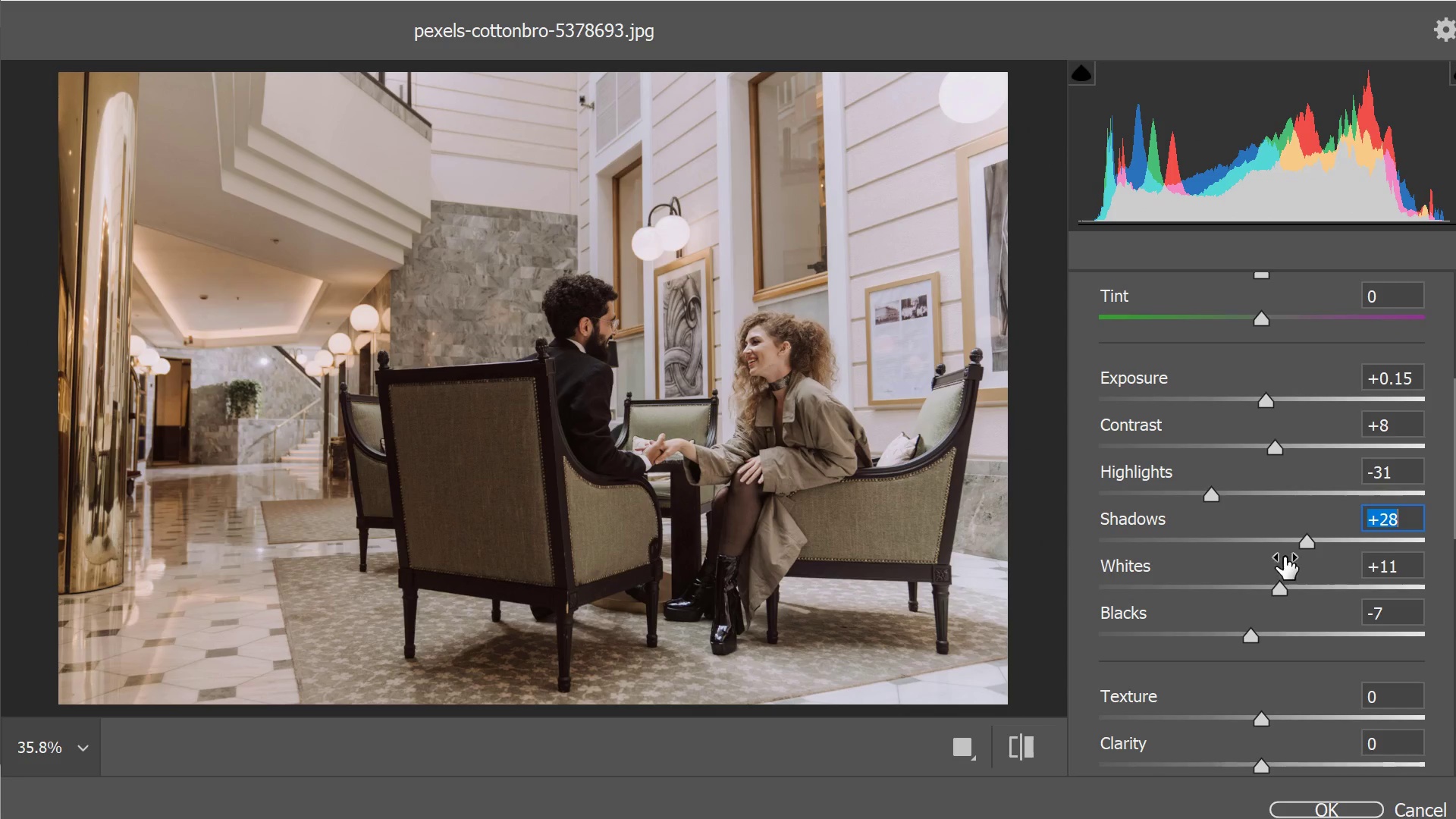 
scroll: coordinate [1286, 550], scroll_direction: up, amount: 5.0
 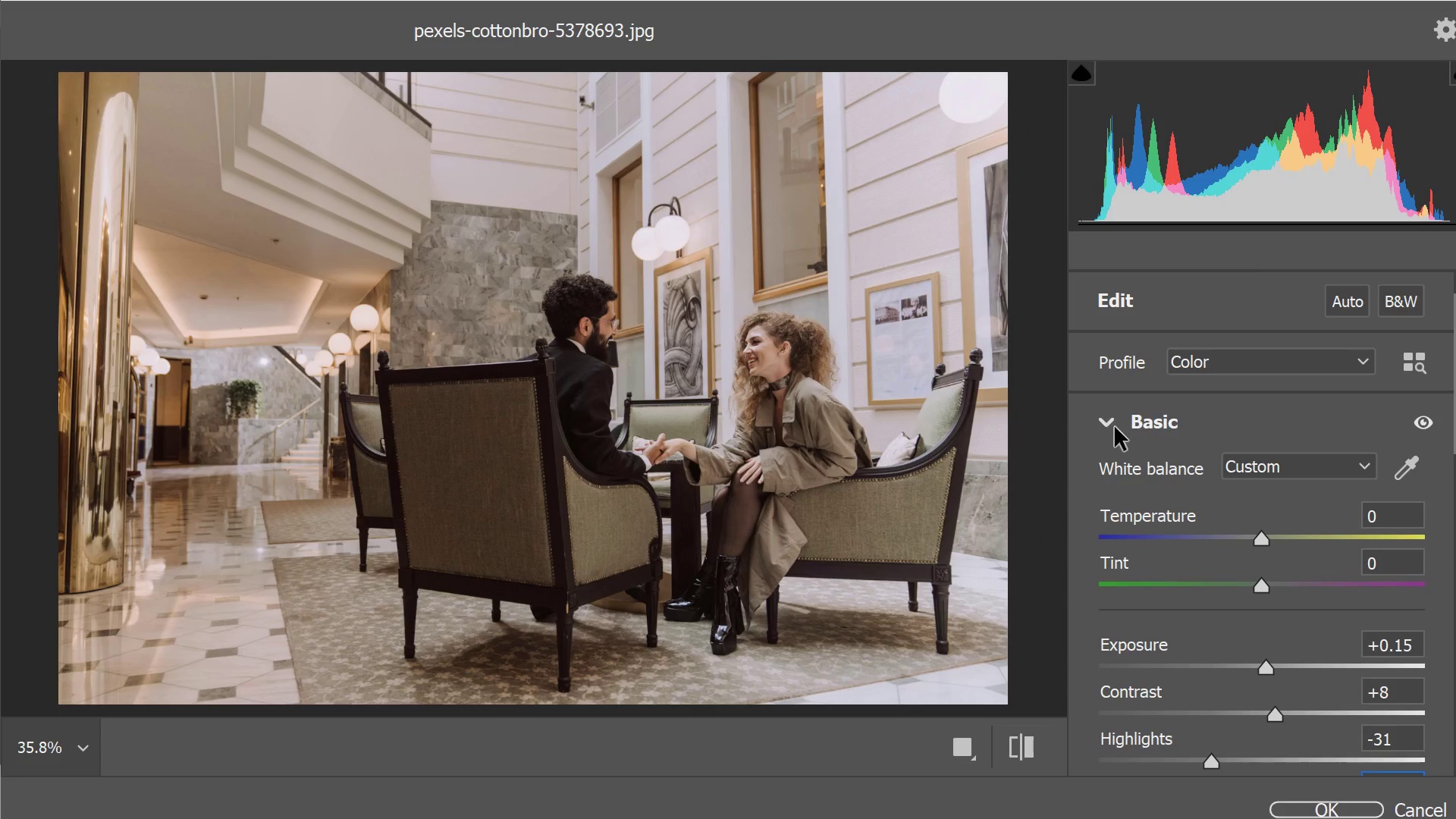 
left_click([1115, 427])
 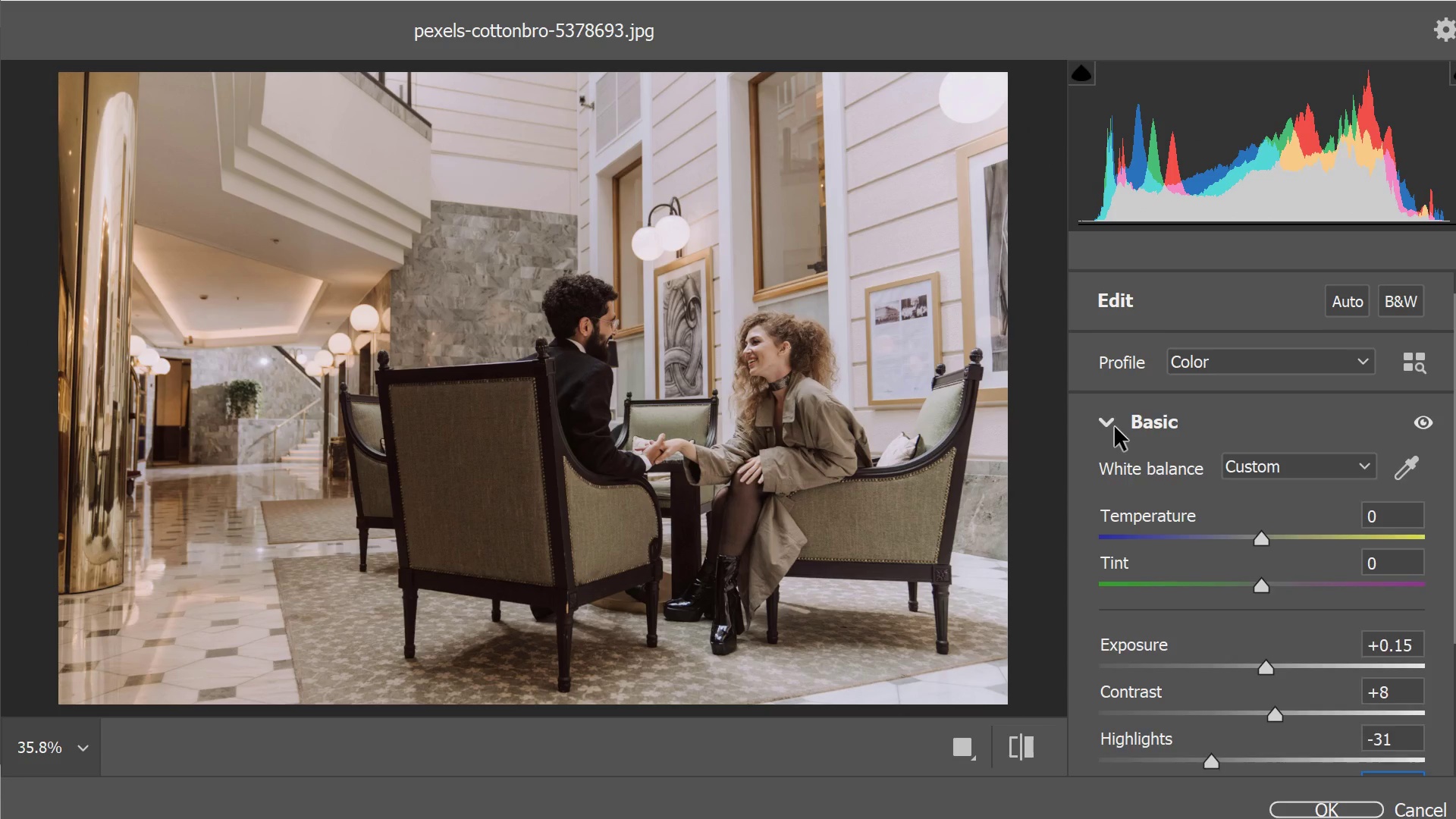 
mouse_move([1126, 441])
 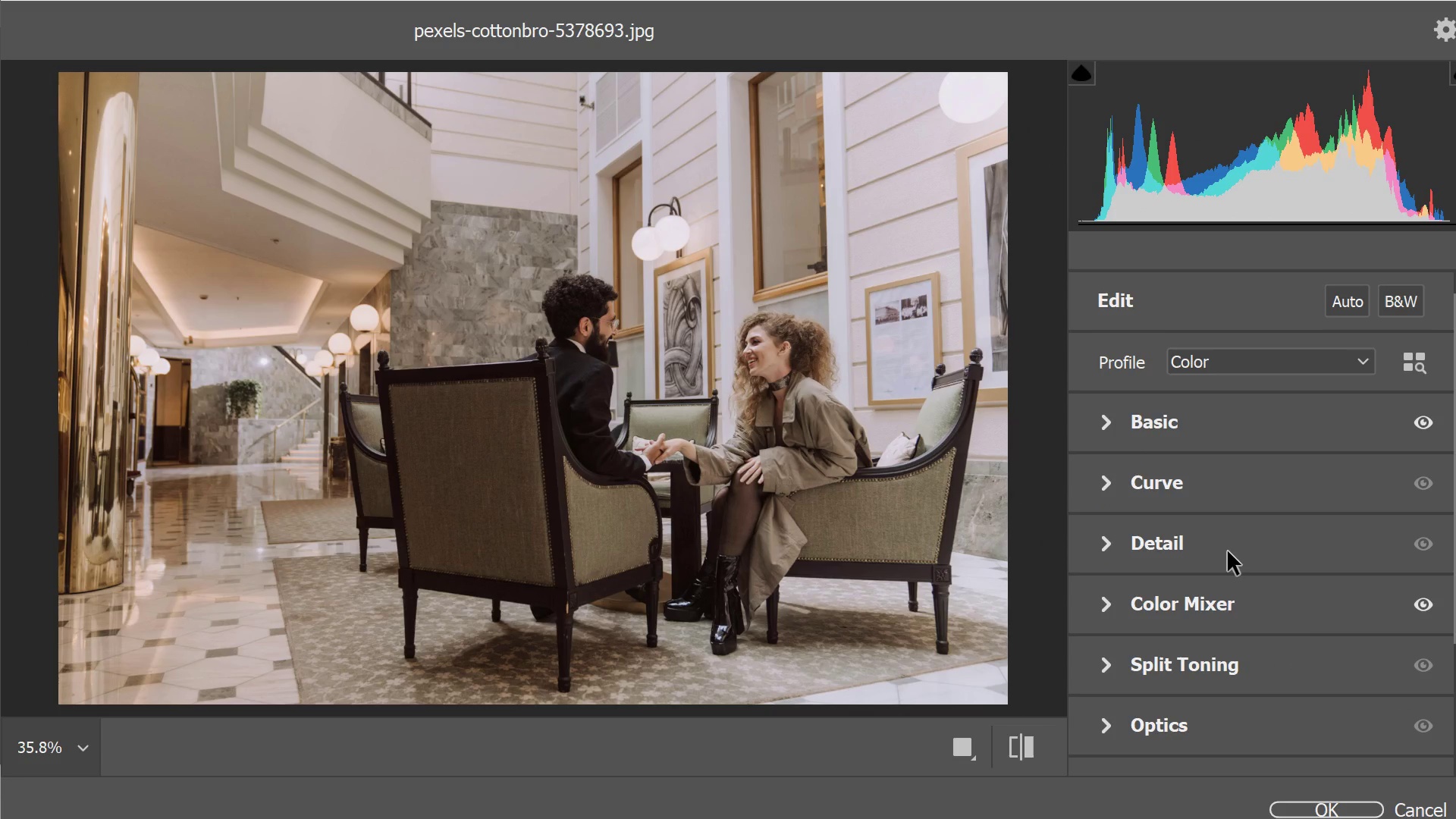 
scroll: coordinate [1228, 551], scroll_direction: down, amount: 2.0
 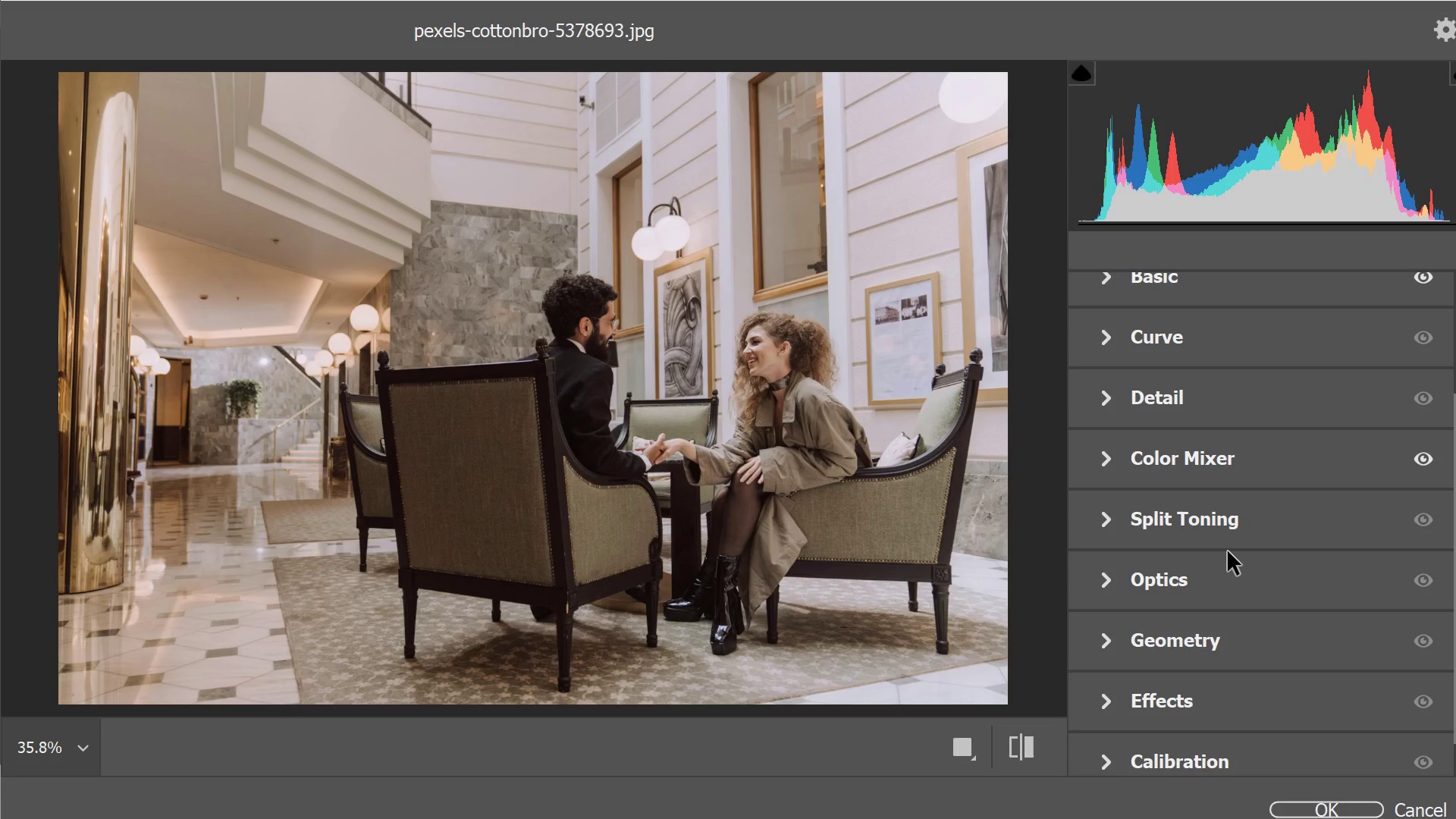 
left_click([1101, 461])
 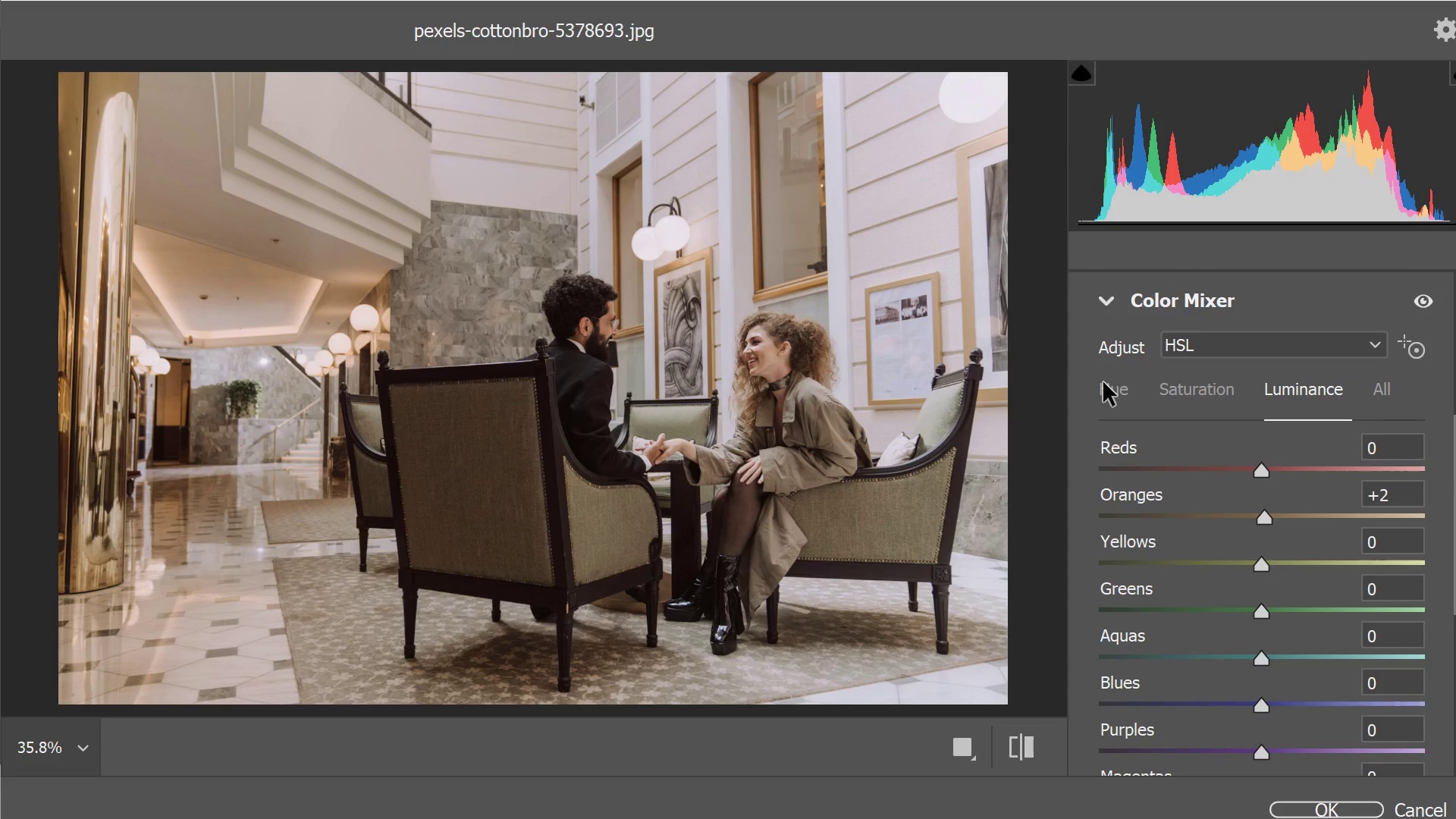 
left_click([1107, 384])
 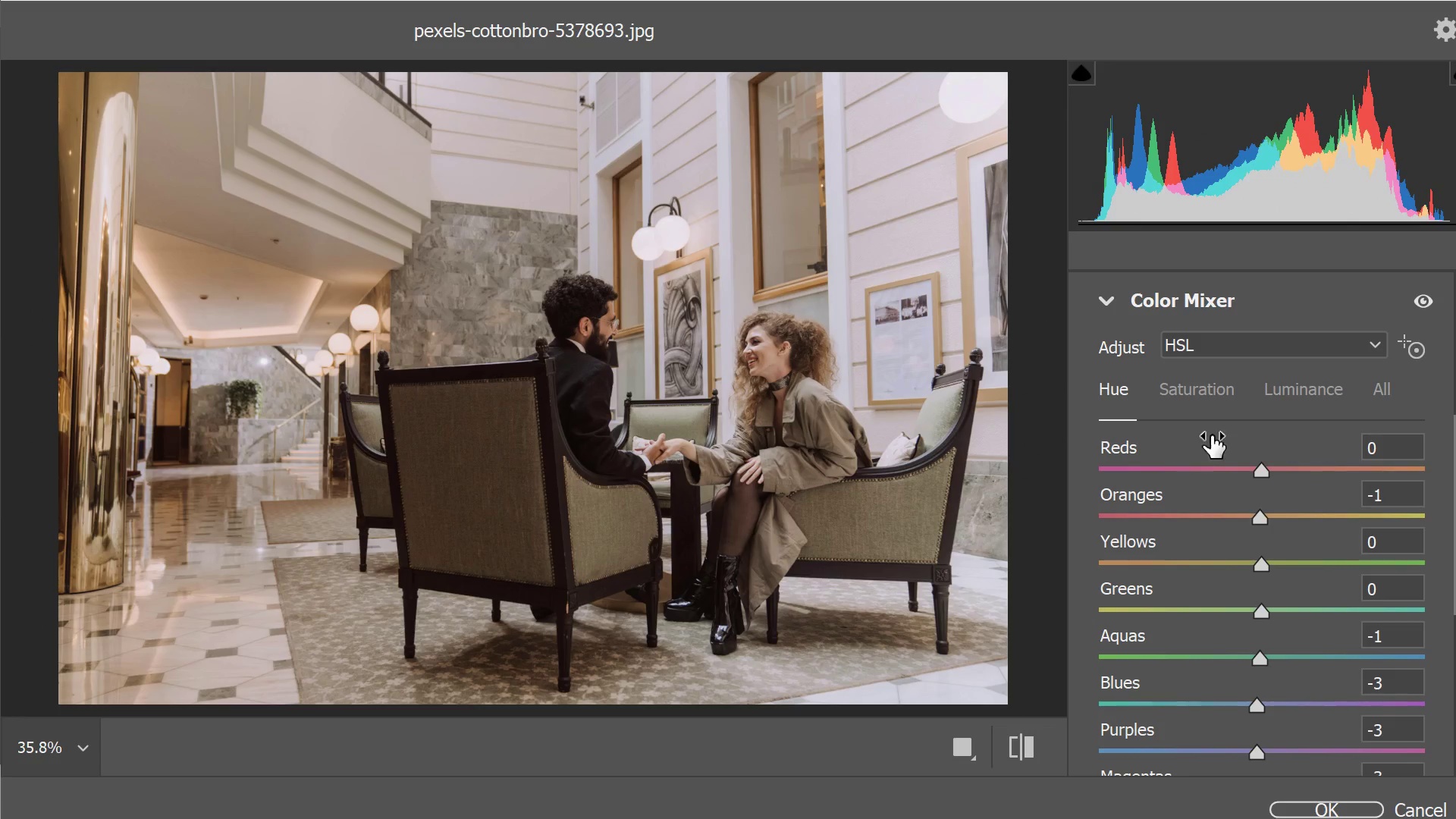 
left_click([1303, 353])
 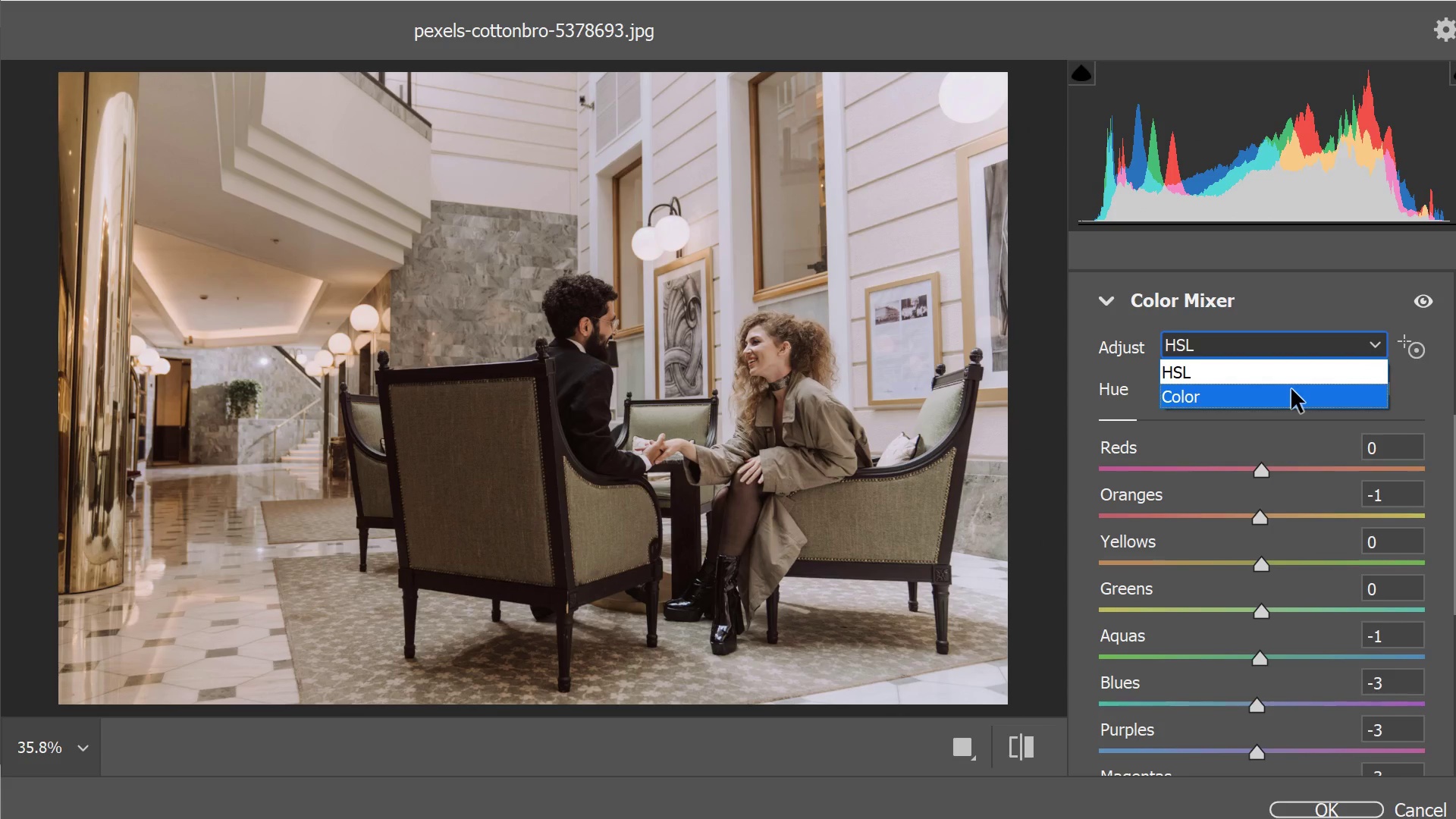 
left_click([1291, 389])
 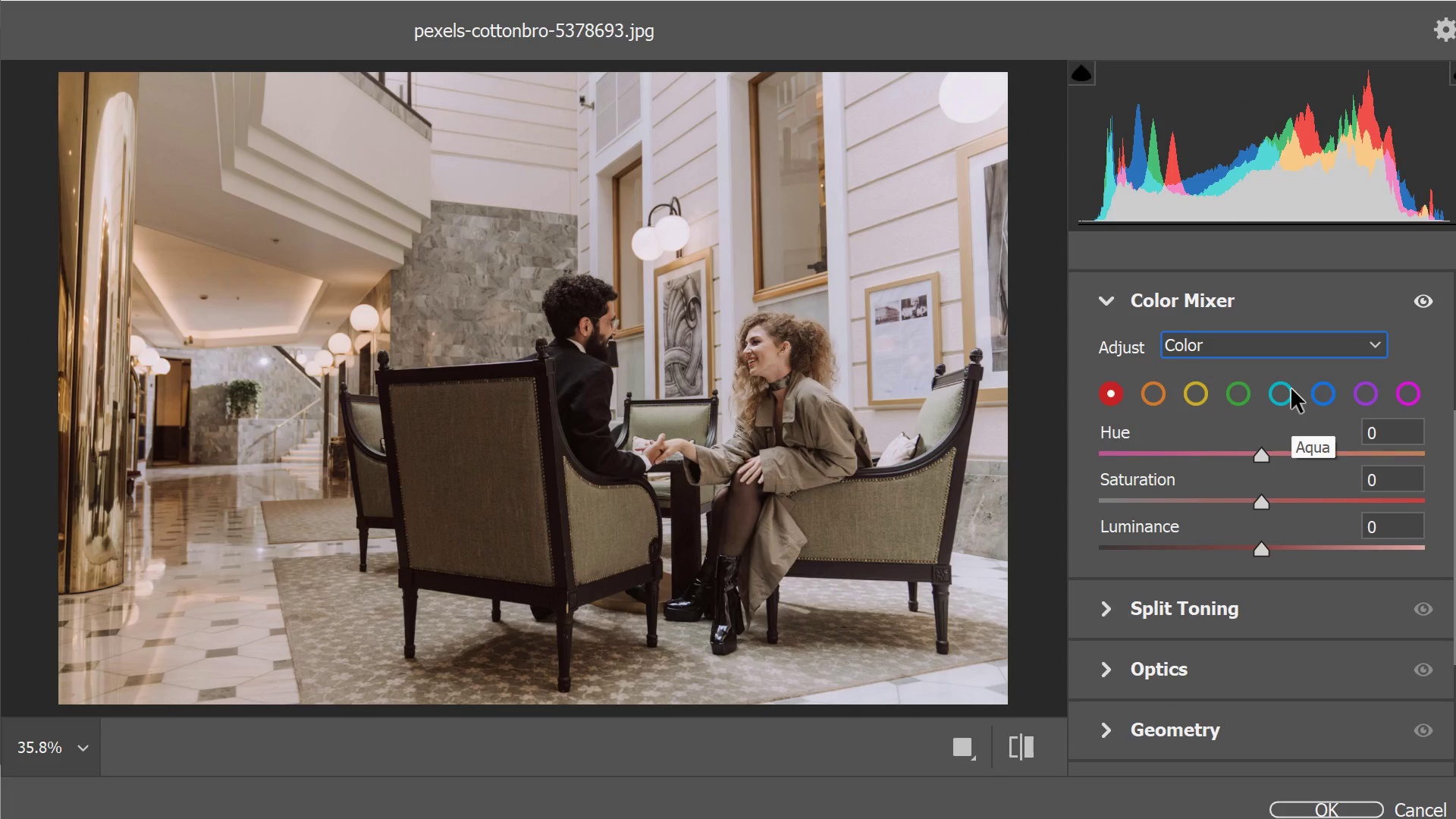 
left_click([1241, 340])
 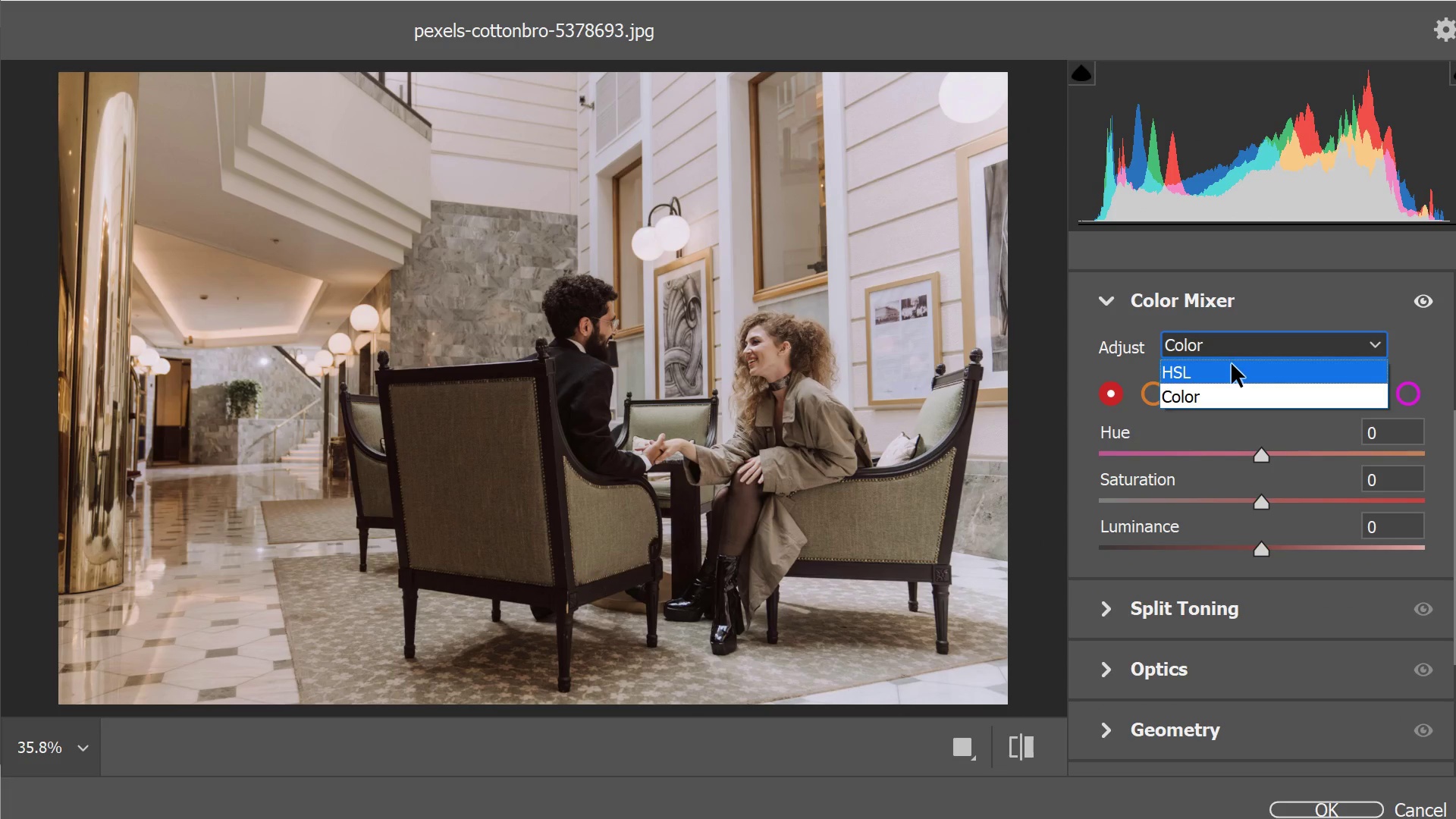 
left_click([1232, 364])
 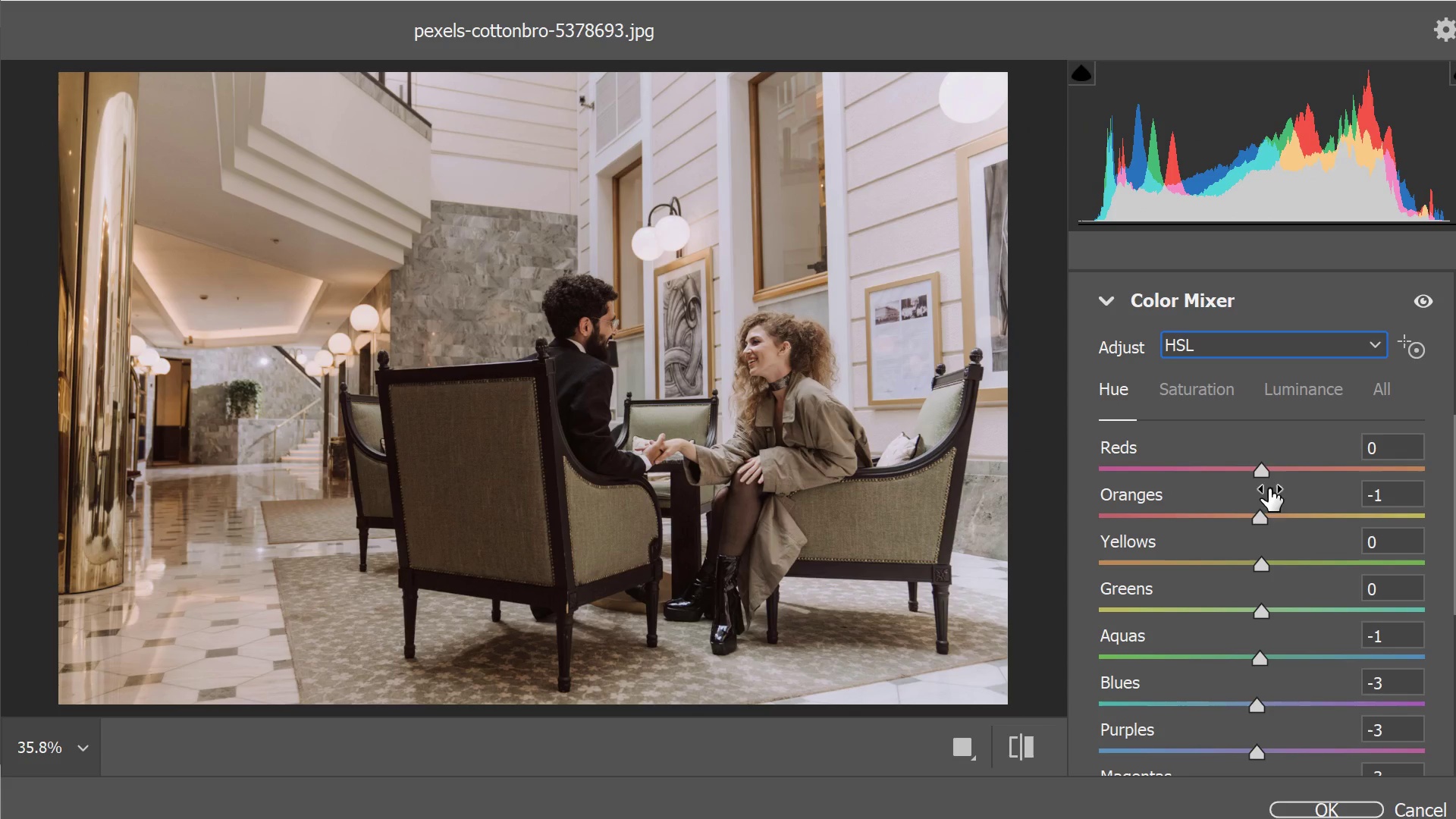 
scroll: coordinate [1270, 518], scroll_direction: down, amount: 1.0
 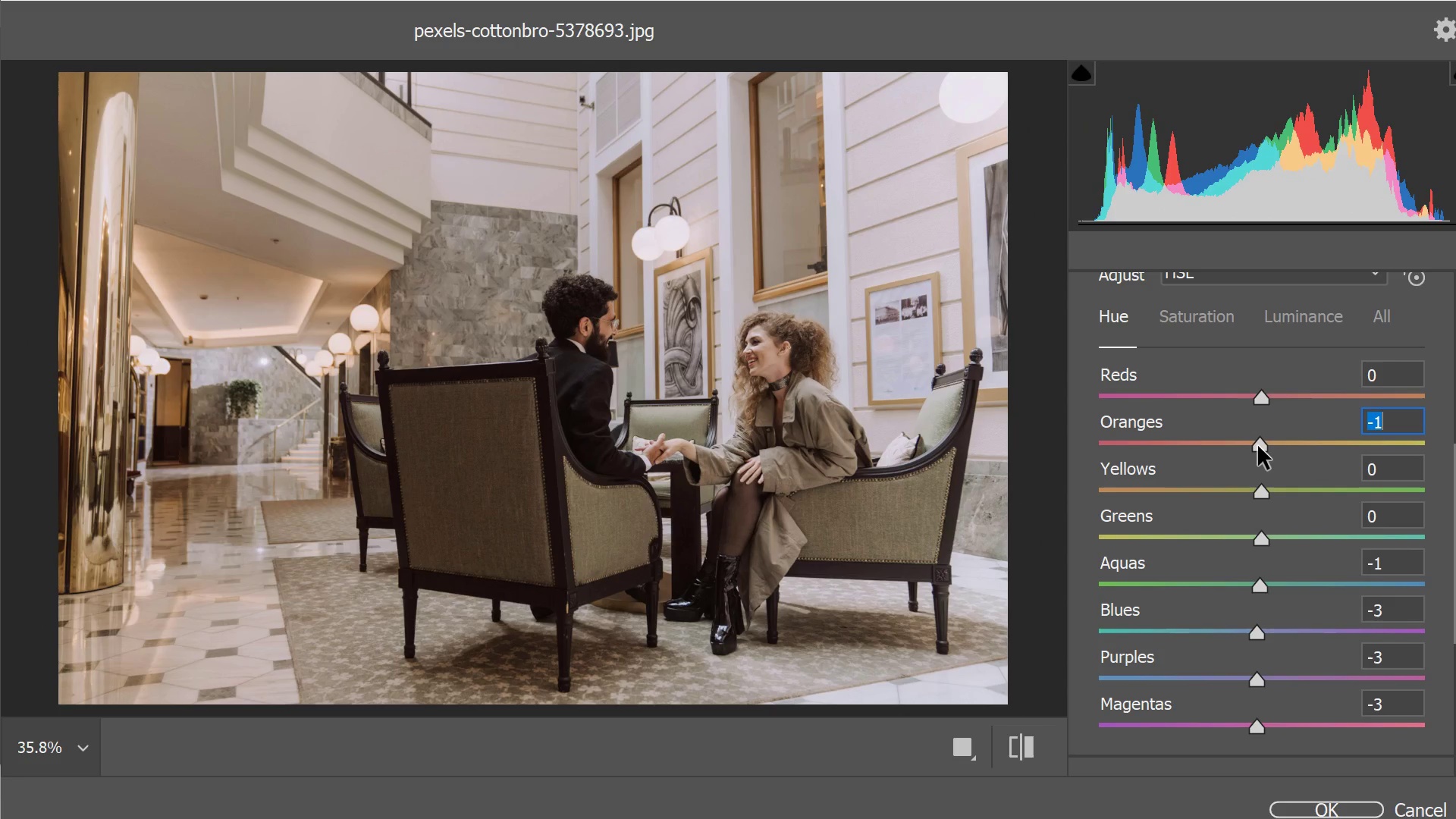 
wait(6.6)
 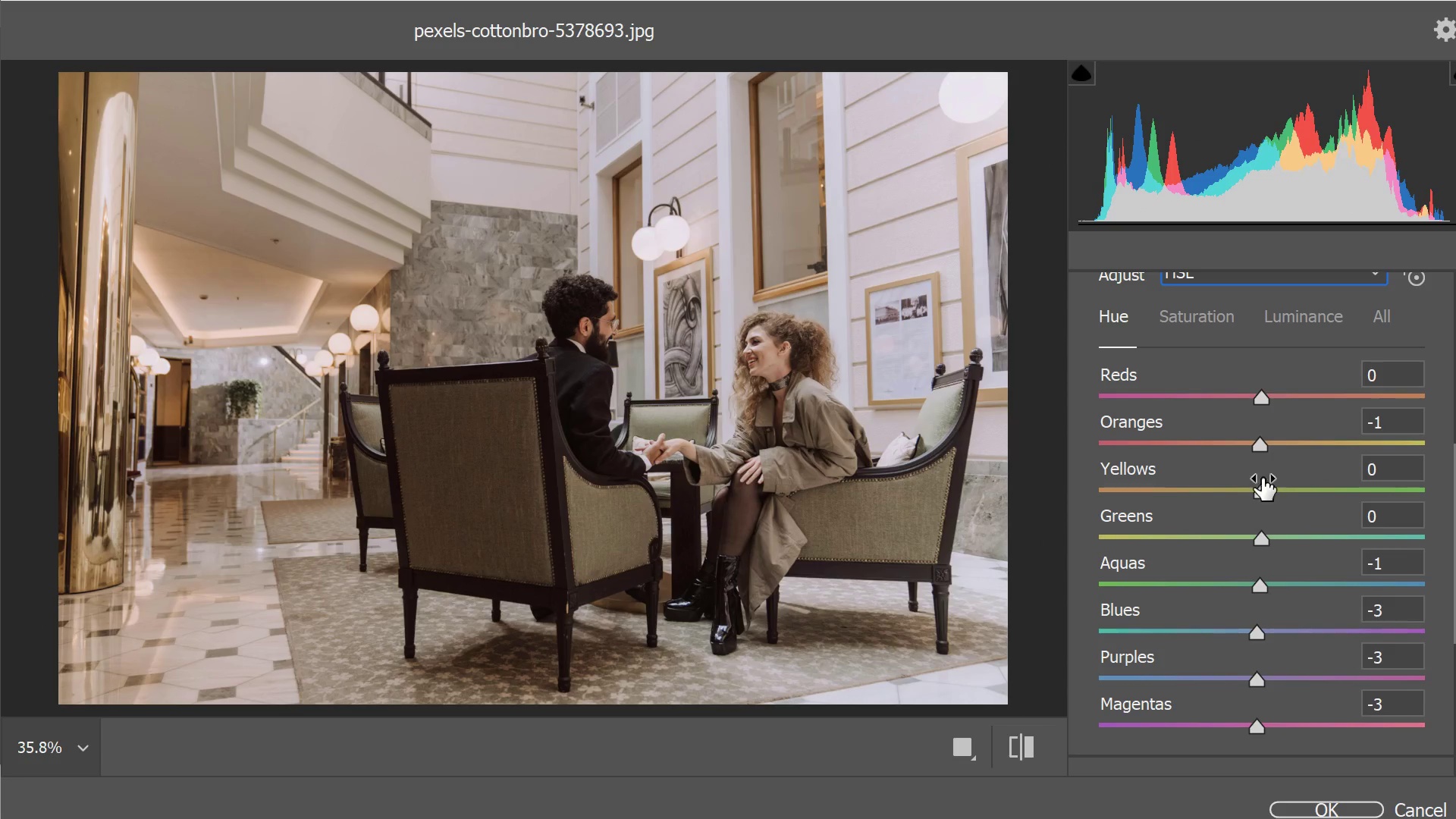 
left_click([1408, 585])
 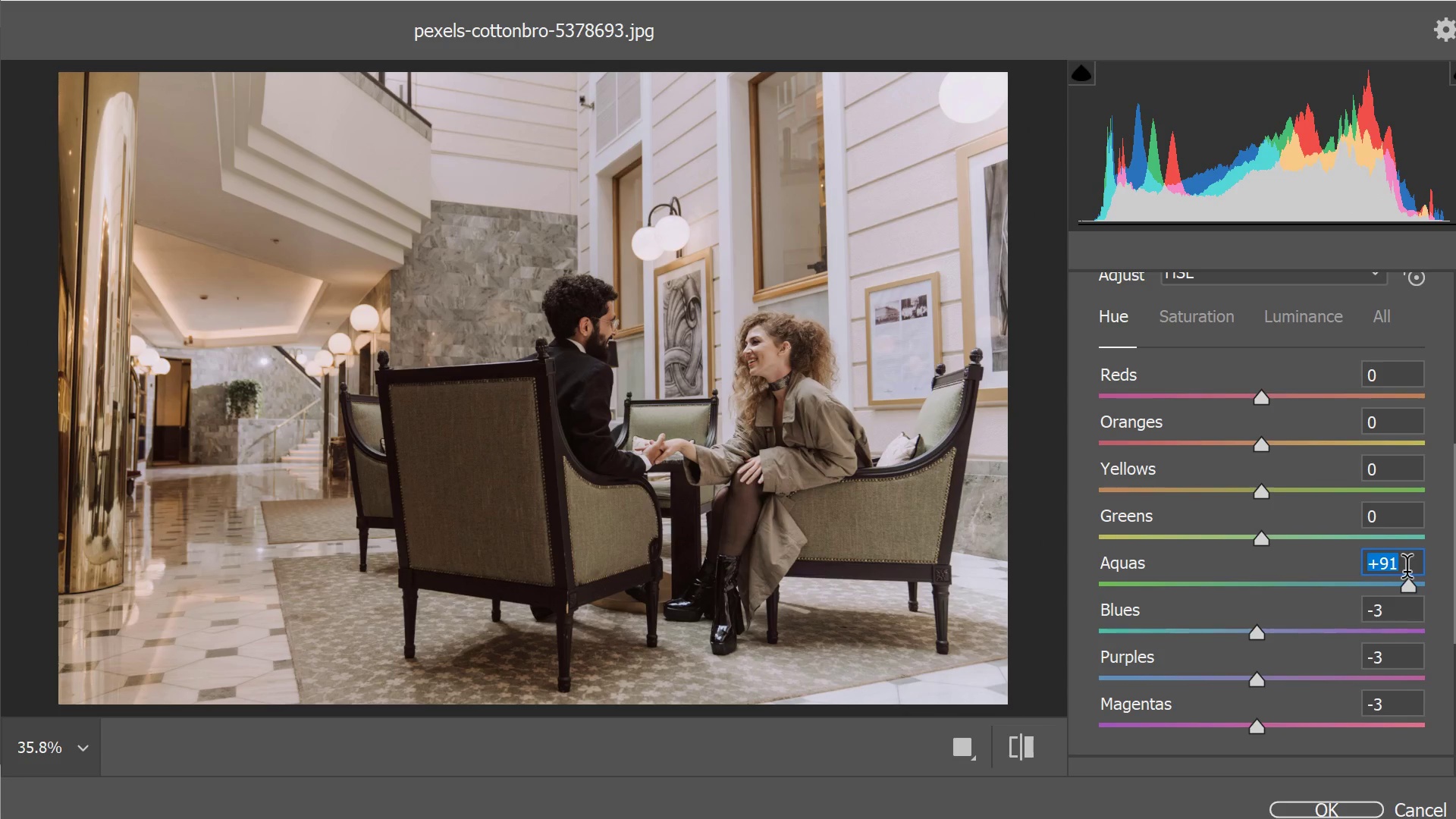 
left_click([1407, 569])
 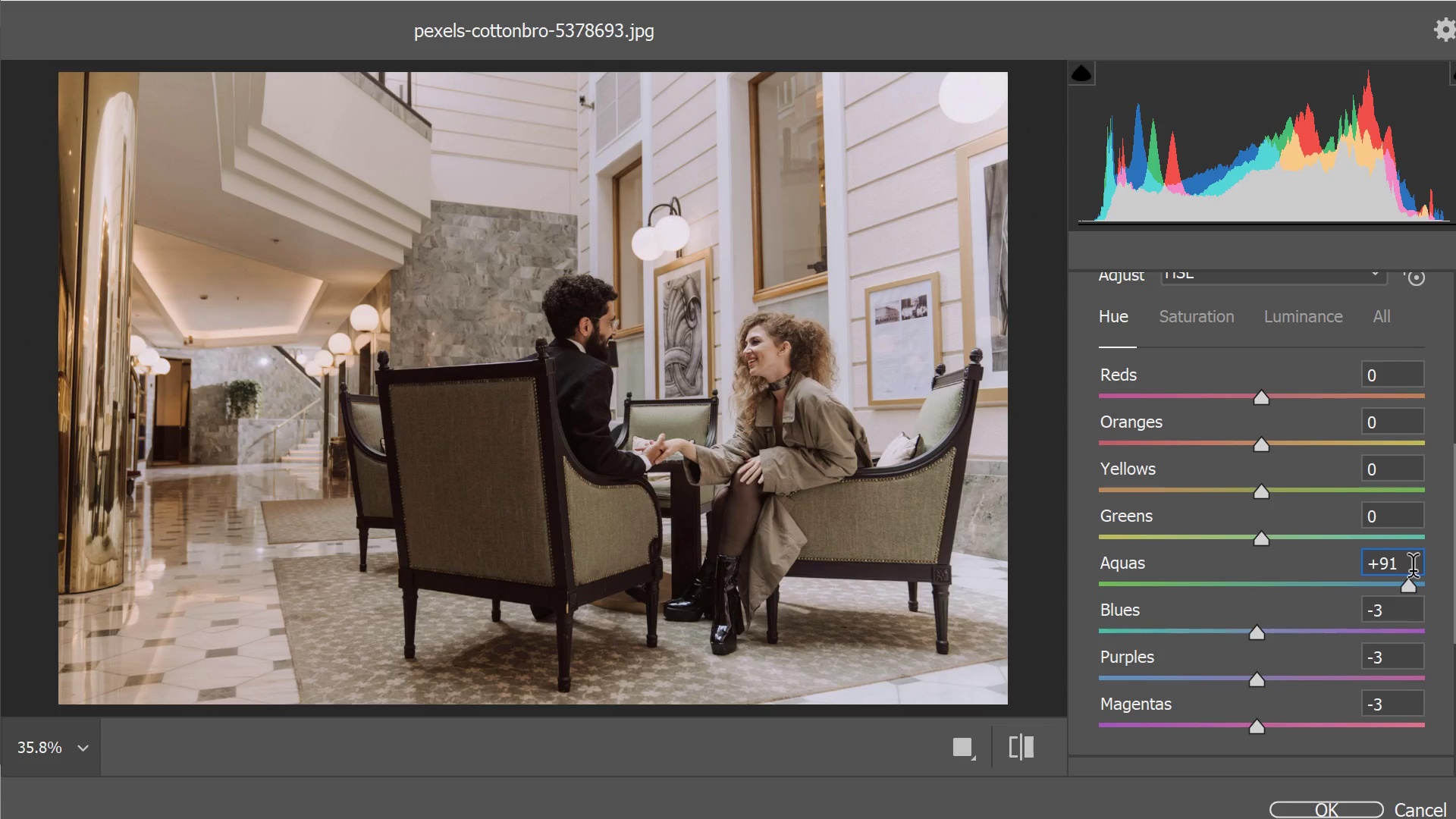 
key(0)
 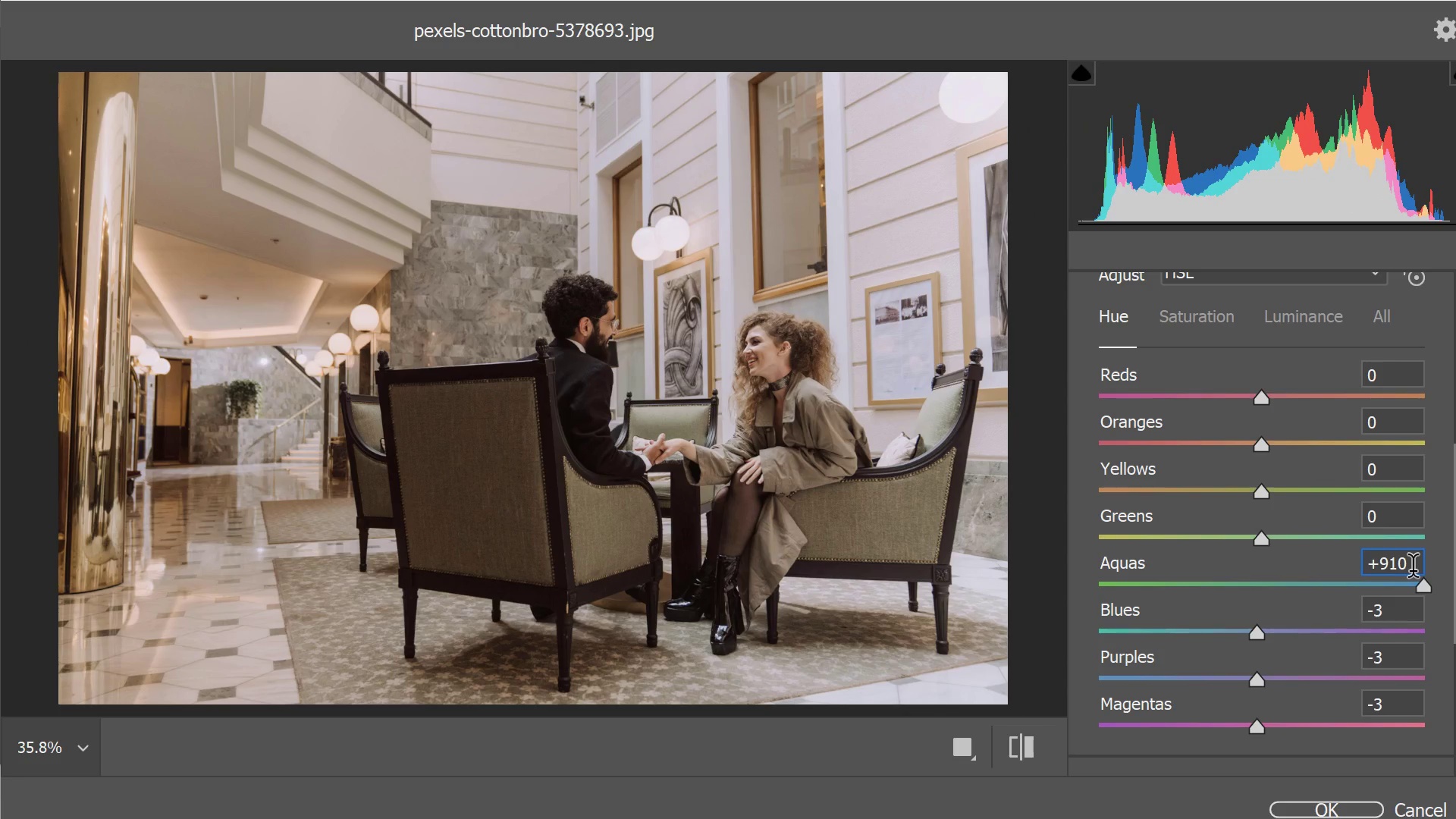 
key(Backspace)
 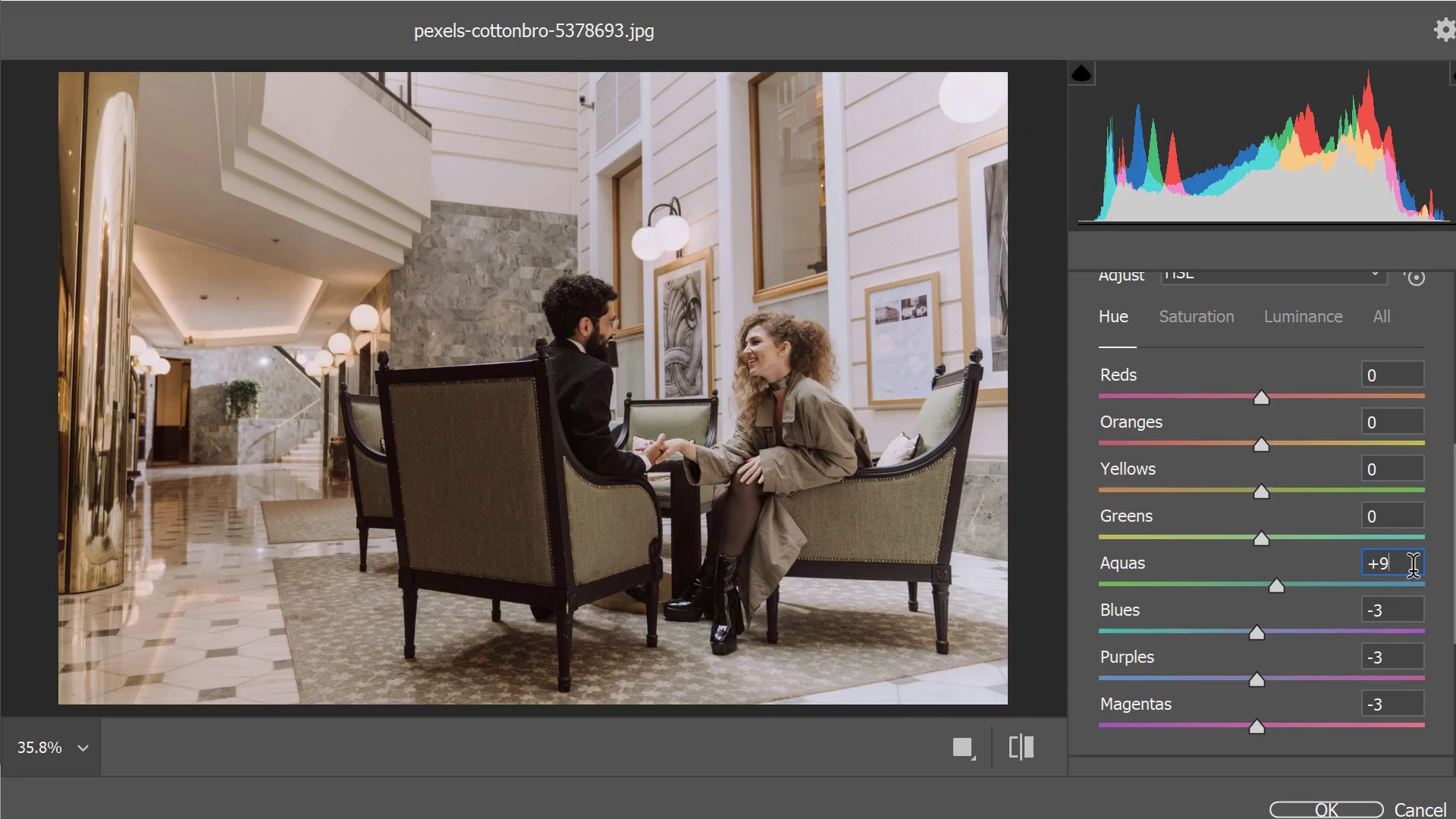 
key(Backspace)
 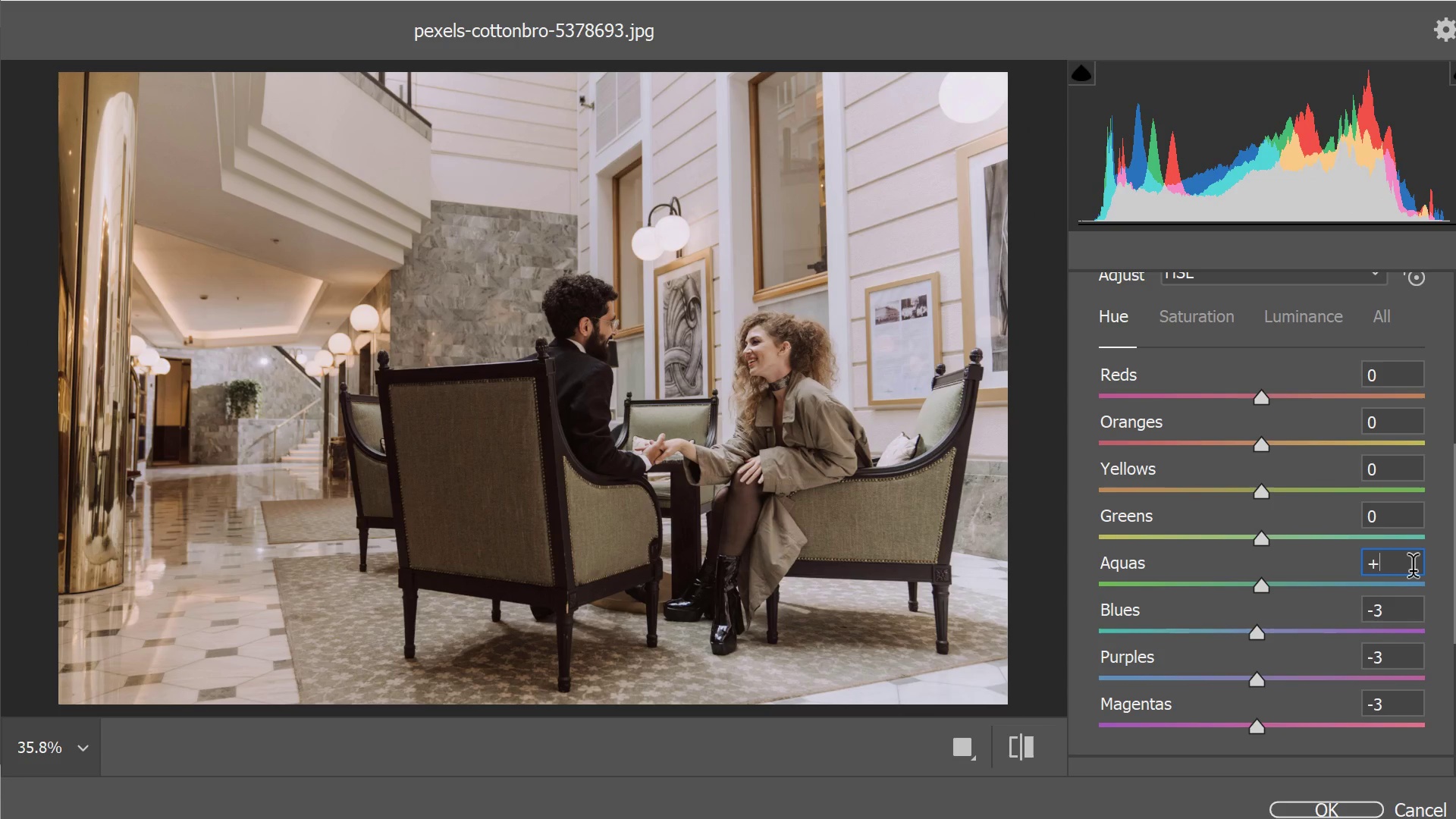 
key(Backspace)
 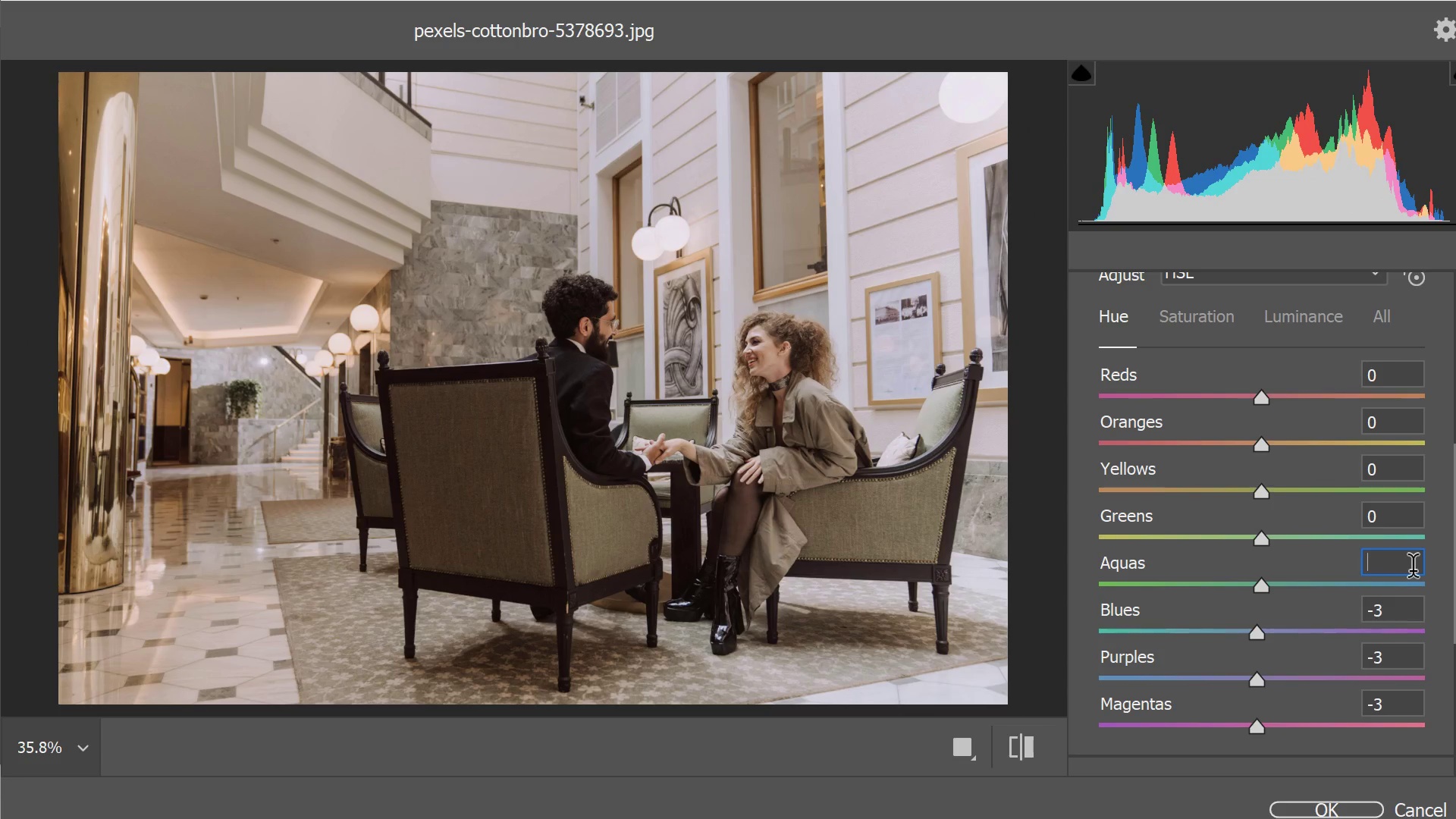 
key(Backspace)
 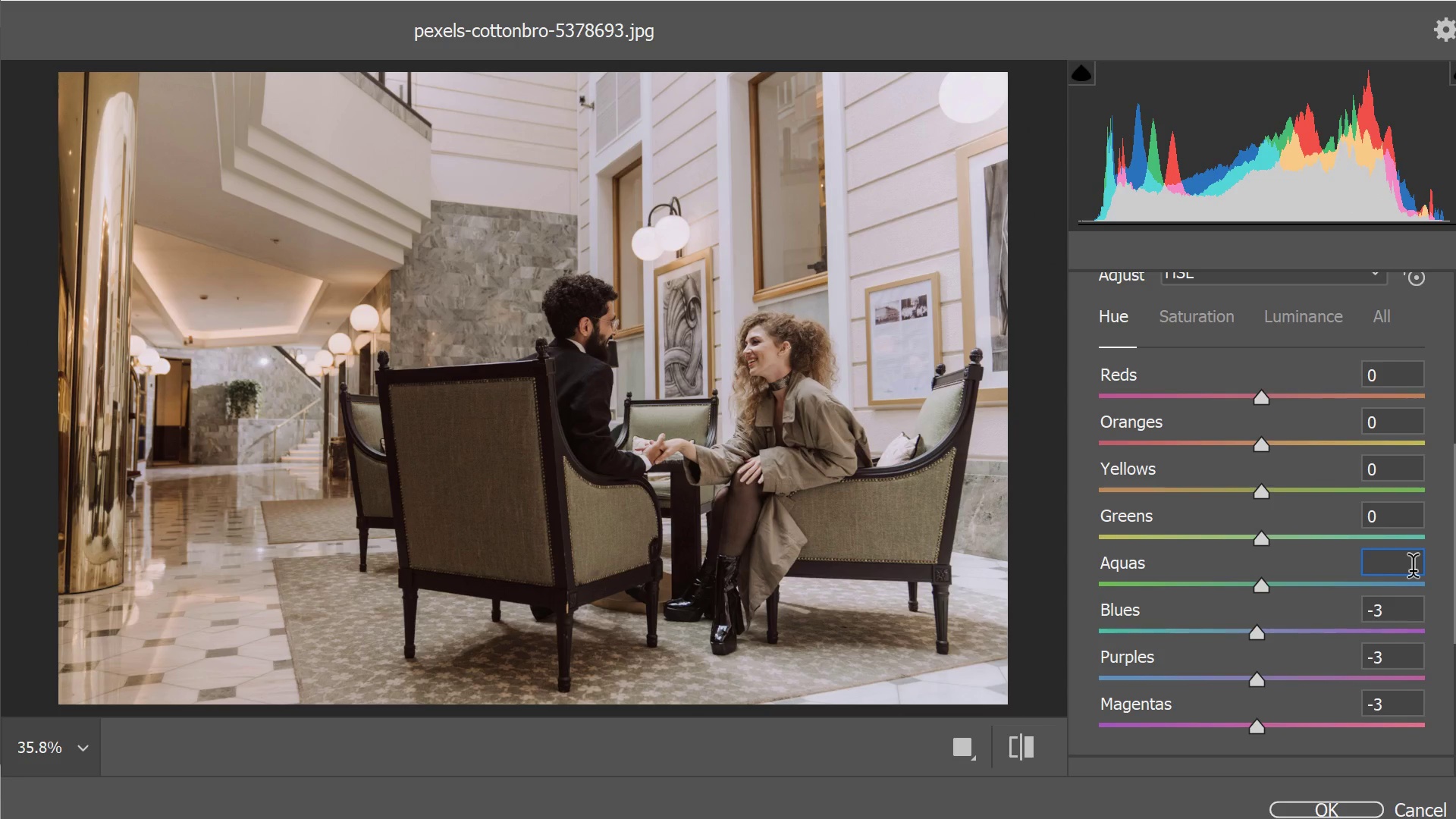 
key(0)
 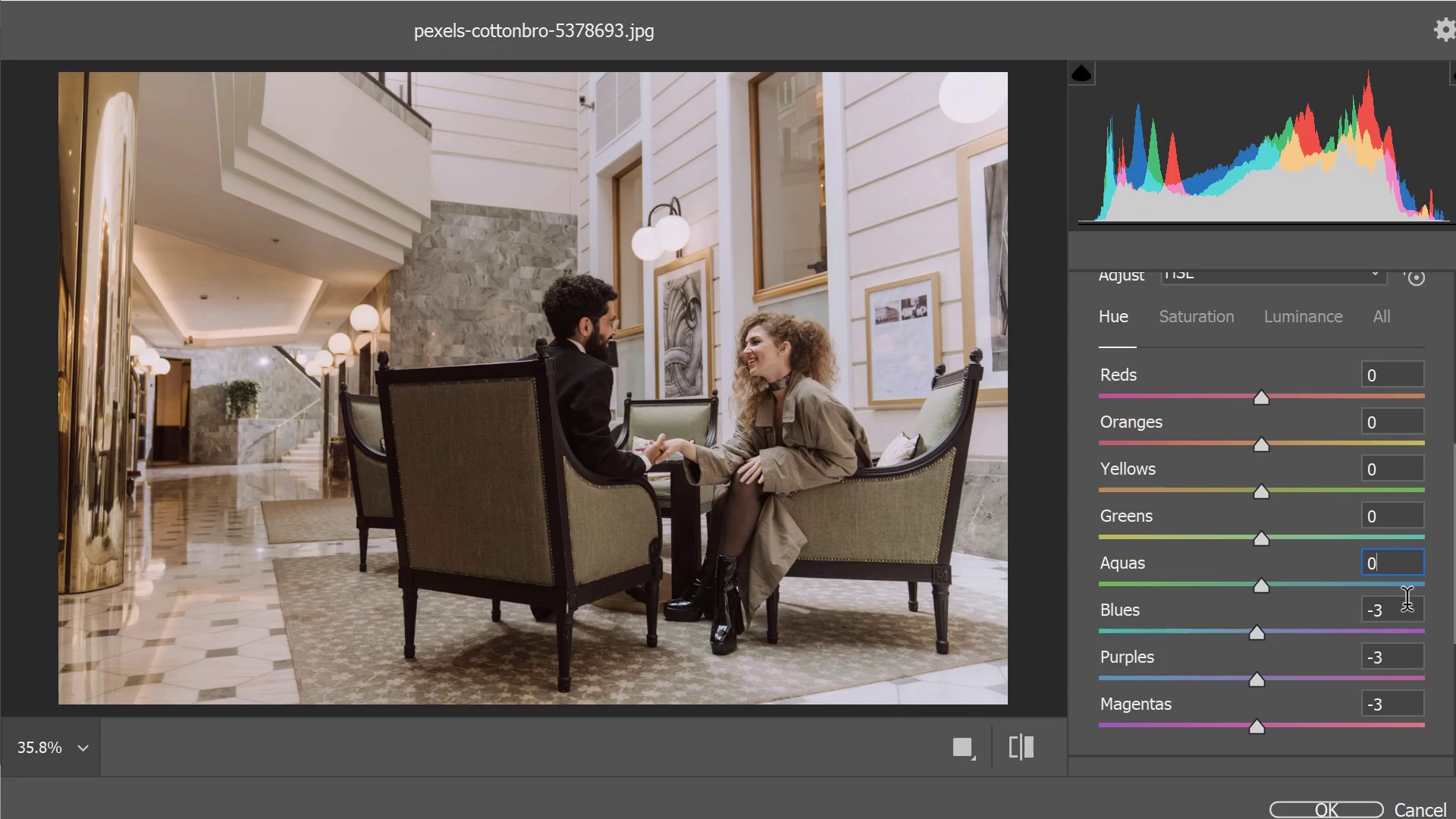 
left_click([1402, 605])
 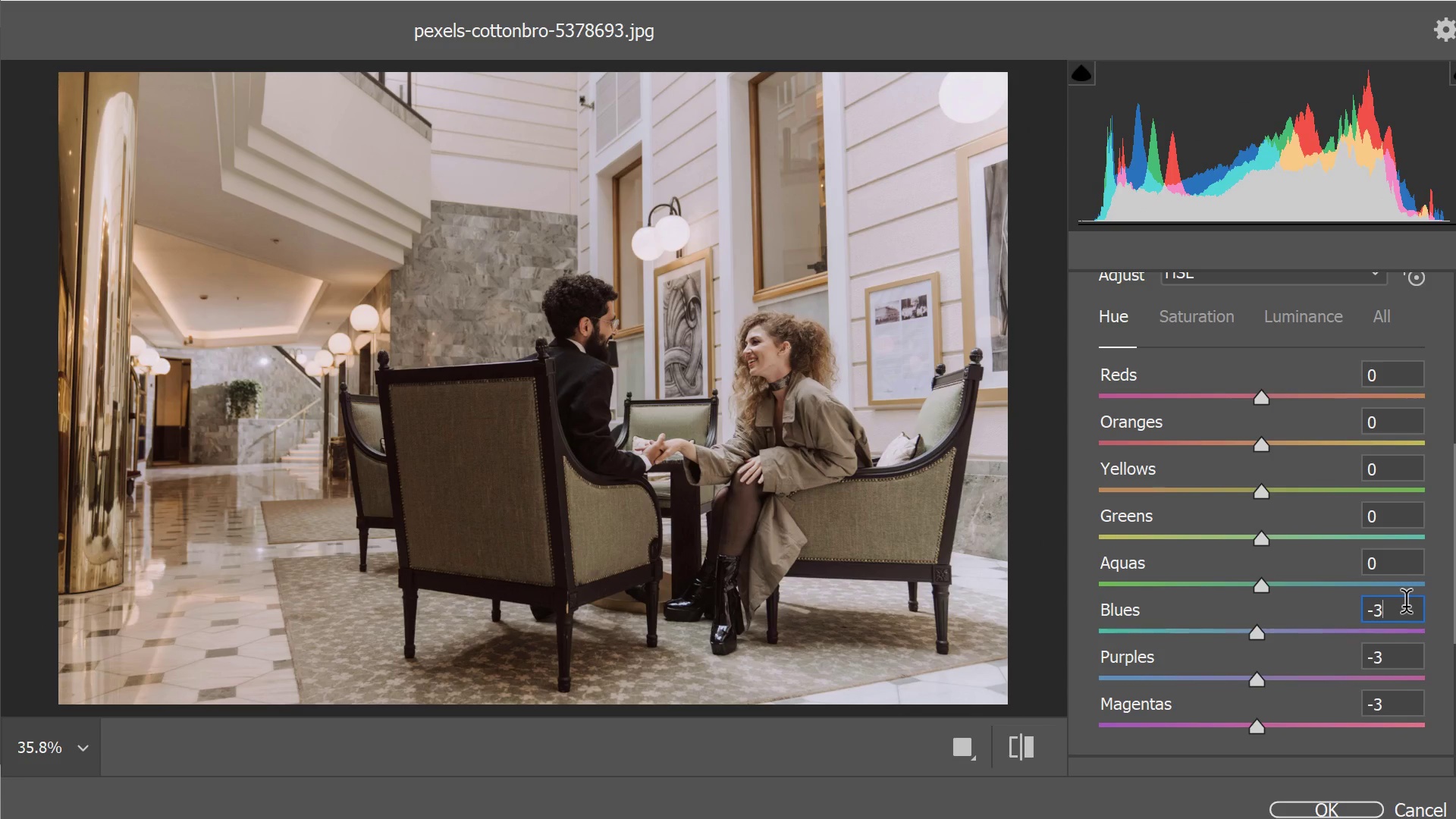 
key(Backspace)
 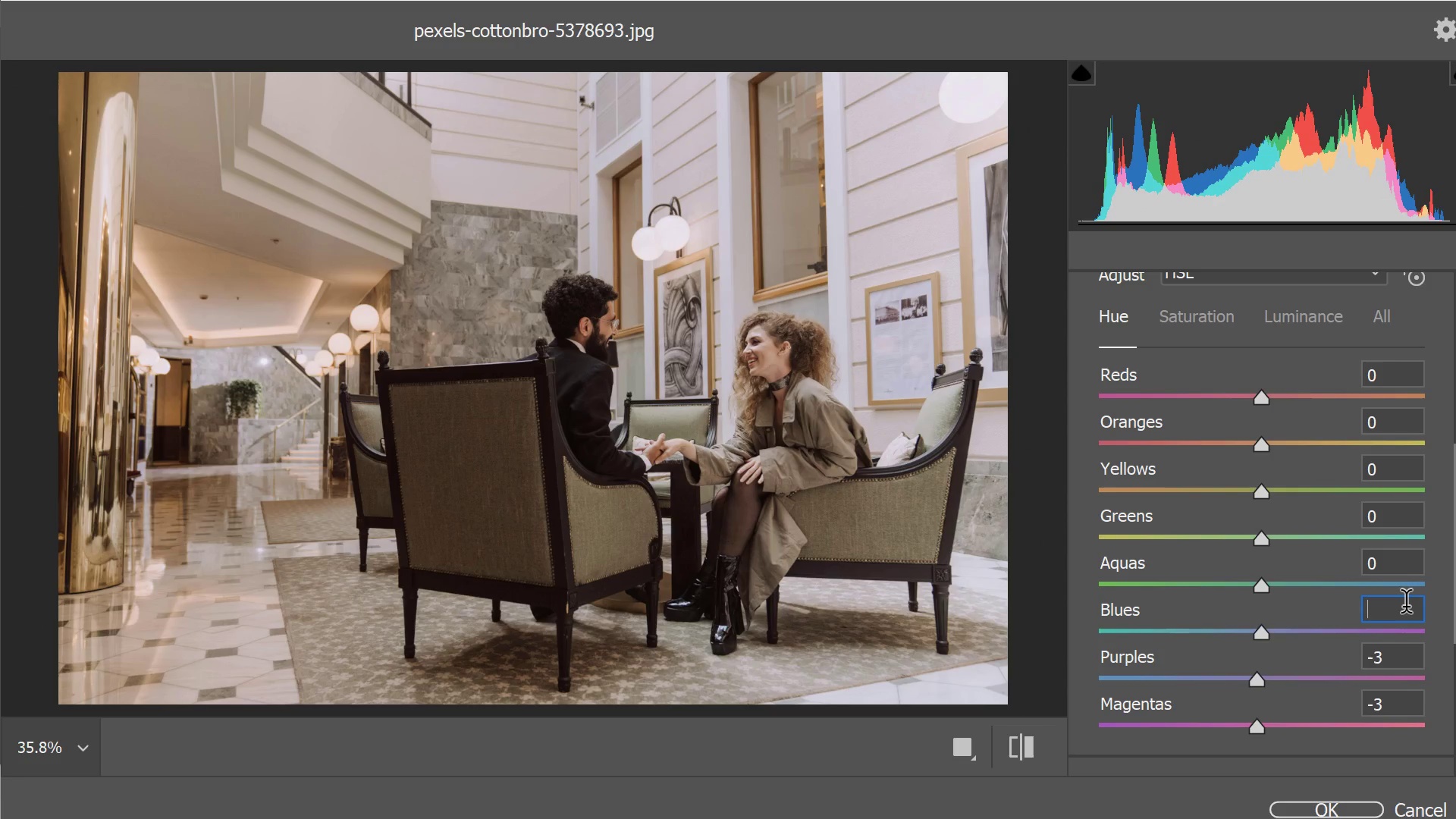 
key(Backspace)
 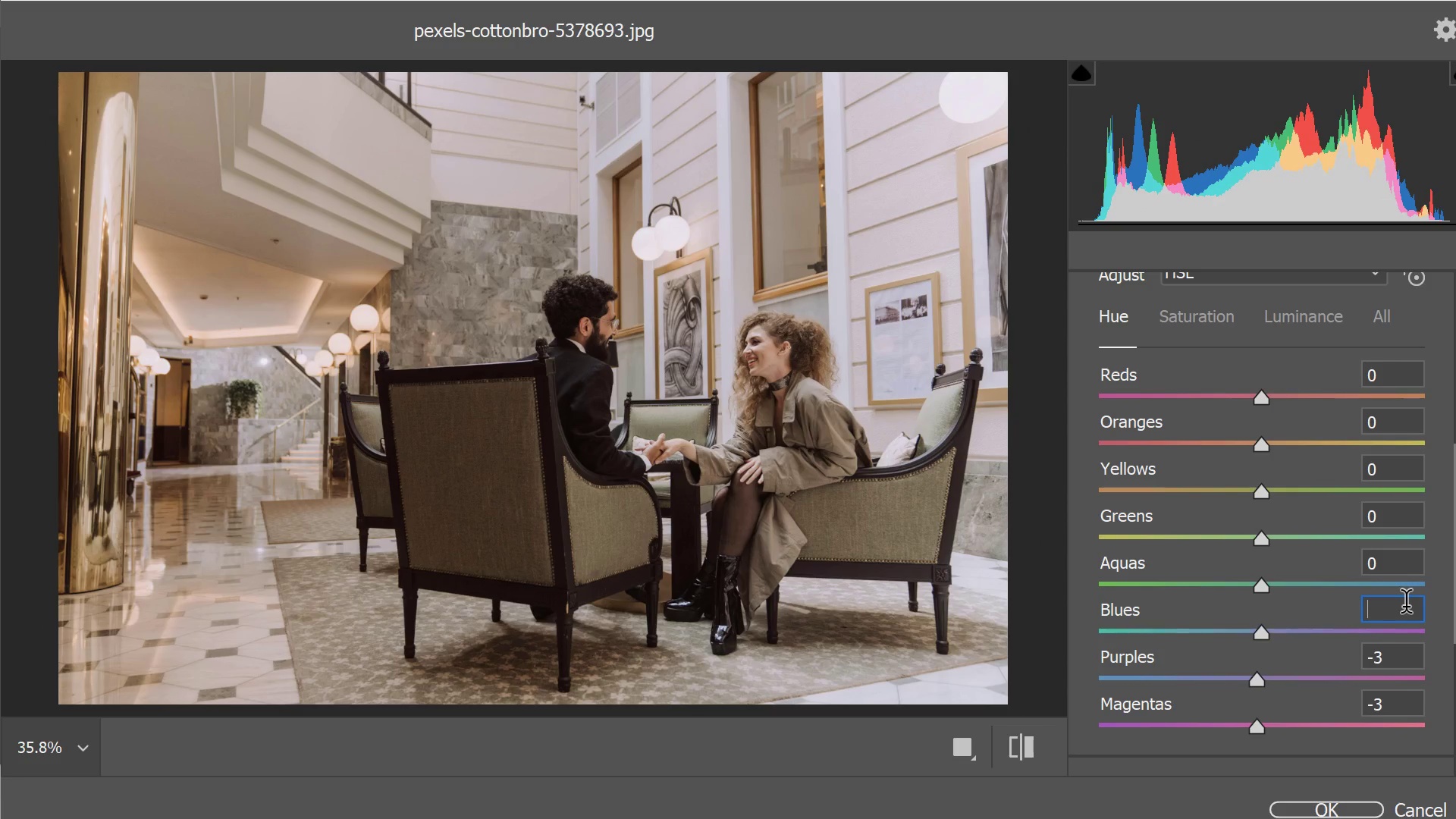 
key(Backspace)
 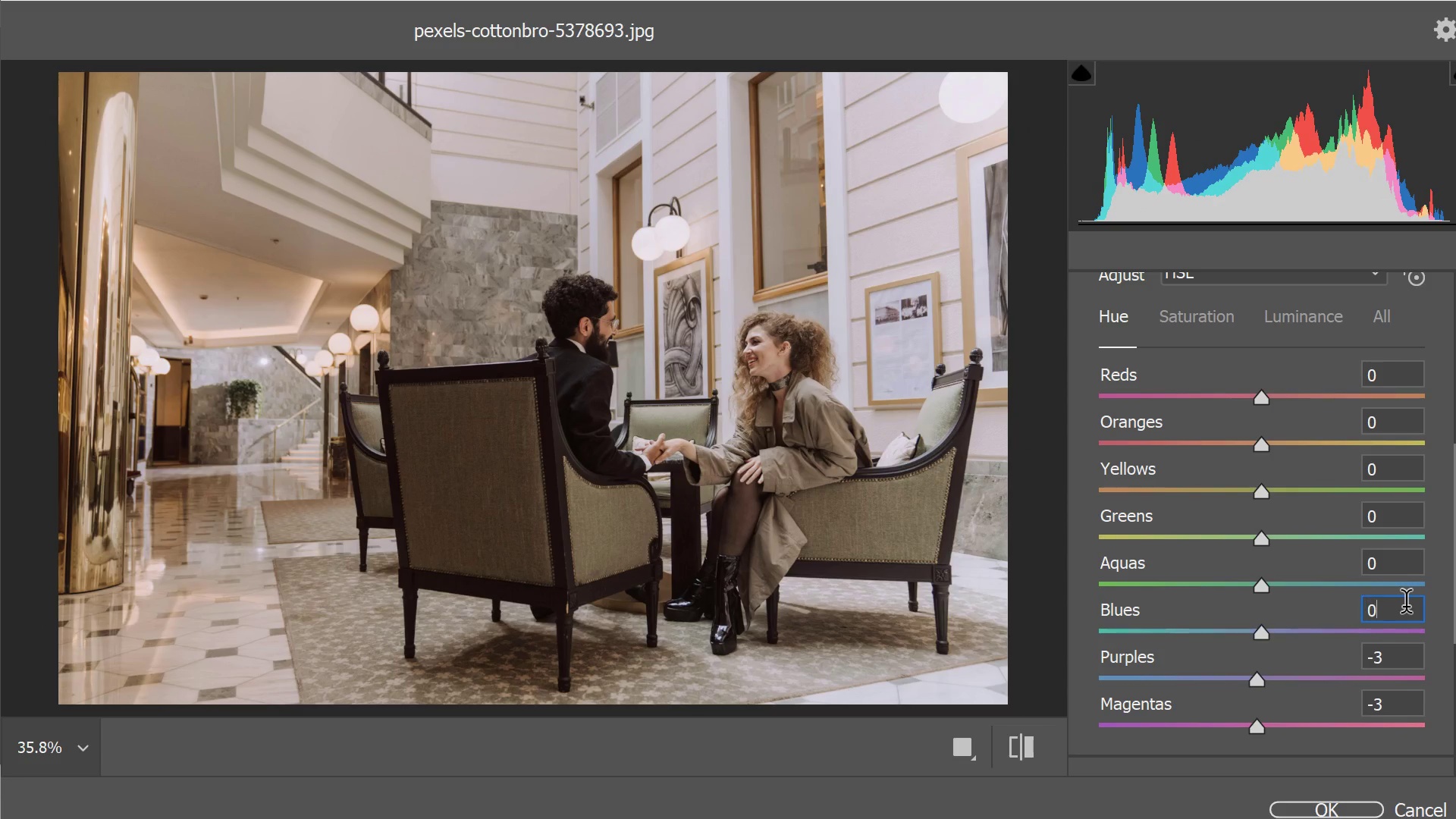 
key(Backspace)
 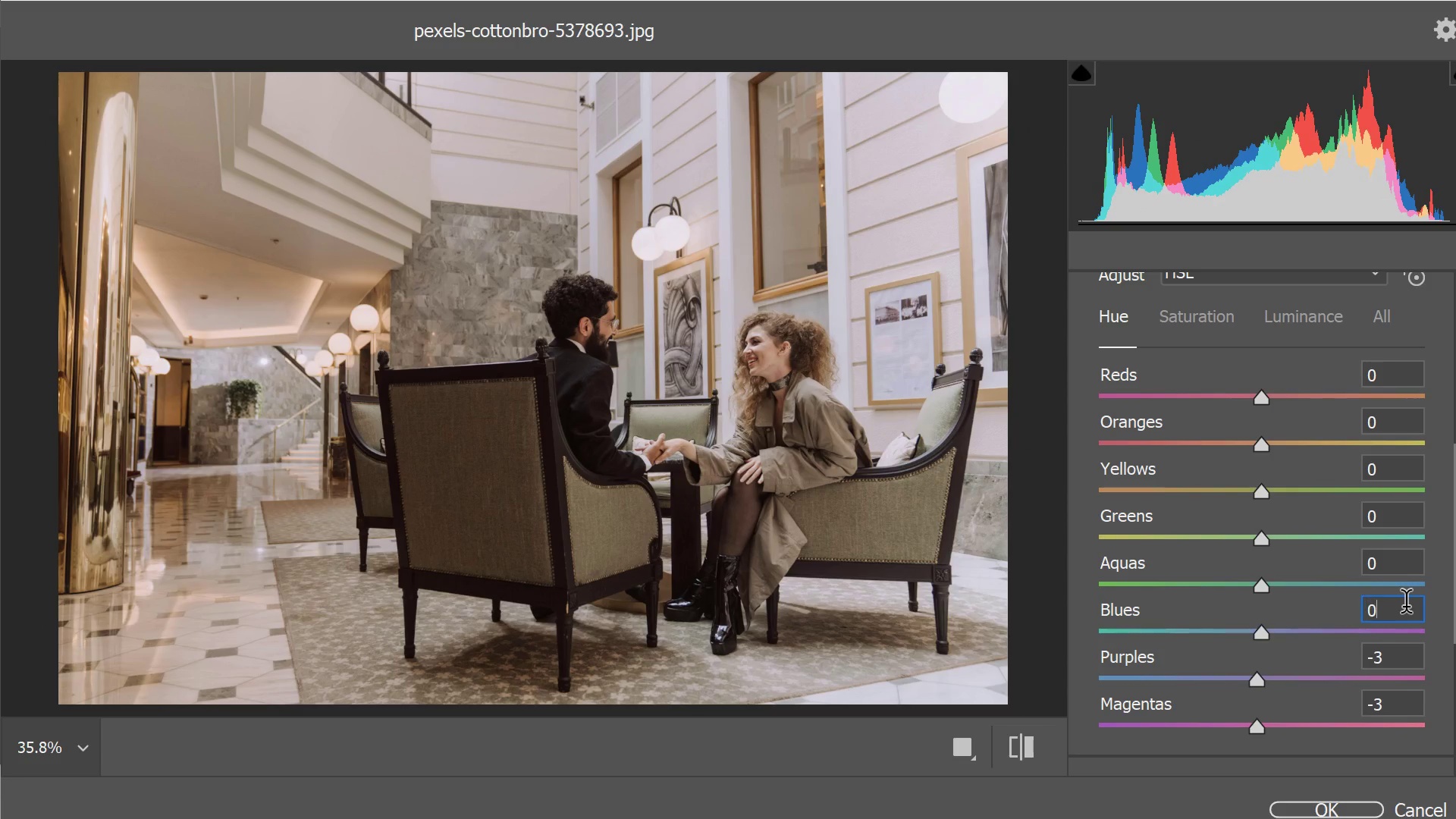 
key(0)
 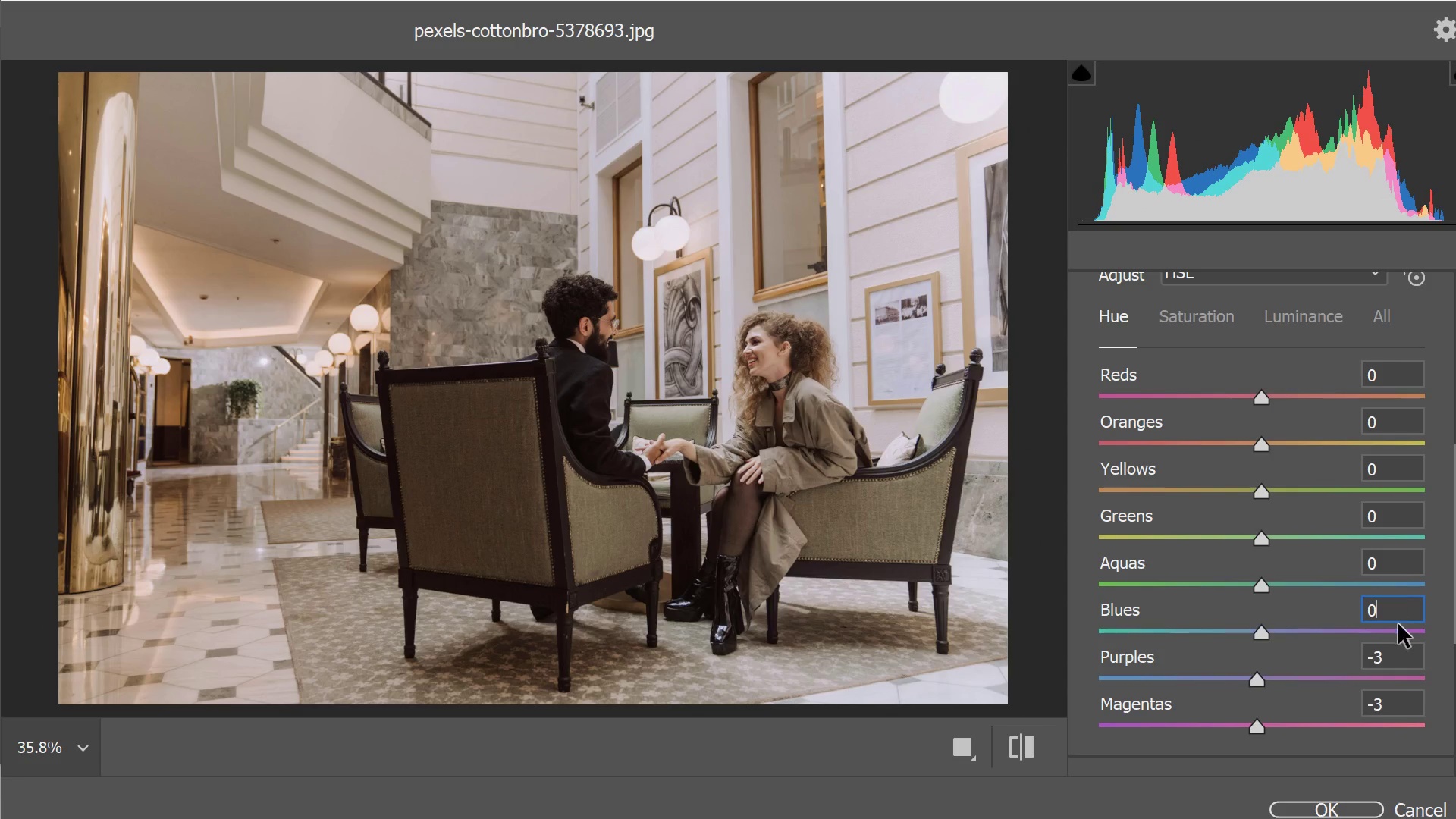 
left_click([1407, 663])
 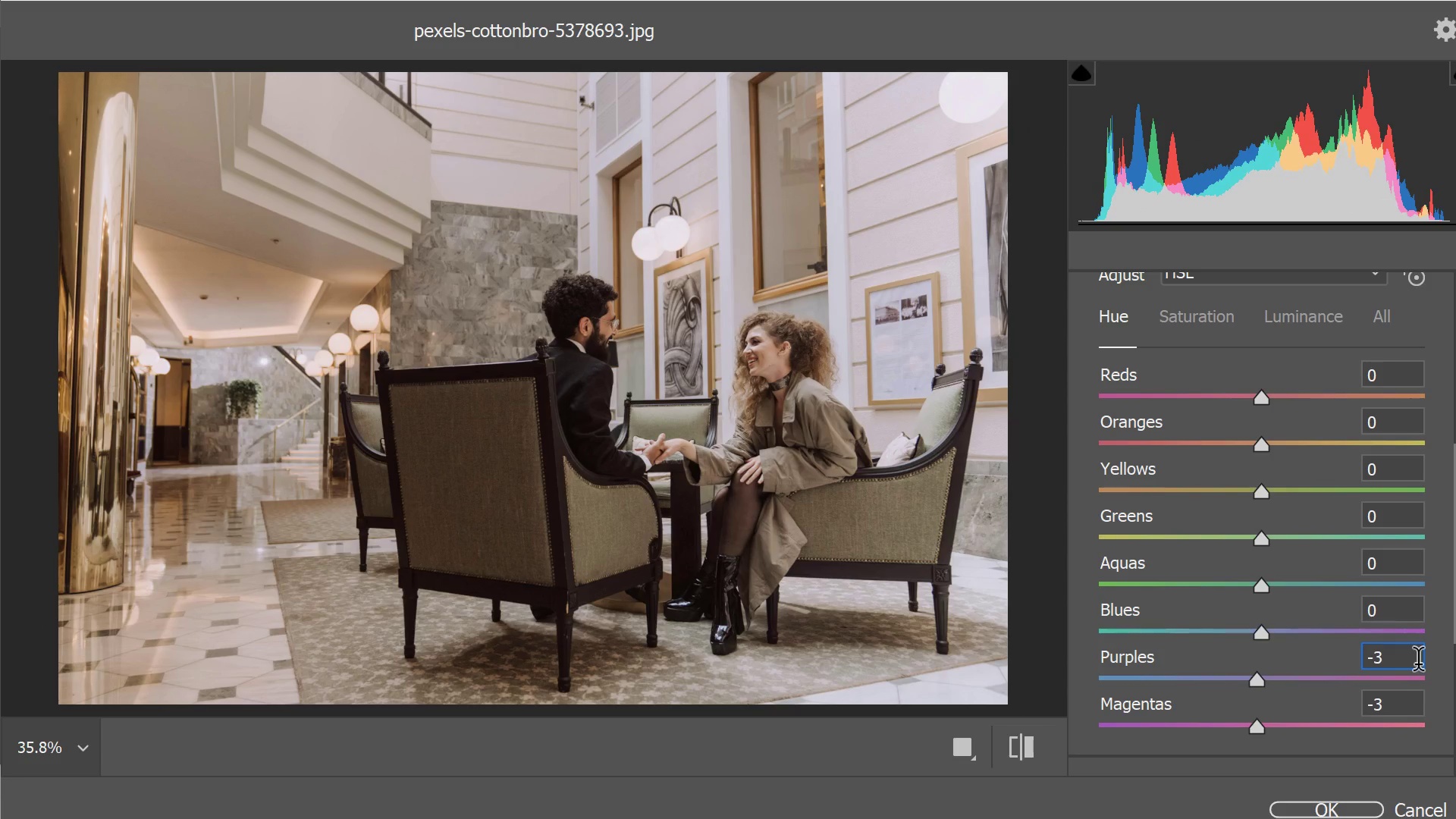 
key(Backspace)
 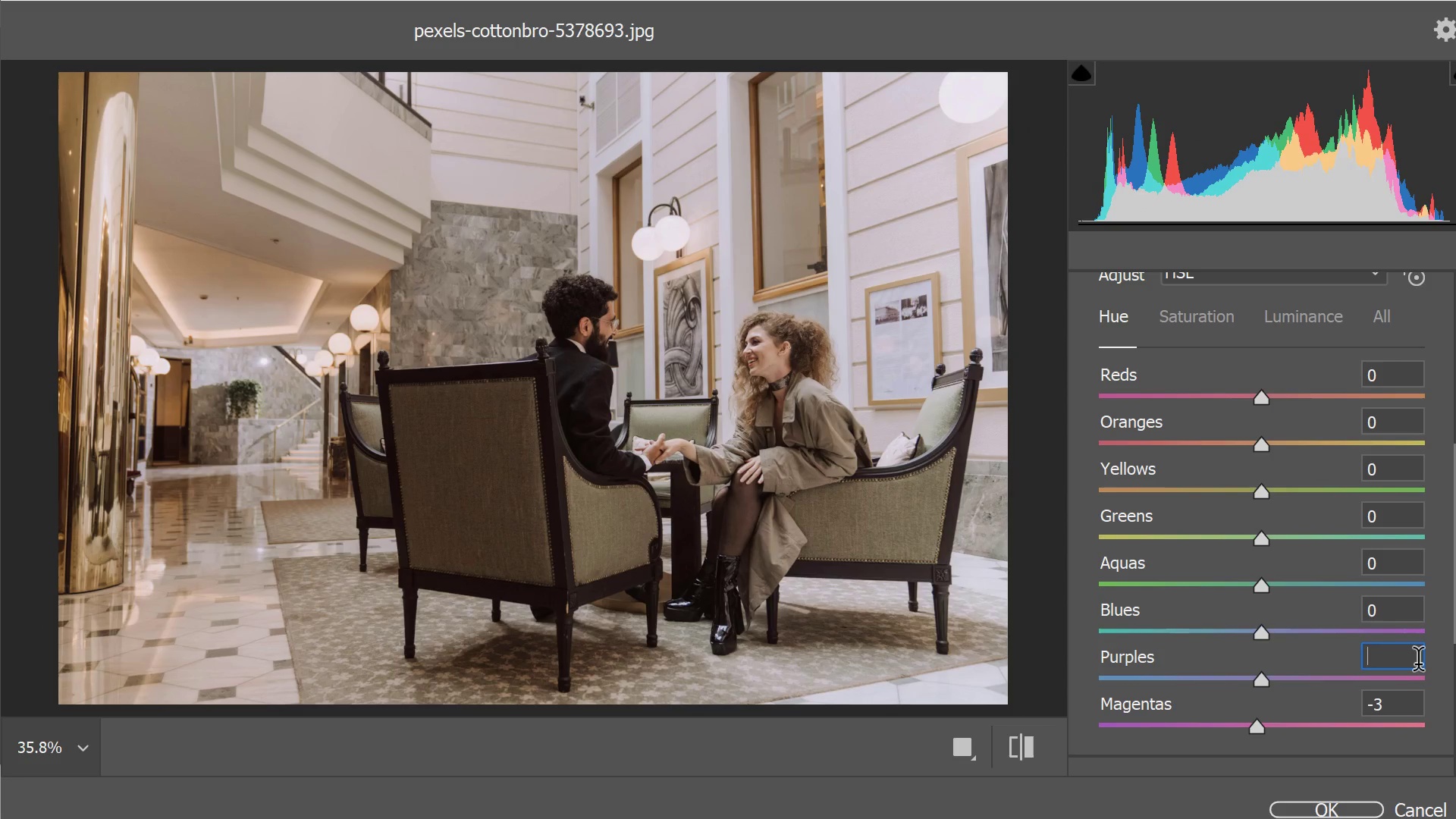 
key(Backspace)
 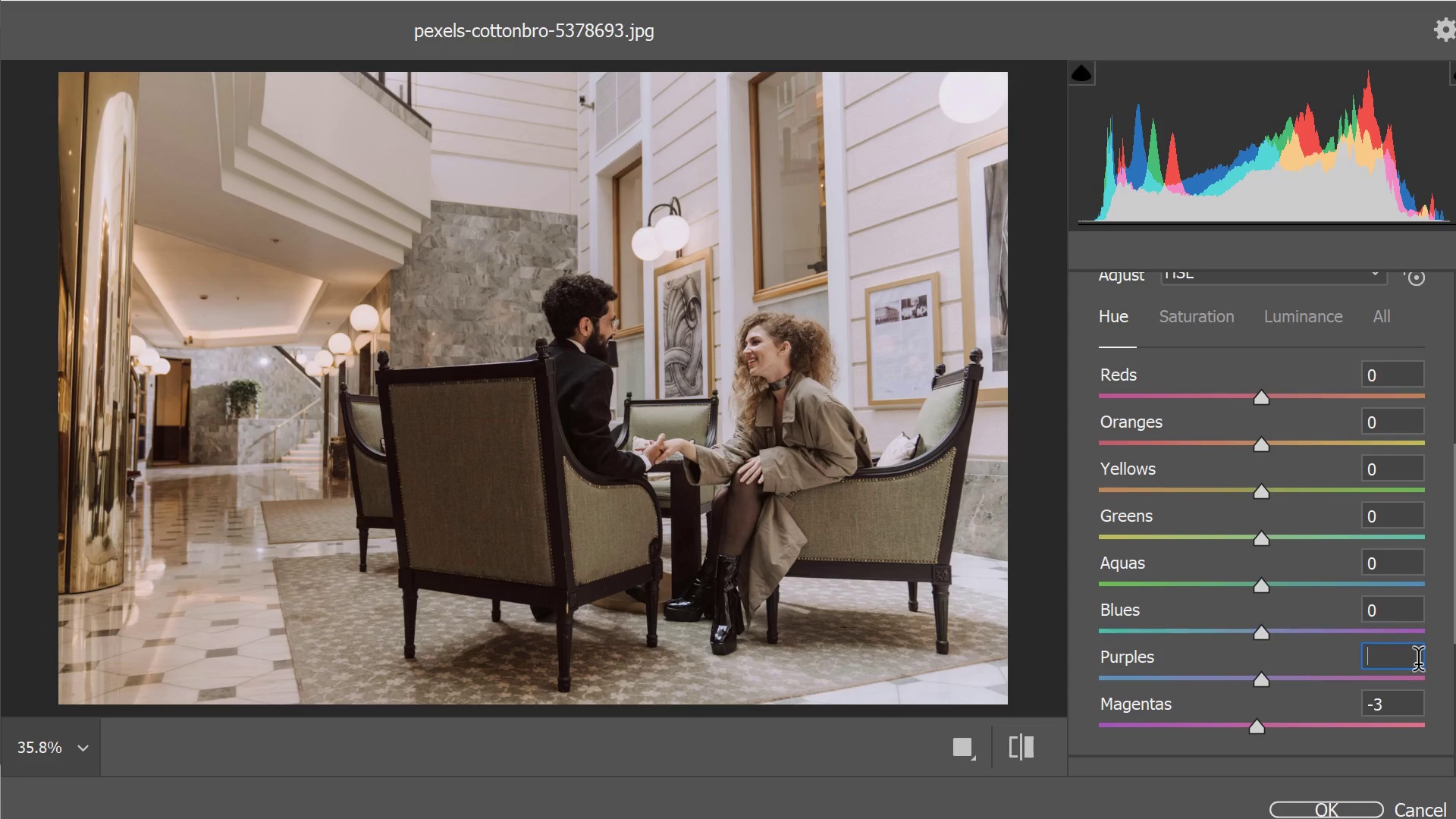 
key(0)
 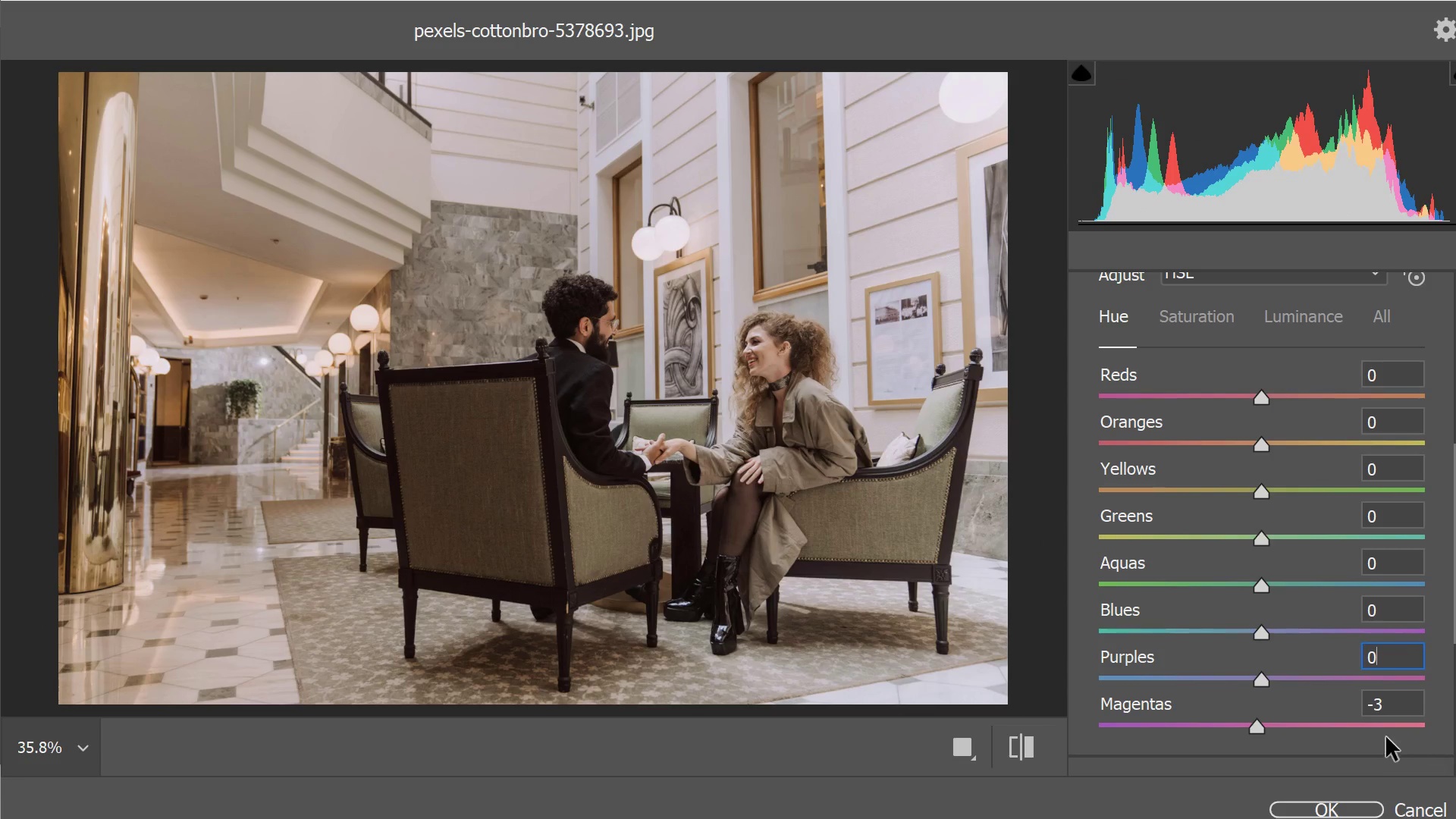 
left_click([1403, 714])
 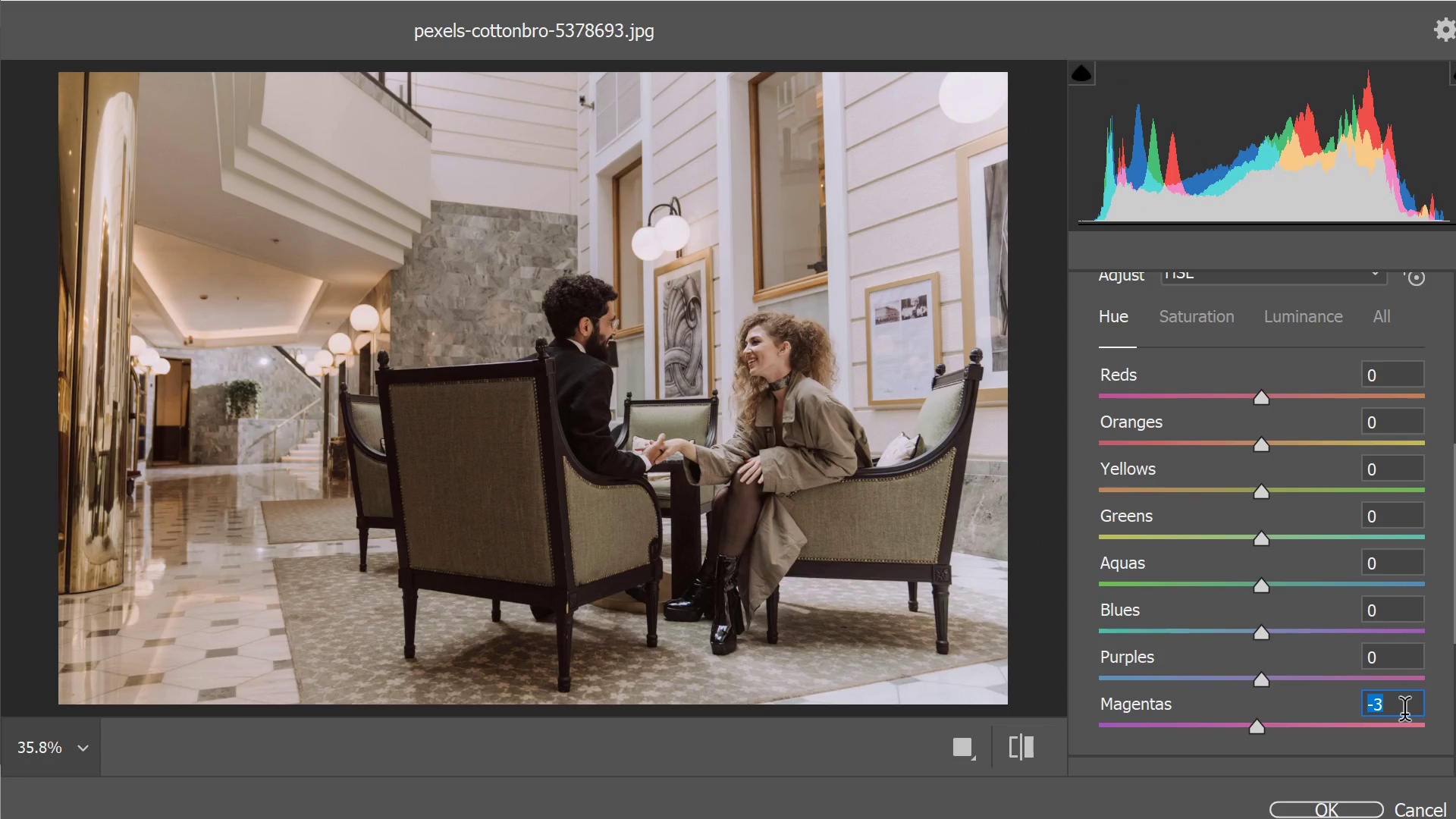 
key(Backspace)
 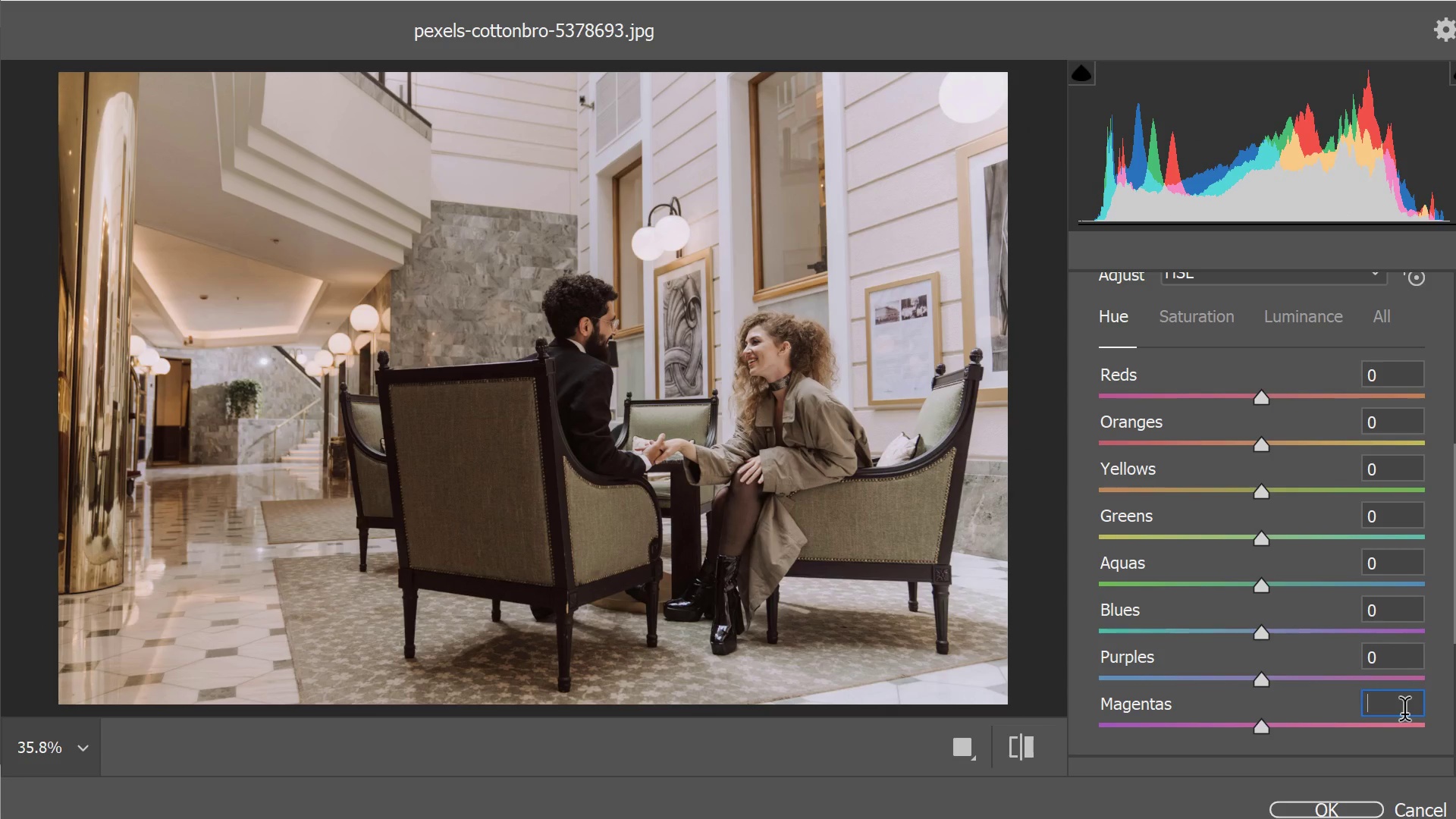 
key(0)
 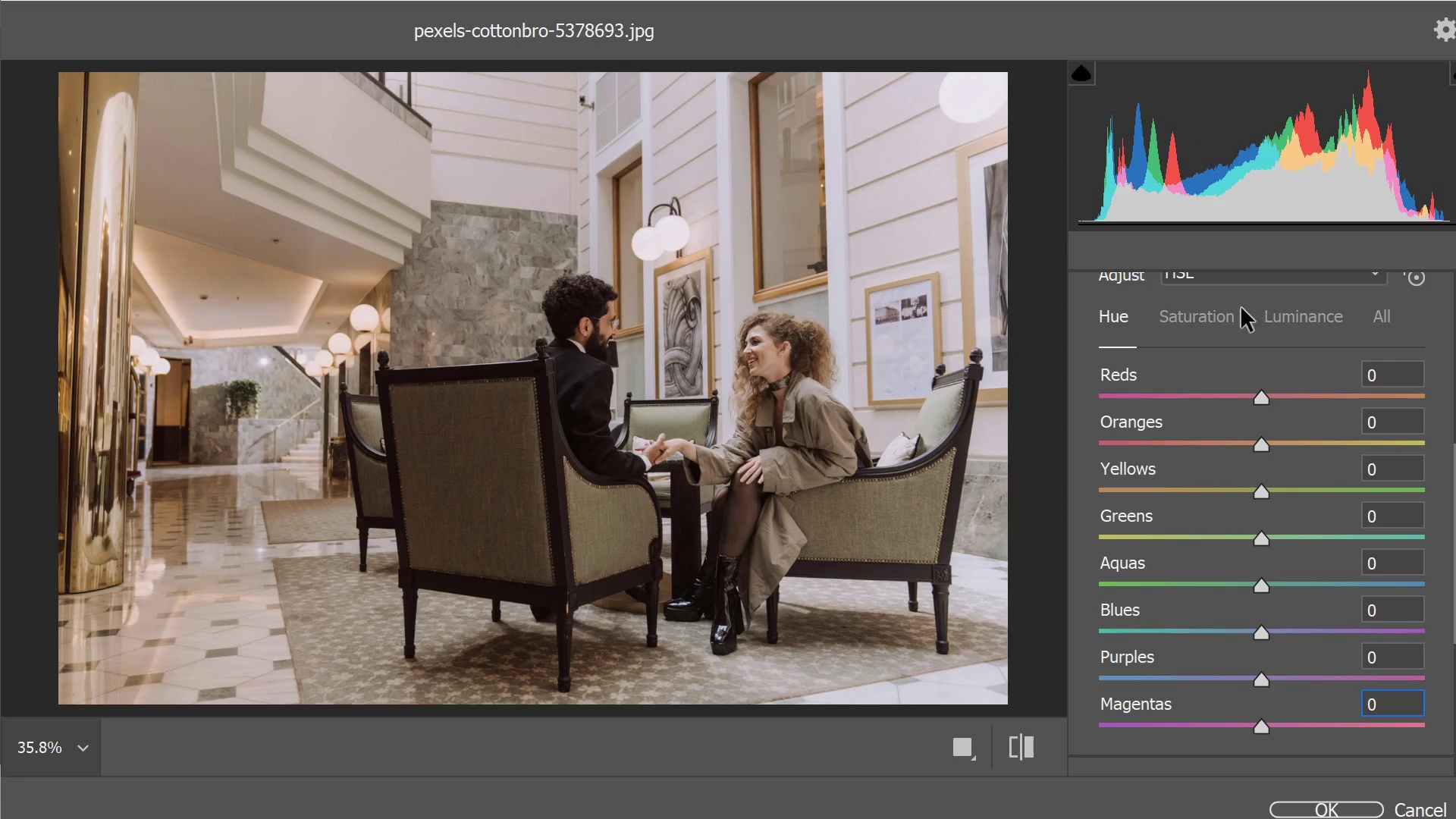 
double_click([1224, 314])
 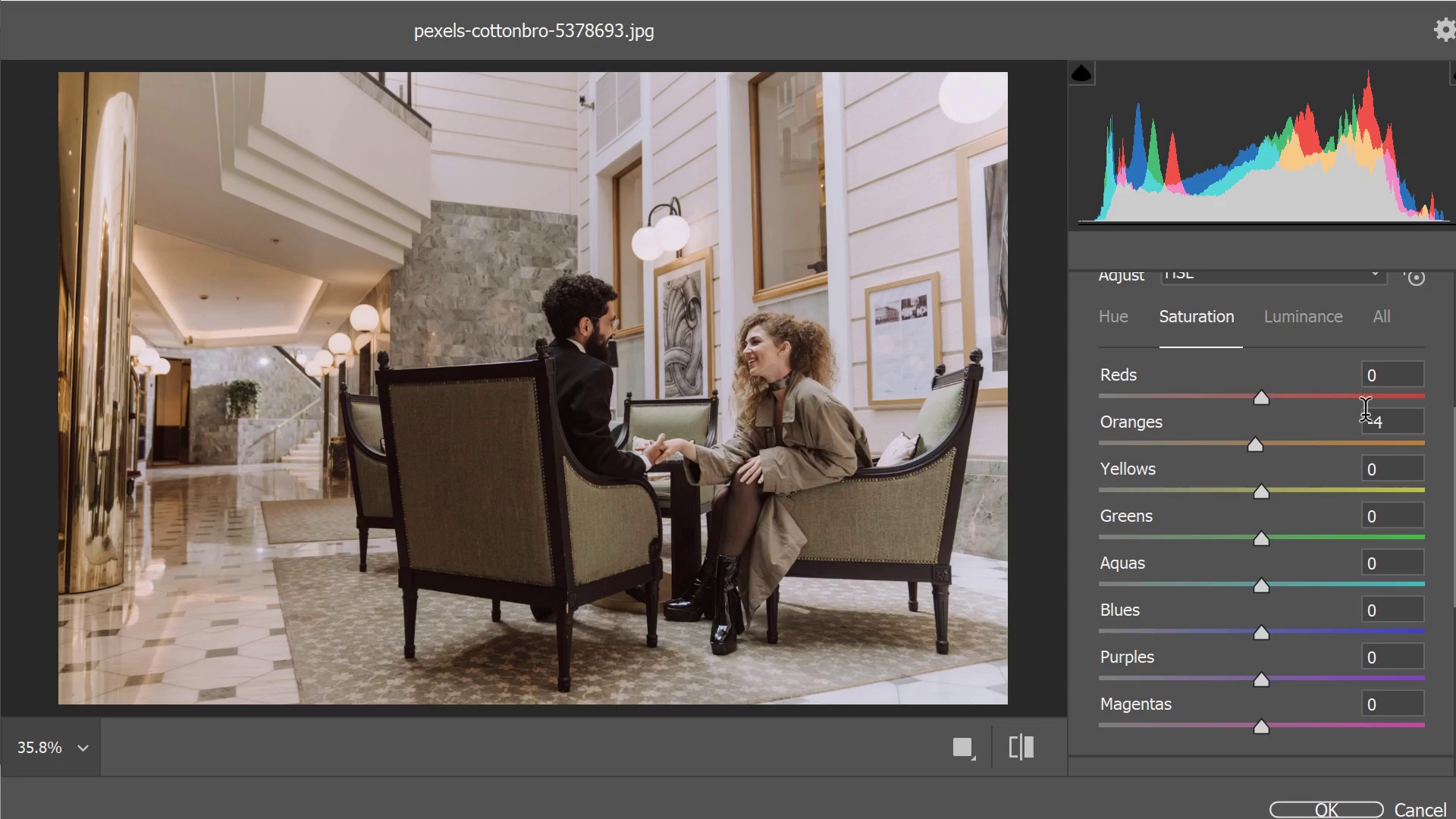 
left_click([1407, 416])
 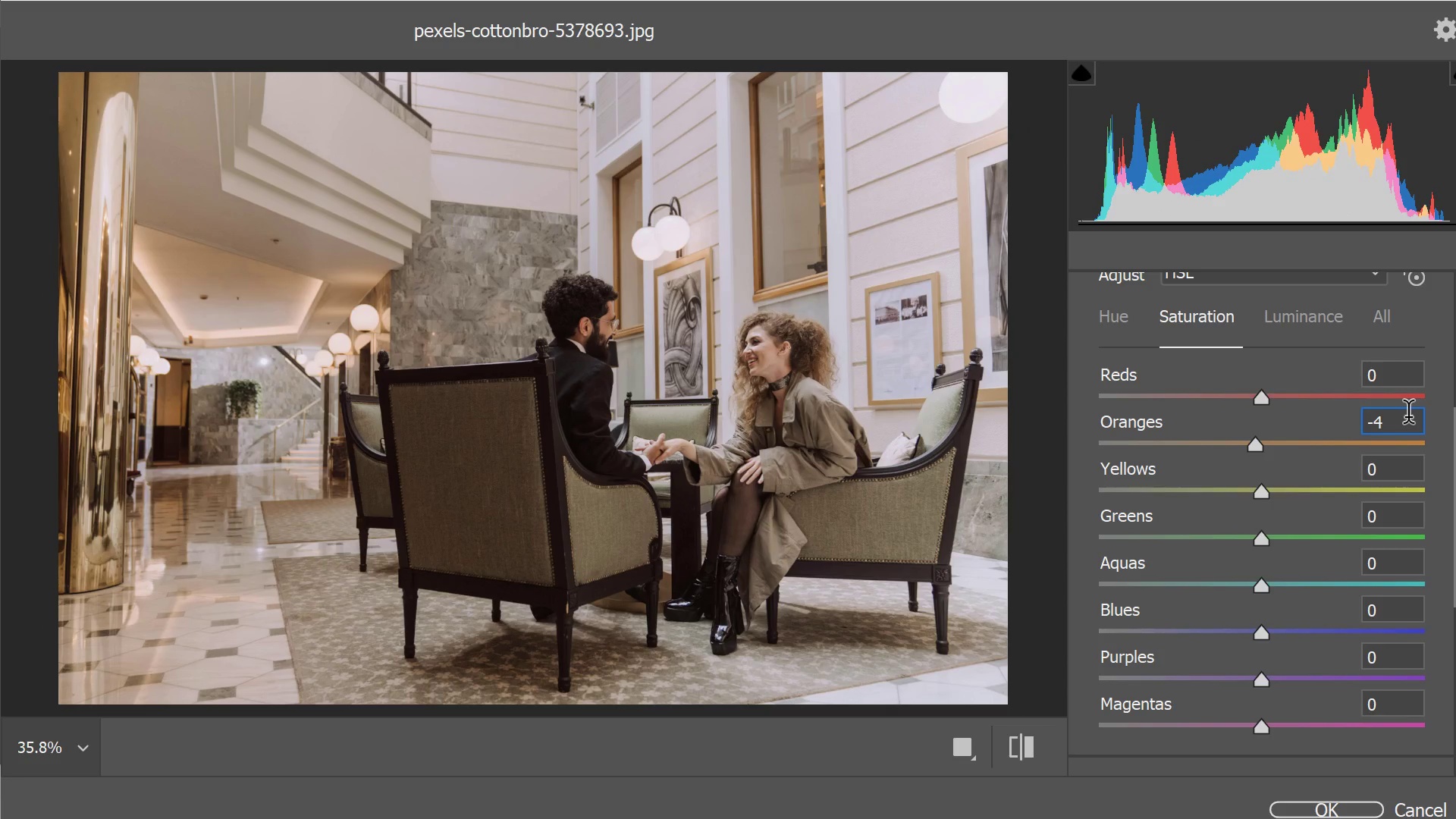 
key(Backspace)
 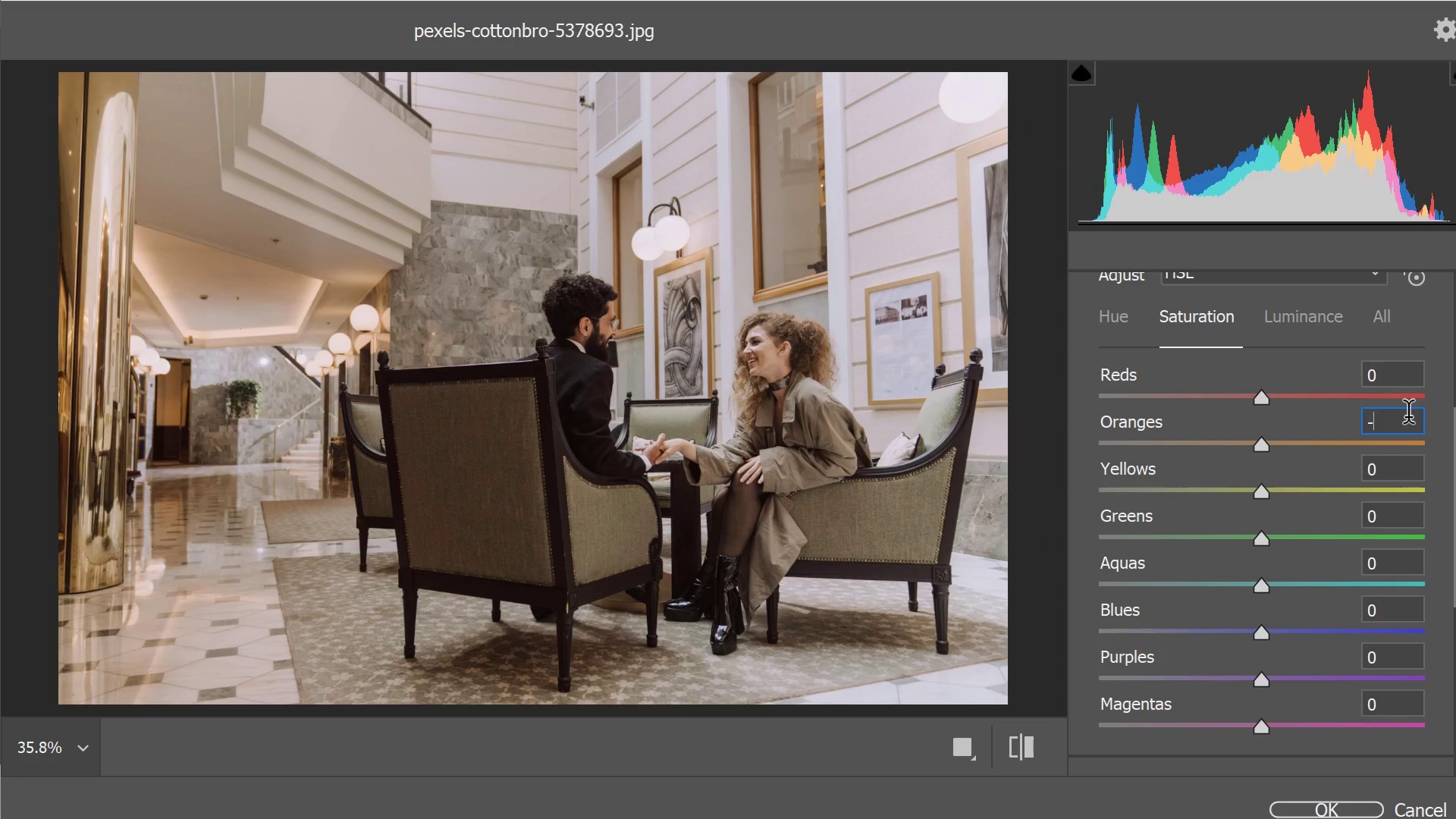 
key(Backspace)
 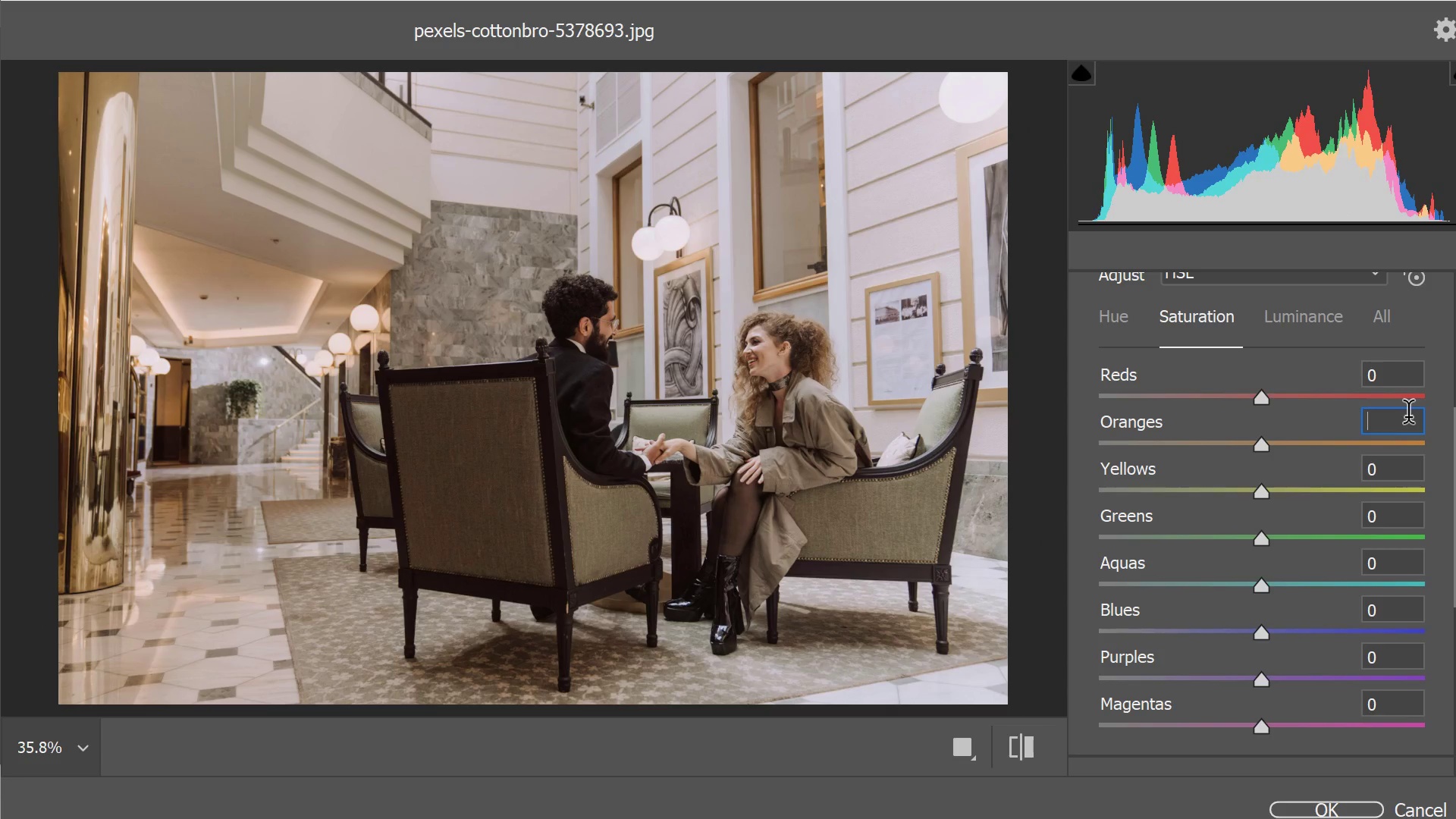 
key(0)
 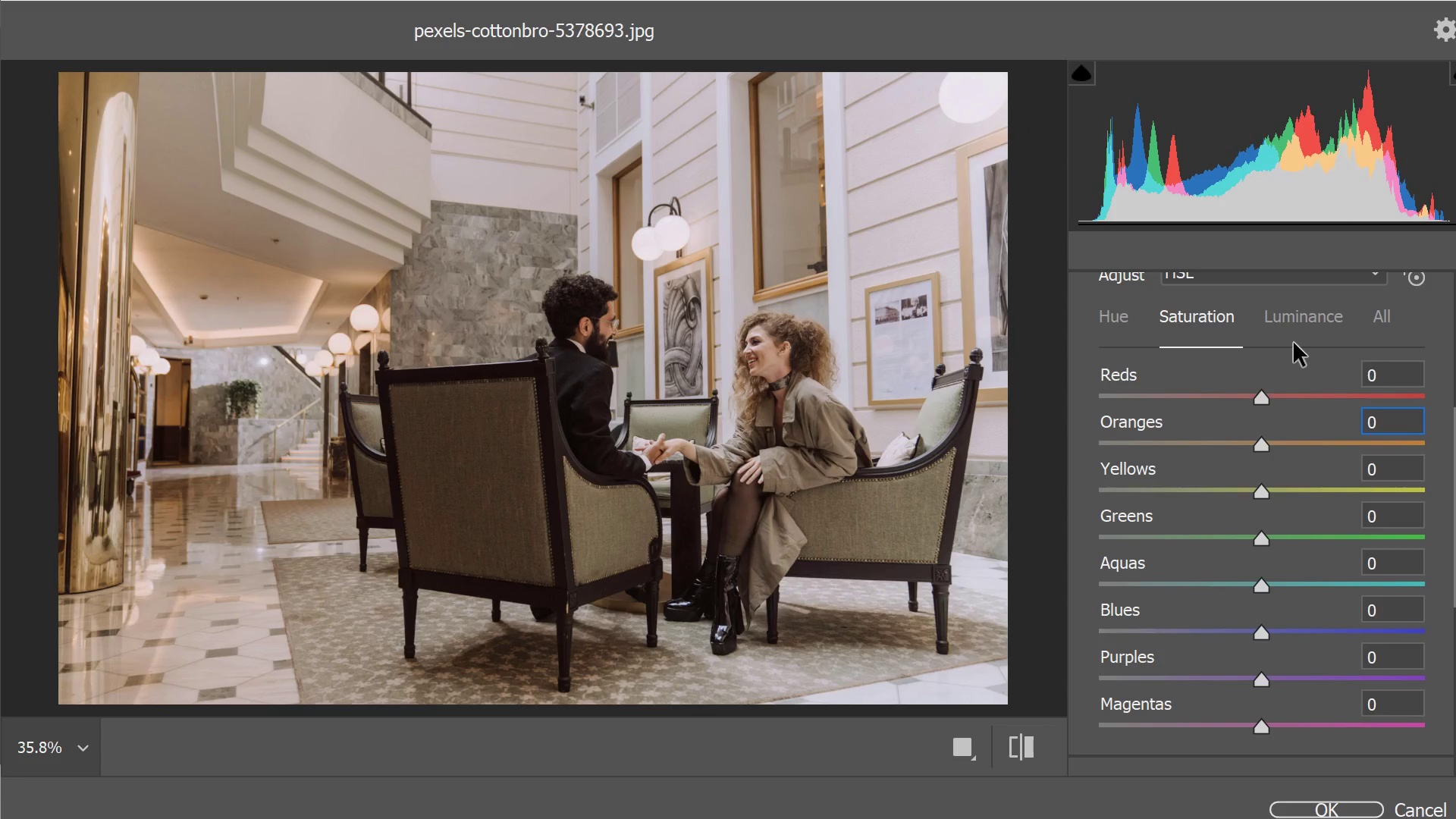 
left_click([1287, 318])
 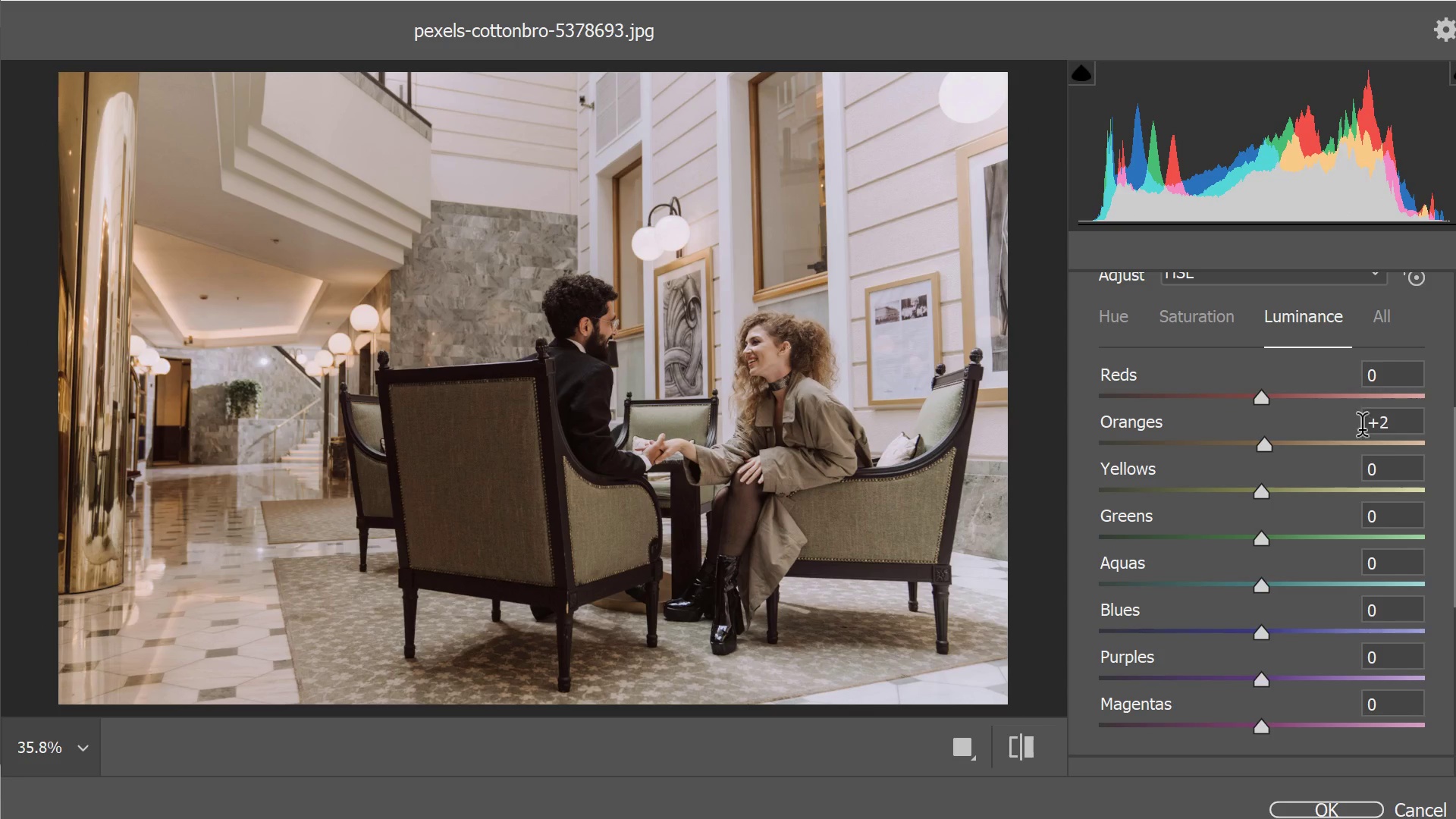 
left_click([1398, 435])
 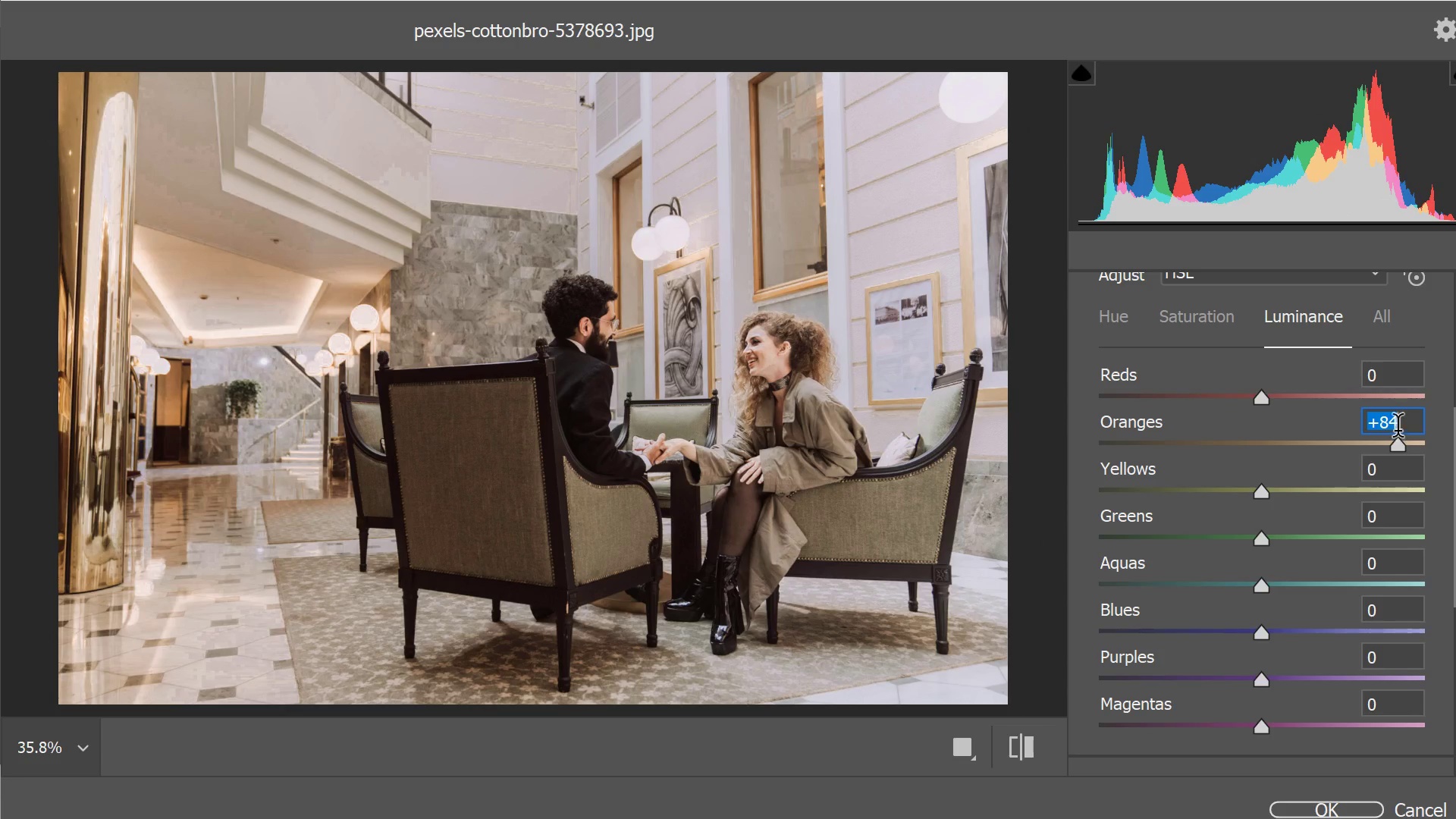 
left_click([1405, 422])
 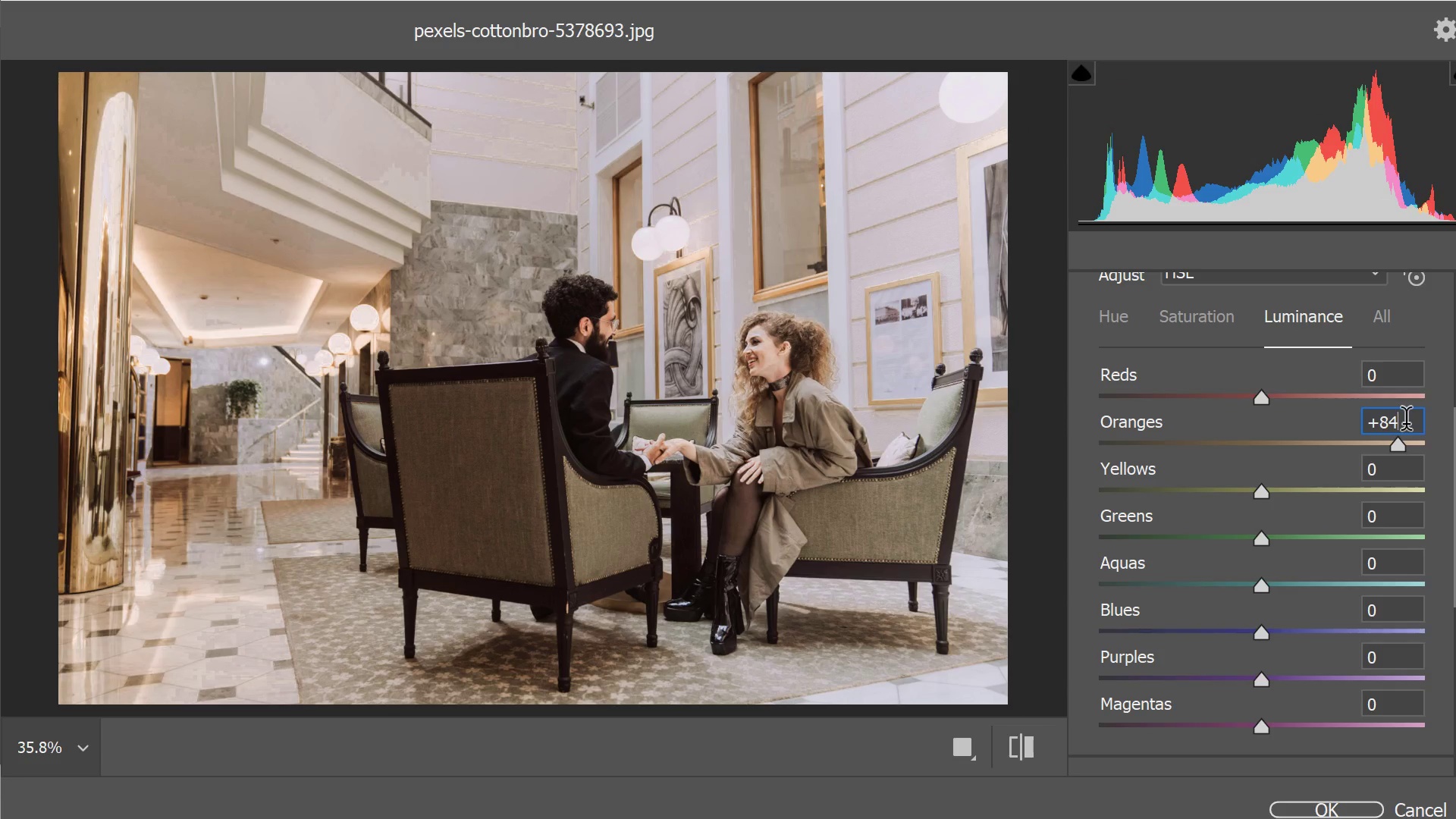 
key(Backspace)
 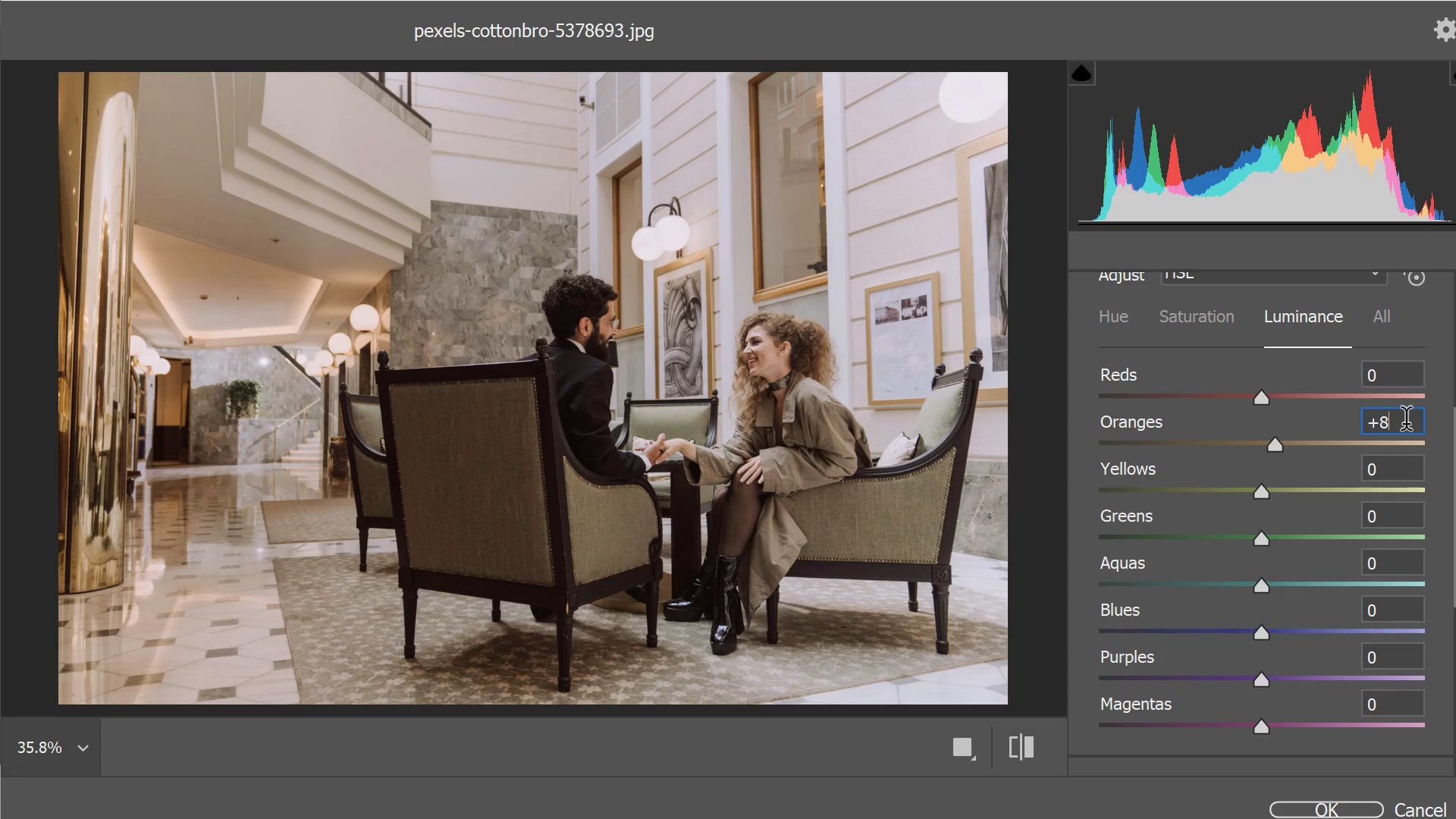 
key(Backspace)
 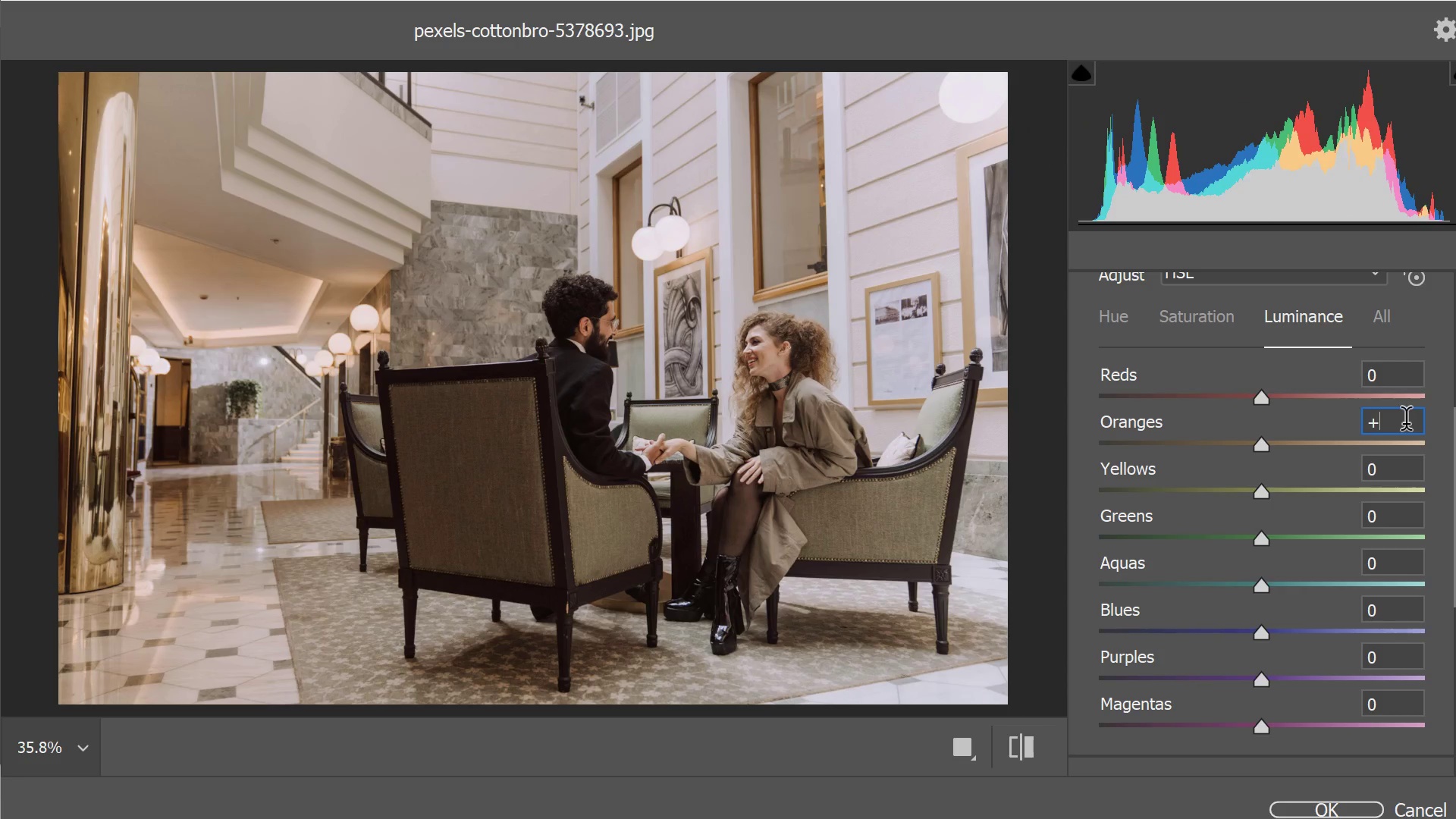 
key(Backspace)
 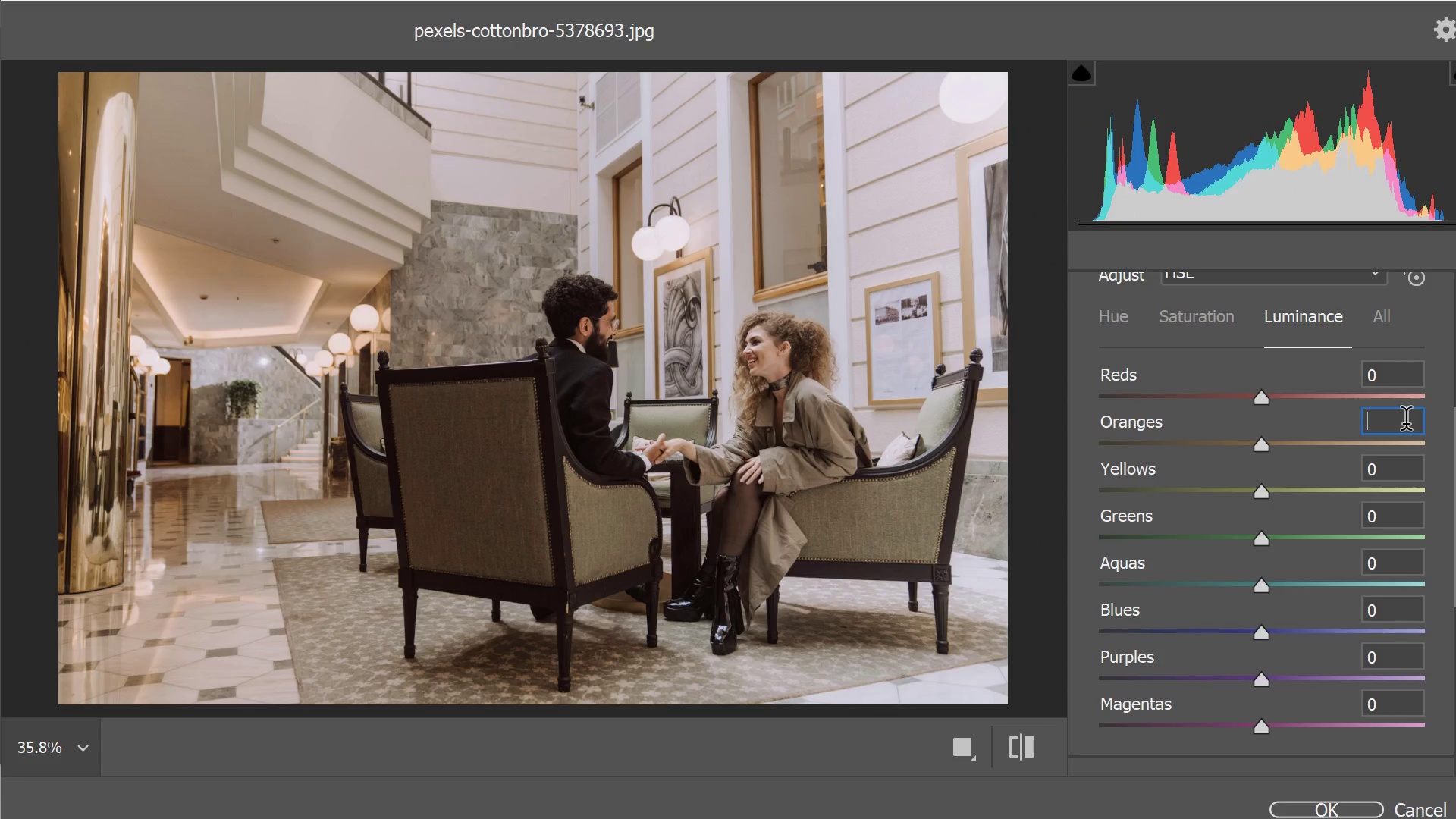 
key(Backspace)
 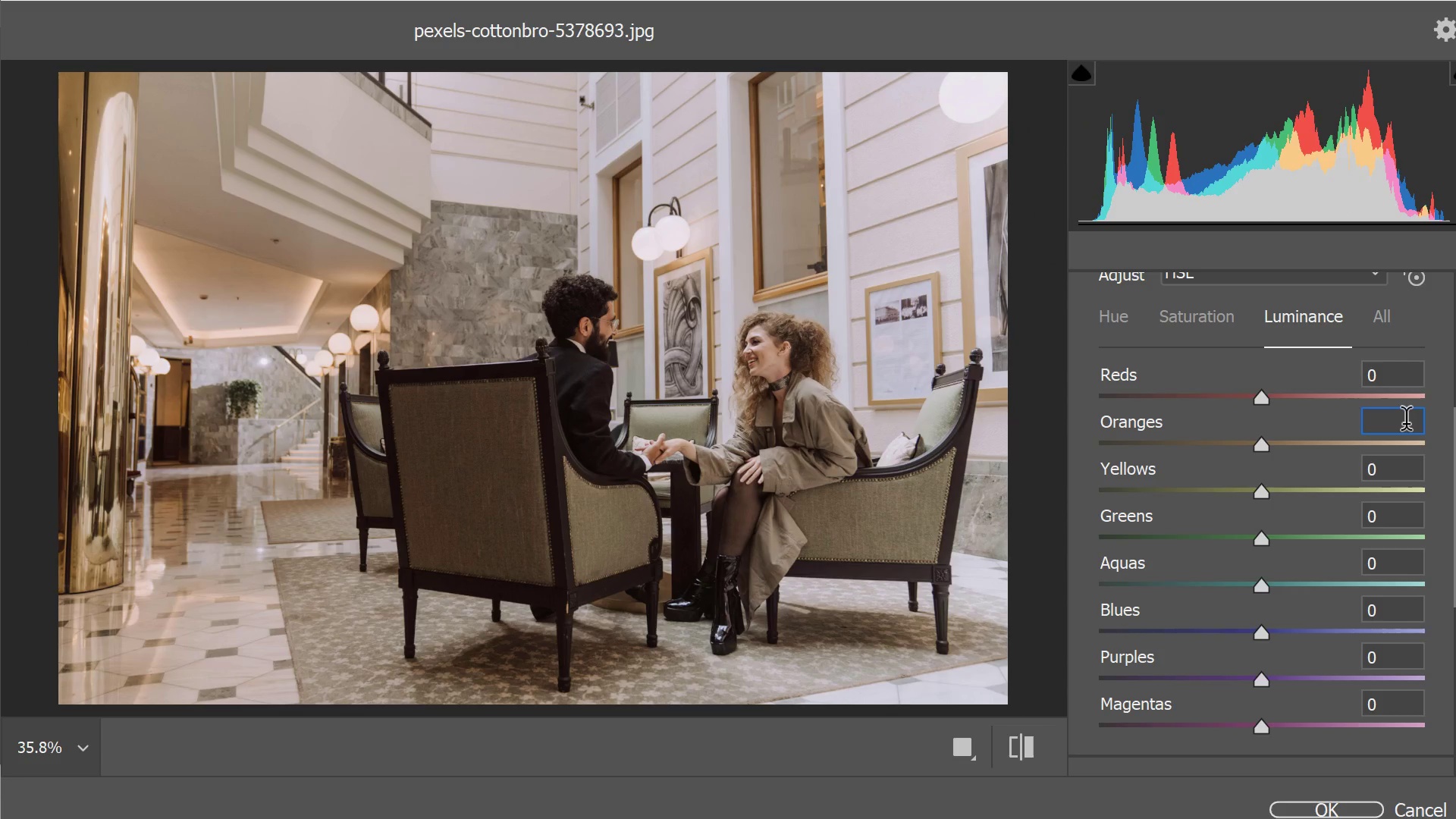 
key(0)
 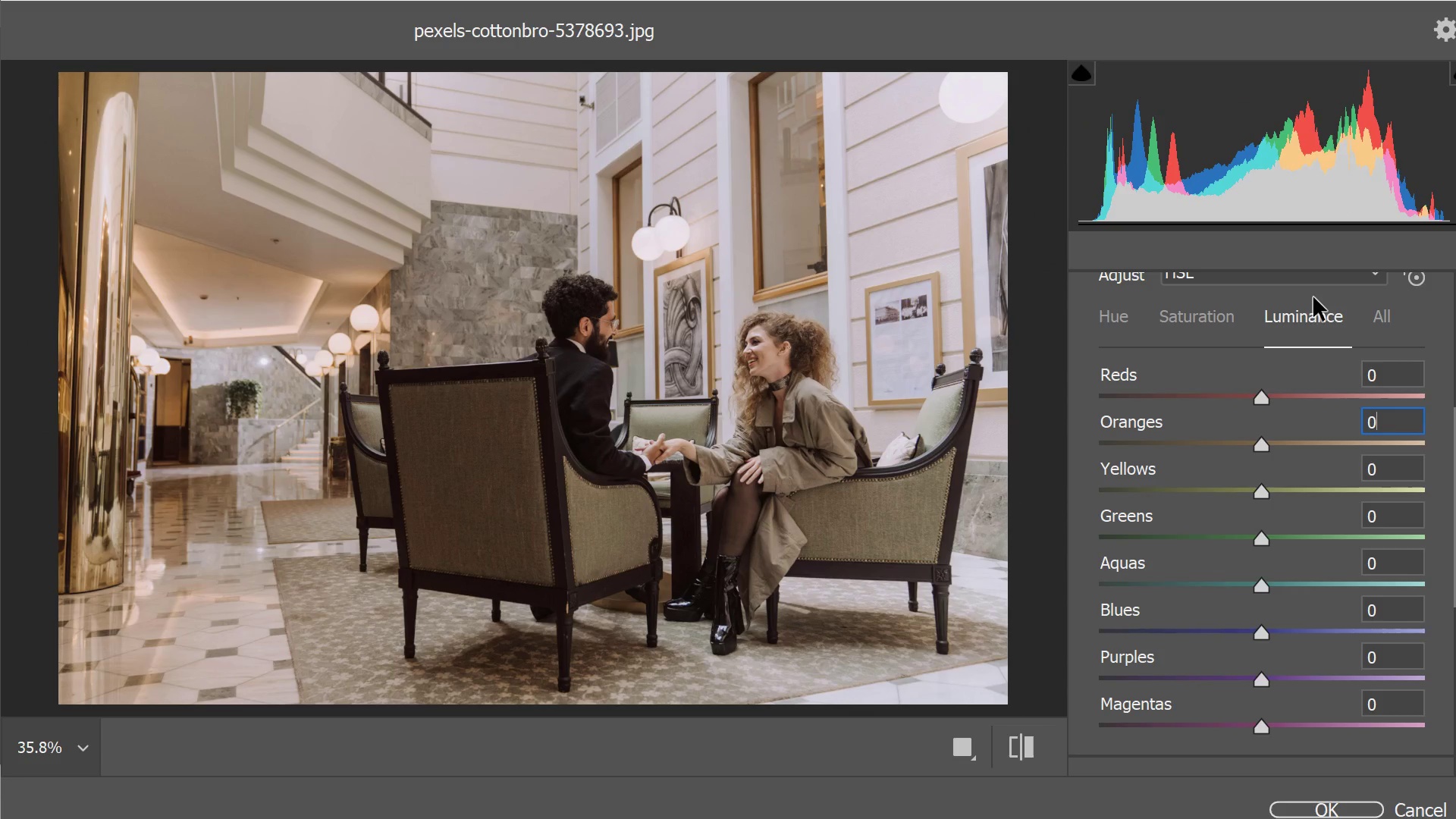 
left_click([1309, 282])
 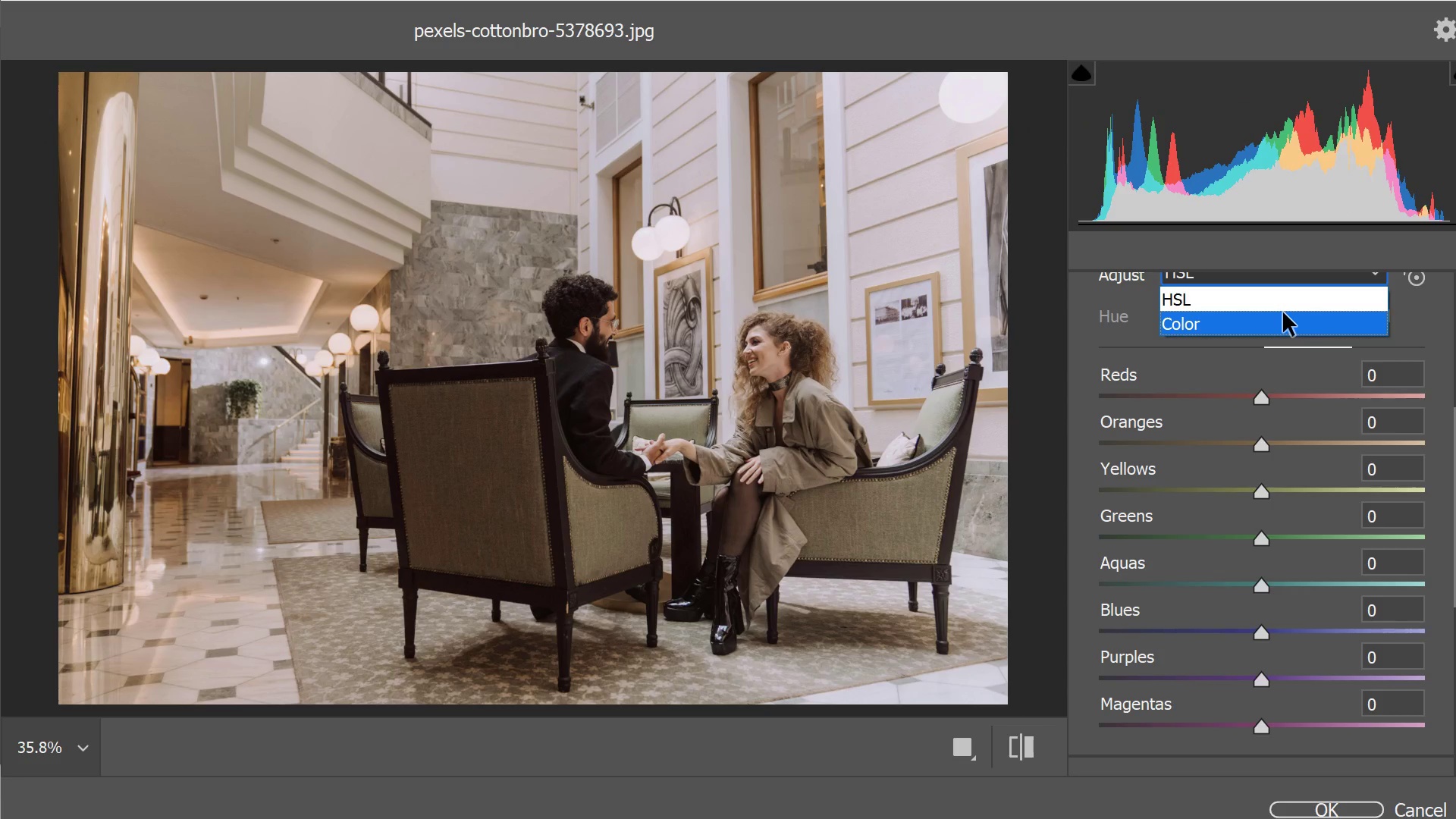 
left_click([1283, 312])
 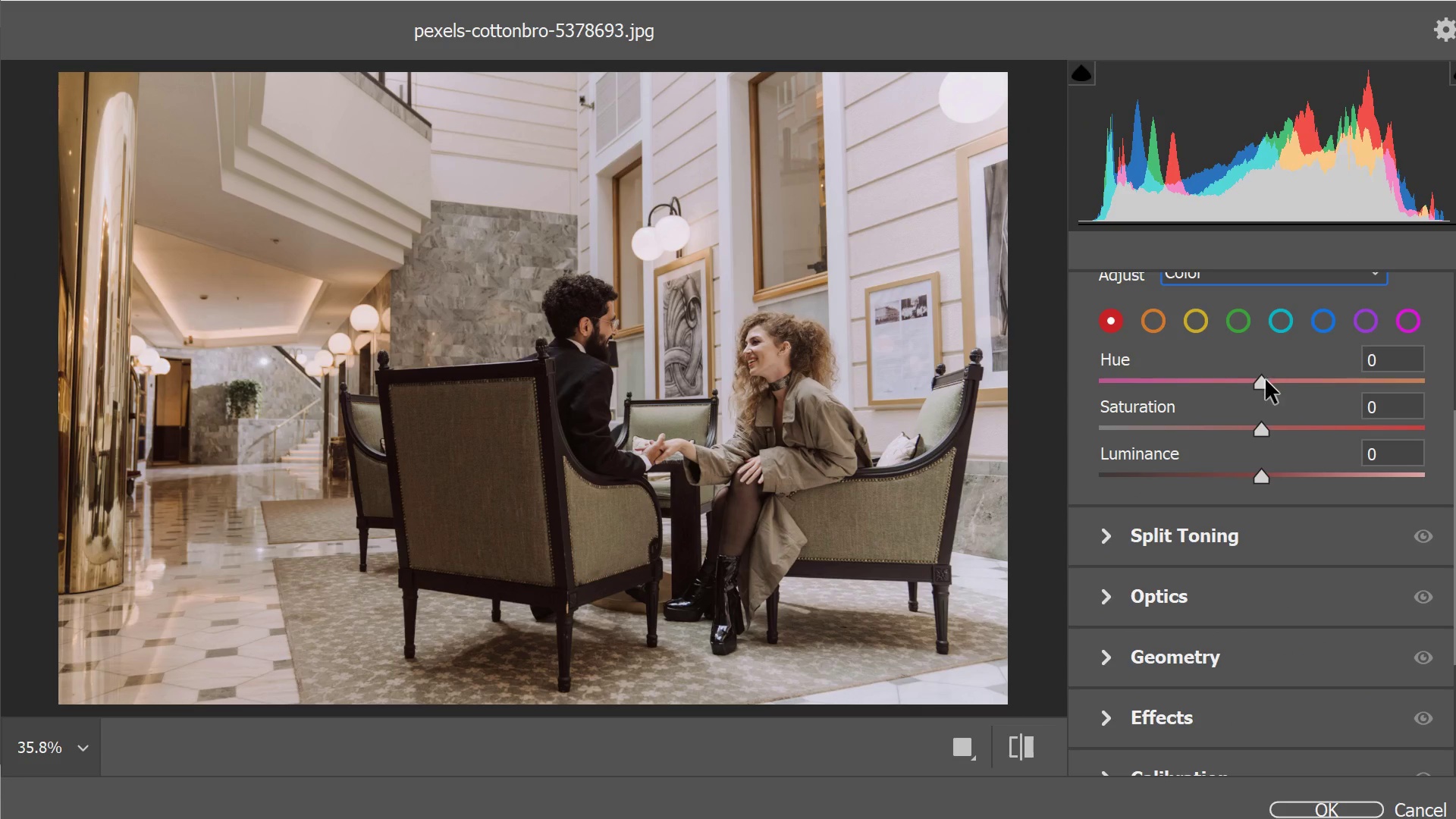 
left_click_drag(start_coordinate=[1262, 384], to_coordinate=[1256, 384])
 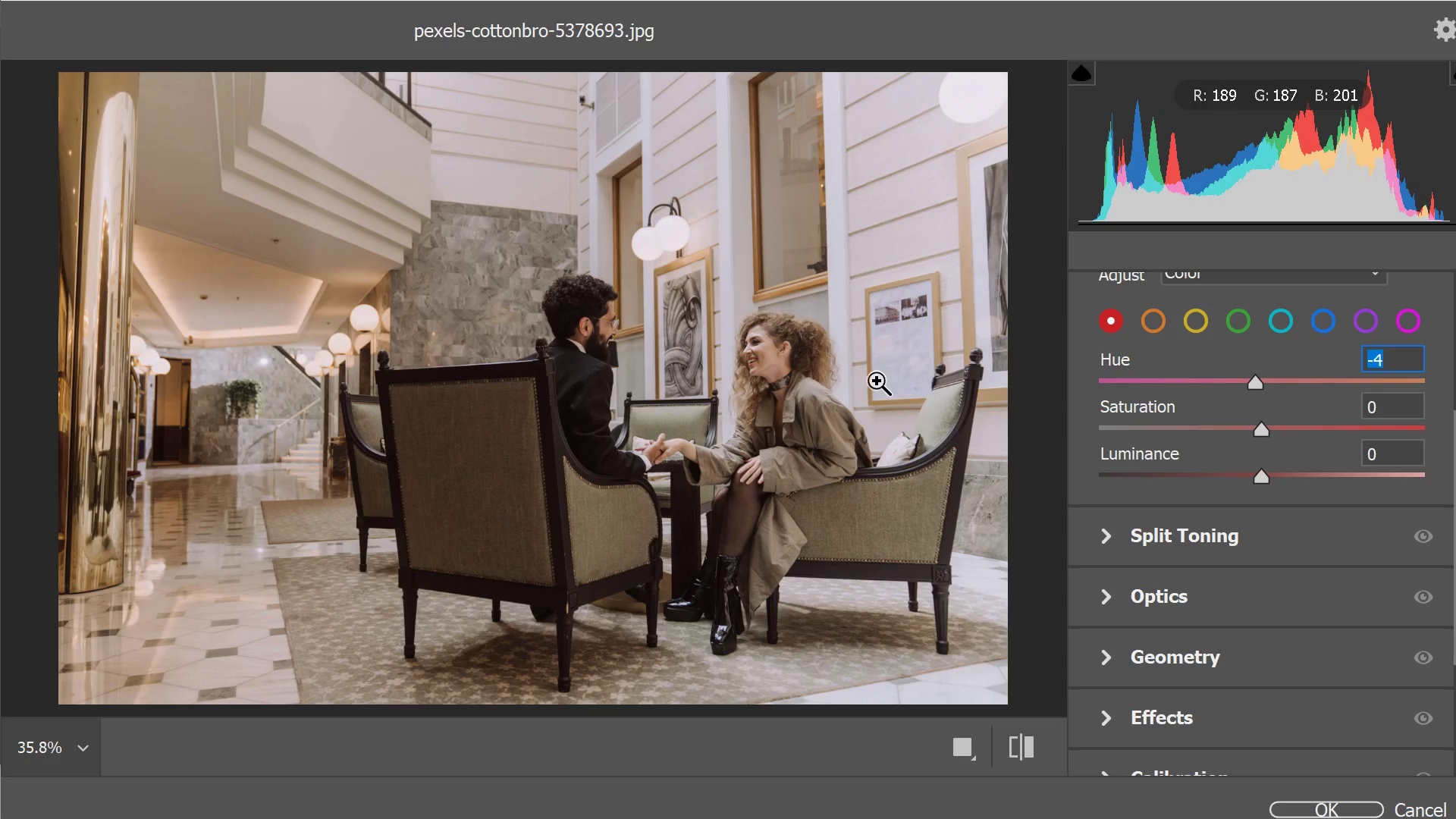 
left_click([875, 381])
 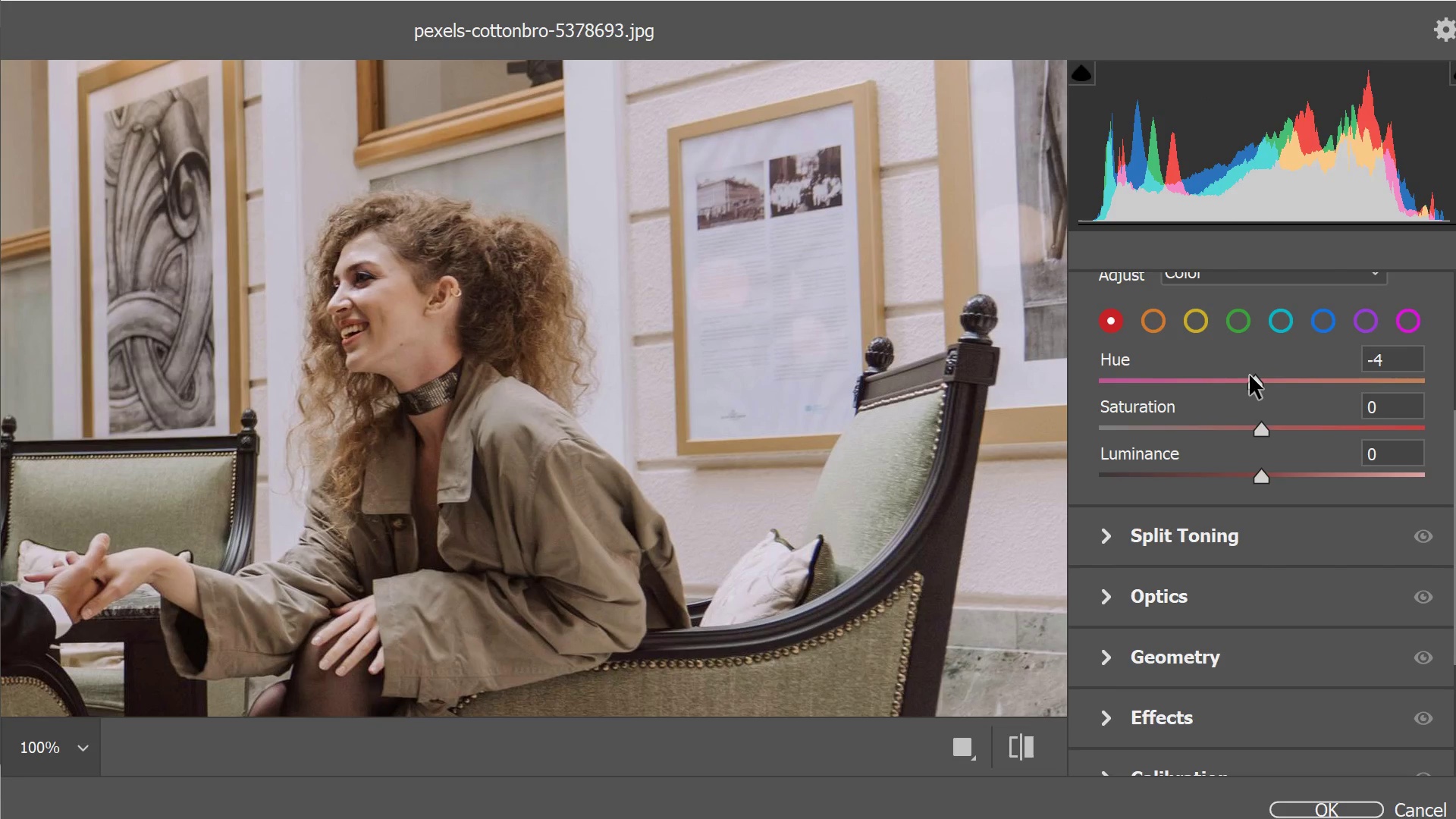 
left_click_drag(start_coordinate=[1250, 378], to_coordinate=[1261, 382])
 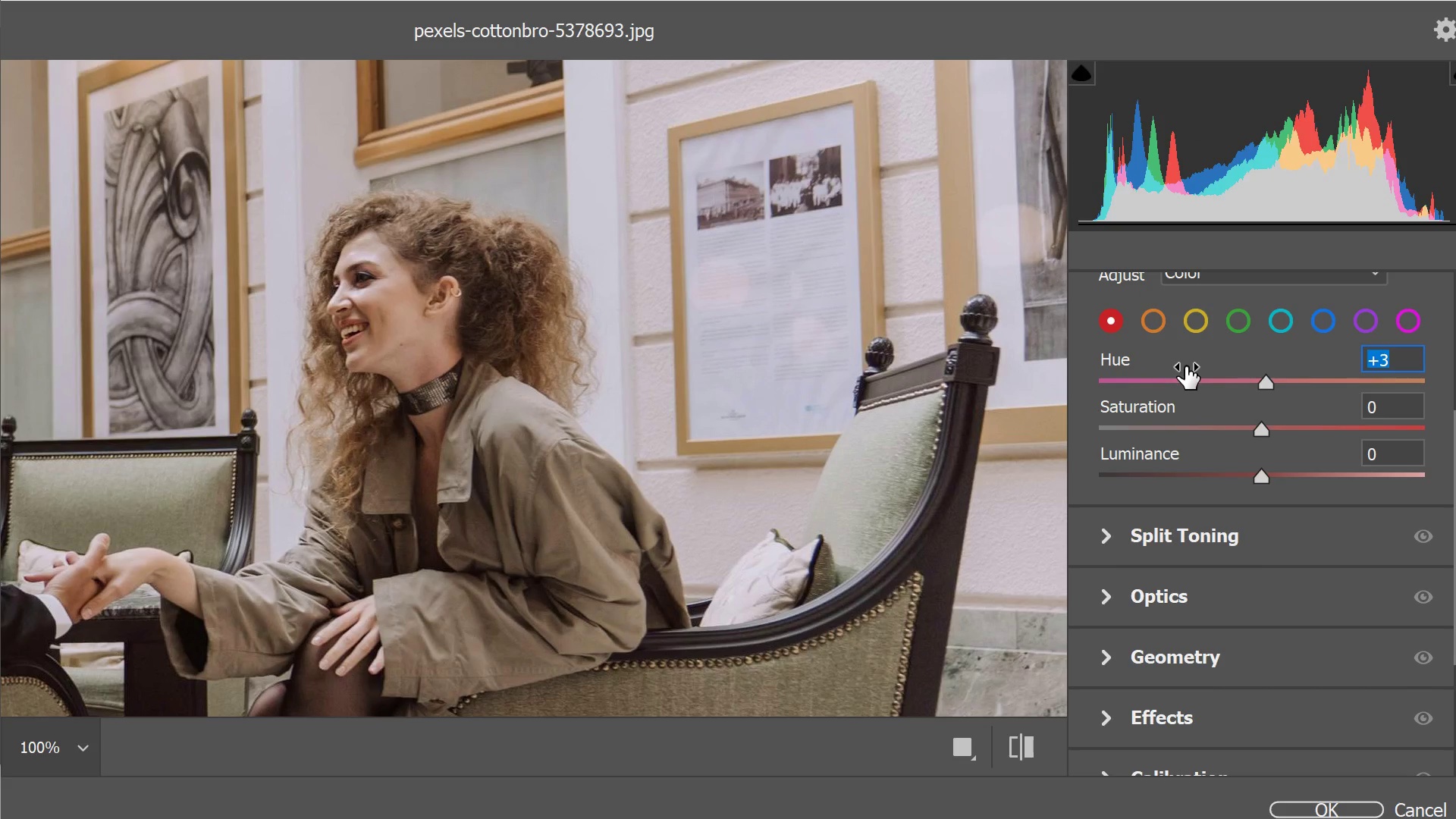 
wait(6.06)
 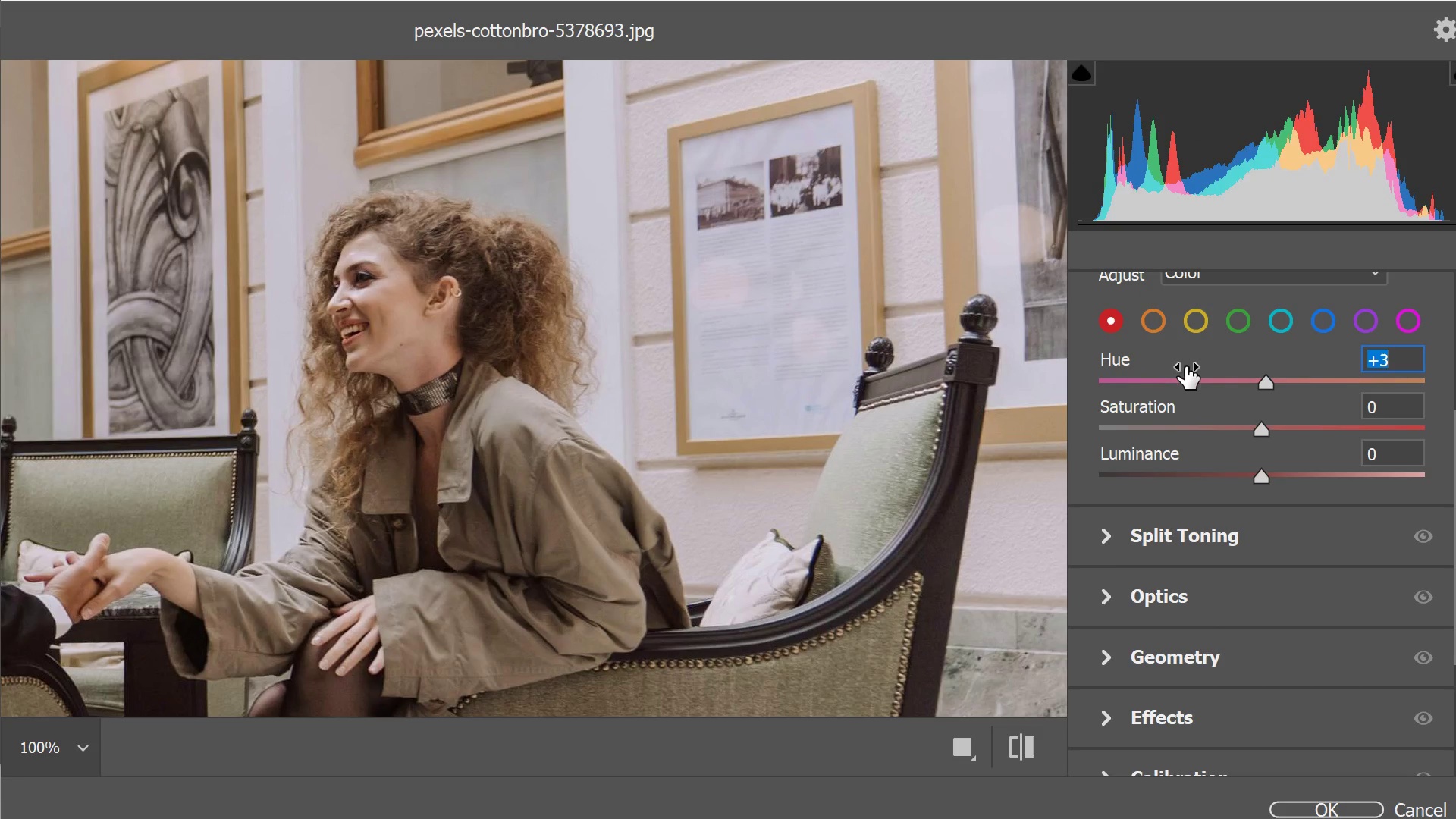 
left_click_drag(start_coordinate=[1261, 425], to_coordinate=[1251, 447])
 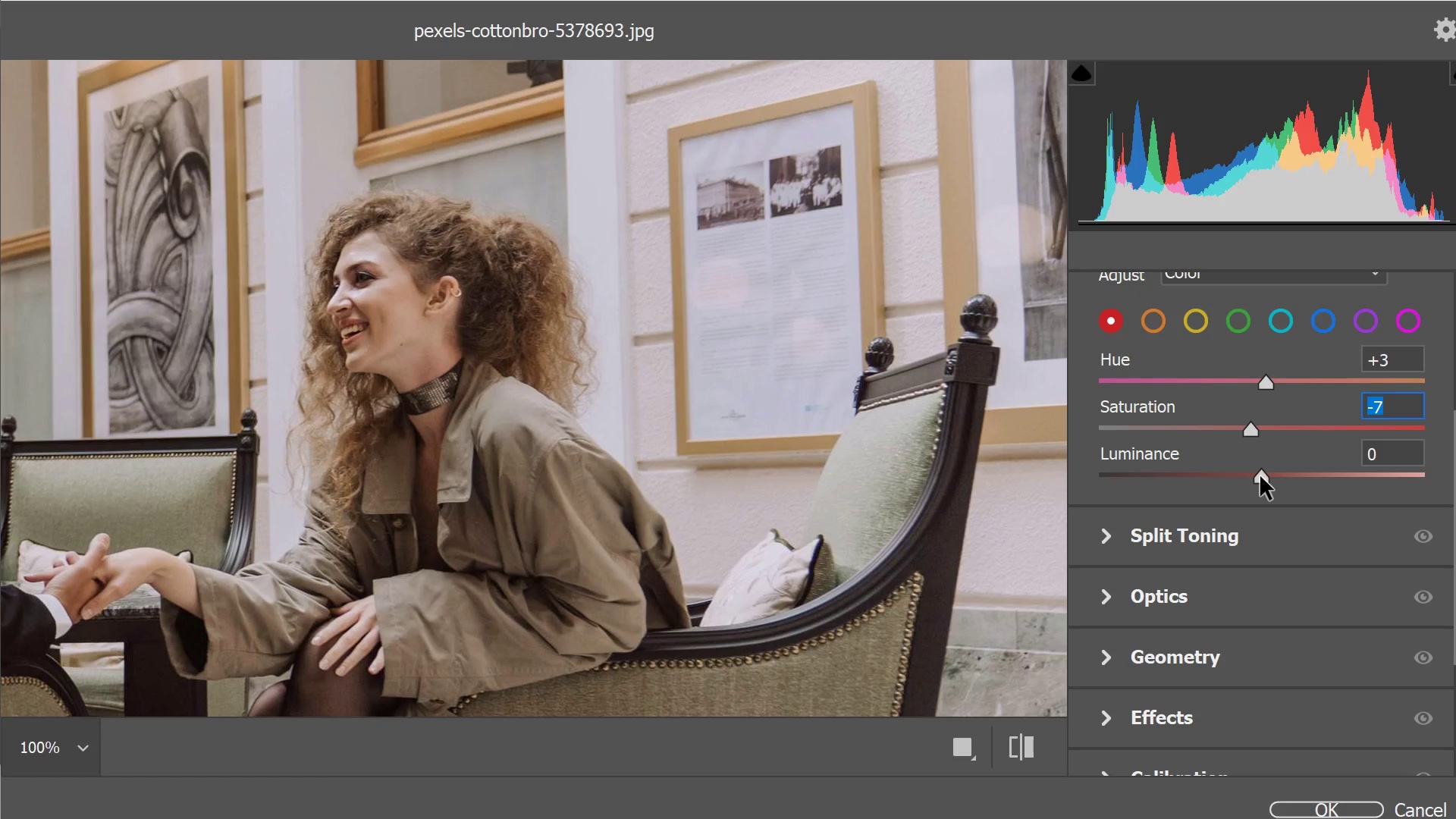 
left_click_drag(start_coordinate=[1260, 476], to_coordinate=[1266, 473])
 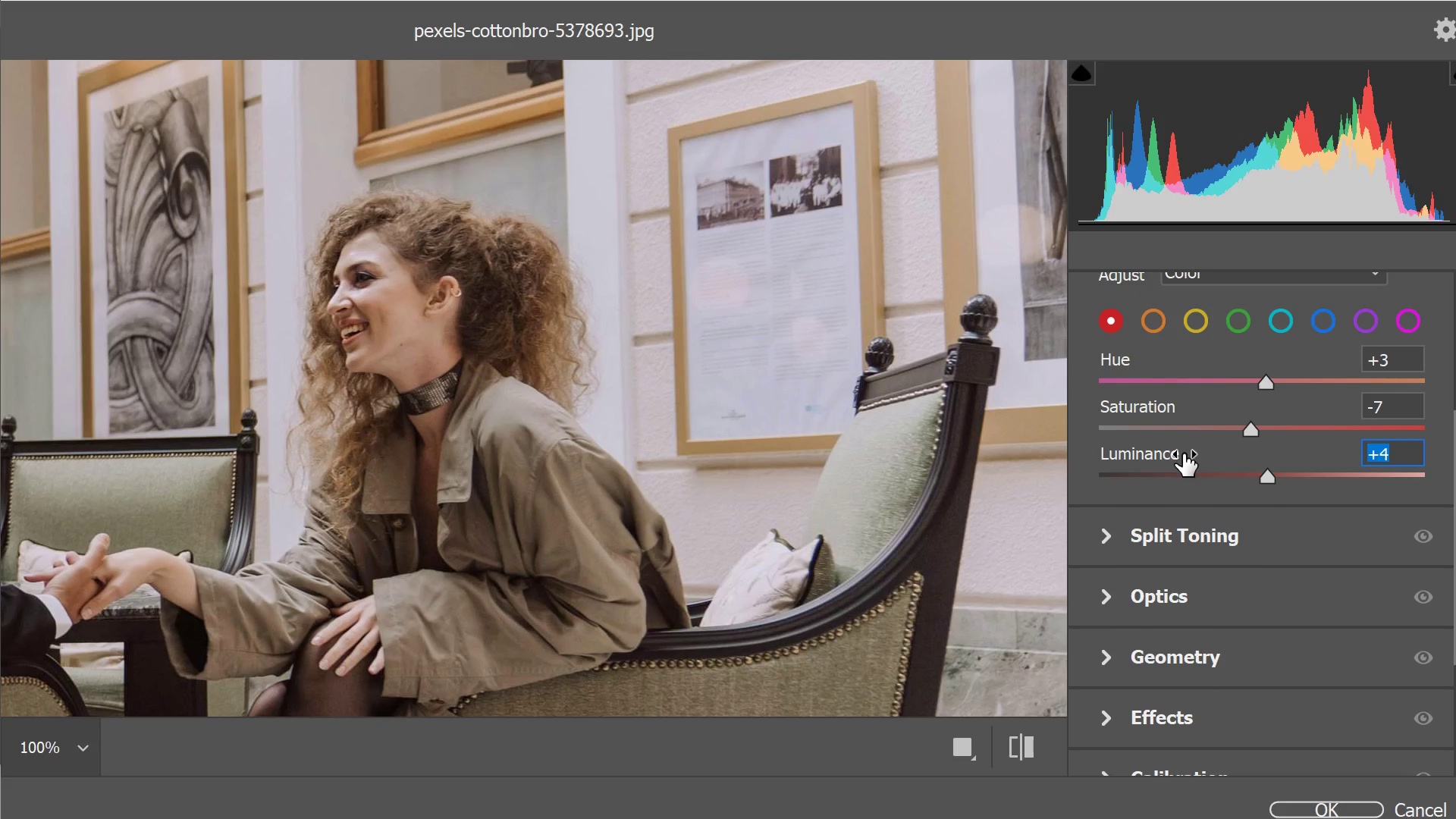 
wait(6.23)
 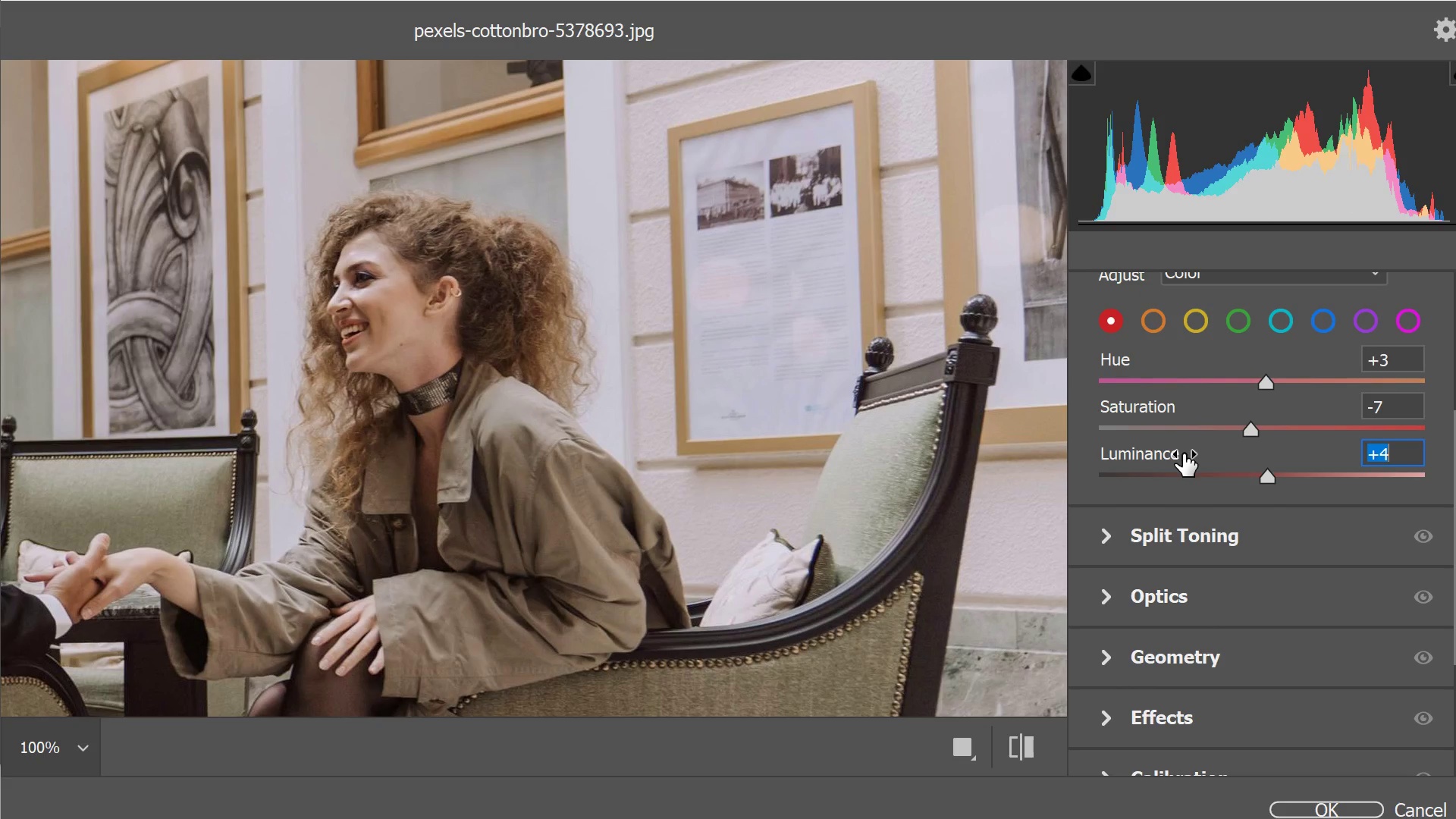 
left_click([1090, 538])
 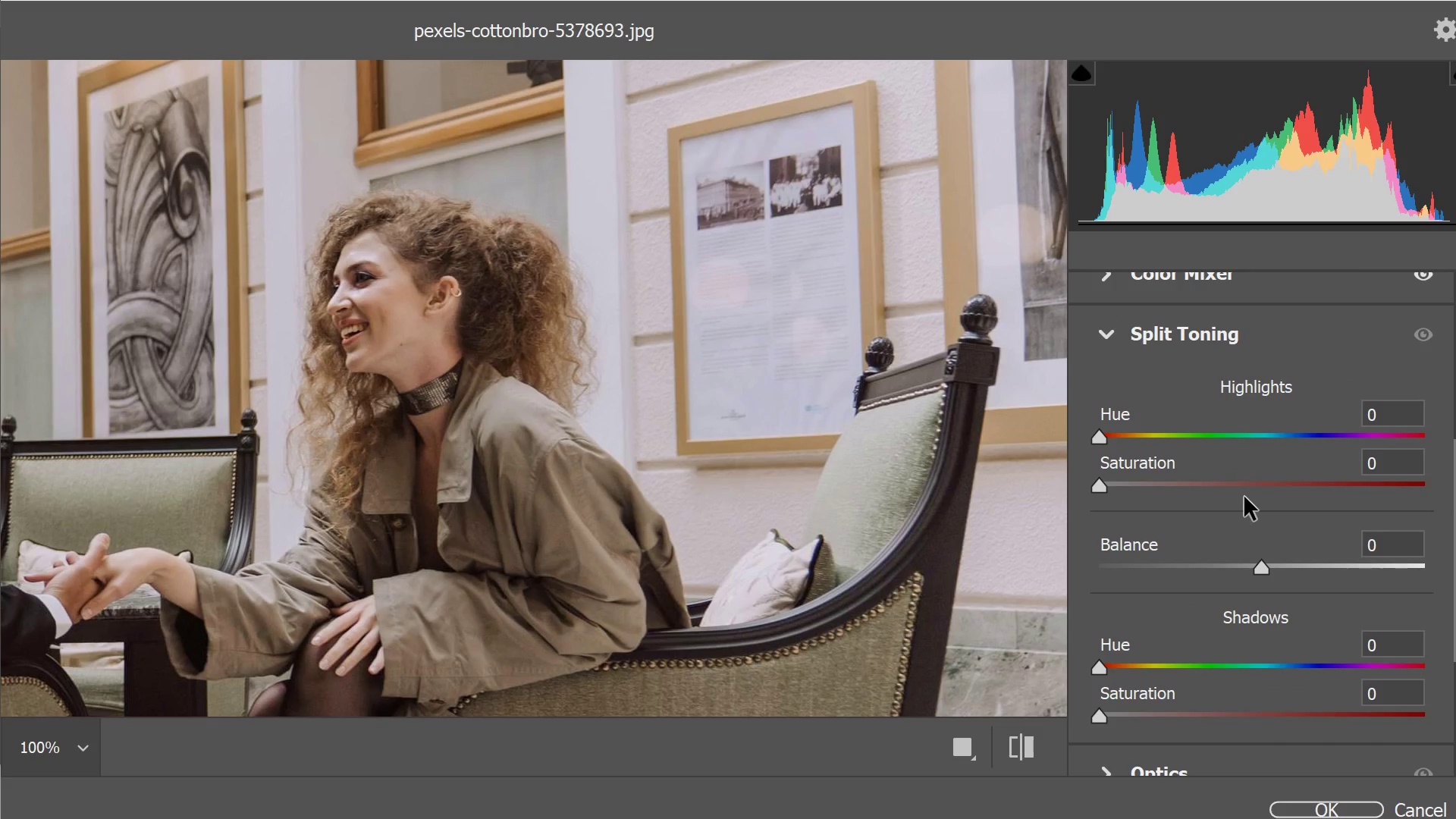 
wait(5.86)
 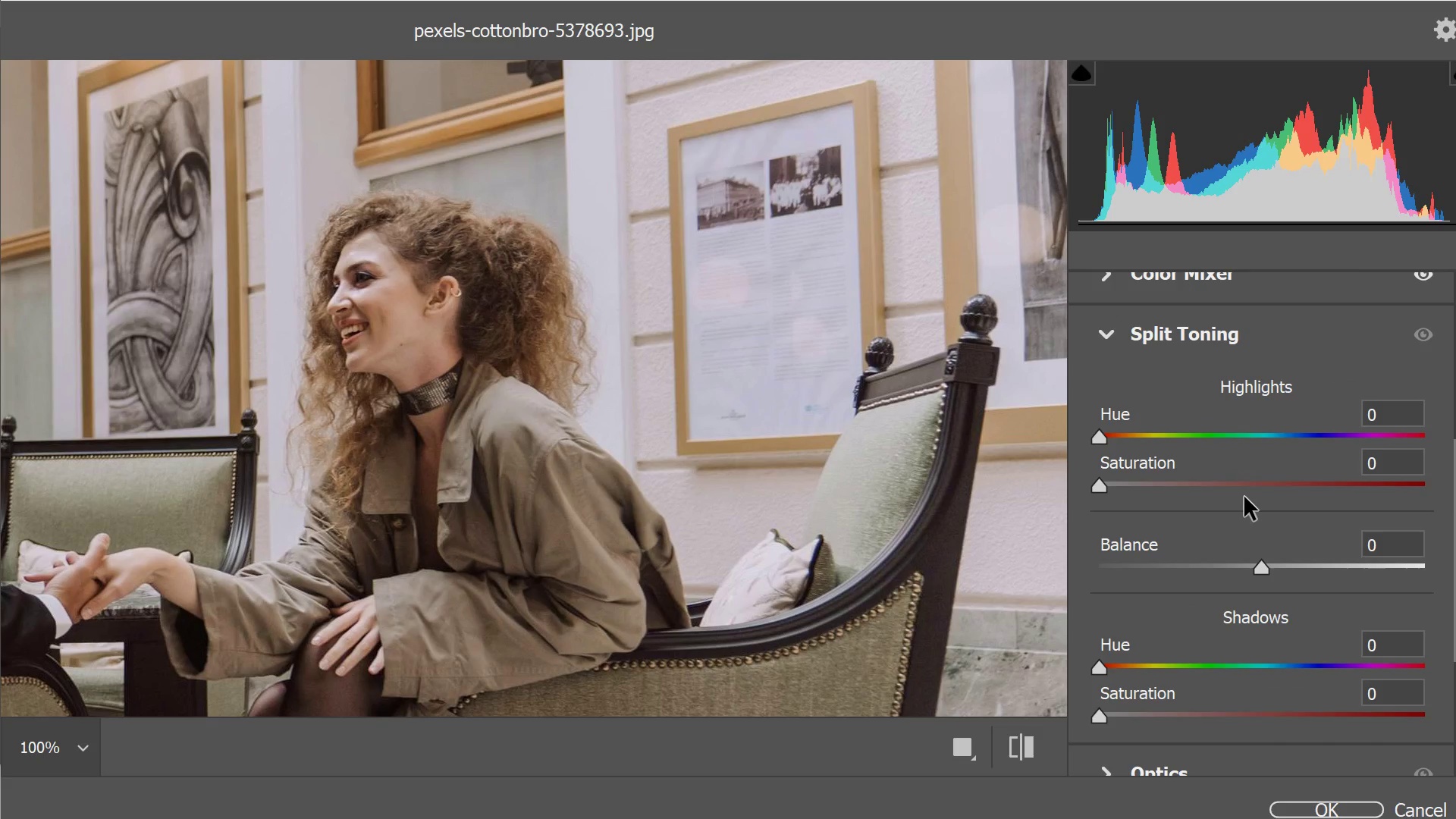 
scroll: coordinate [1227, 535], scroll_direction: down, amount: 1.0
 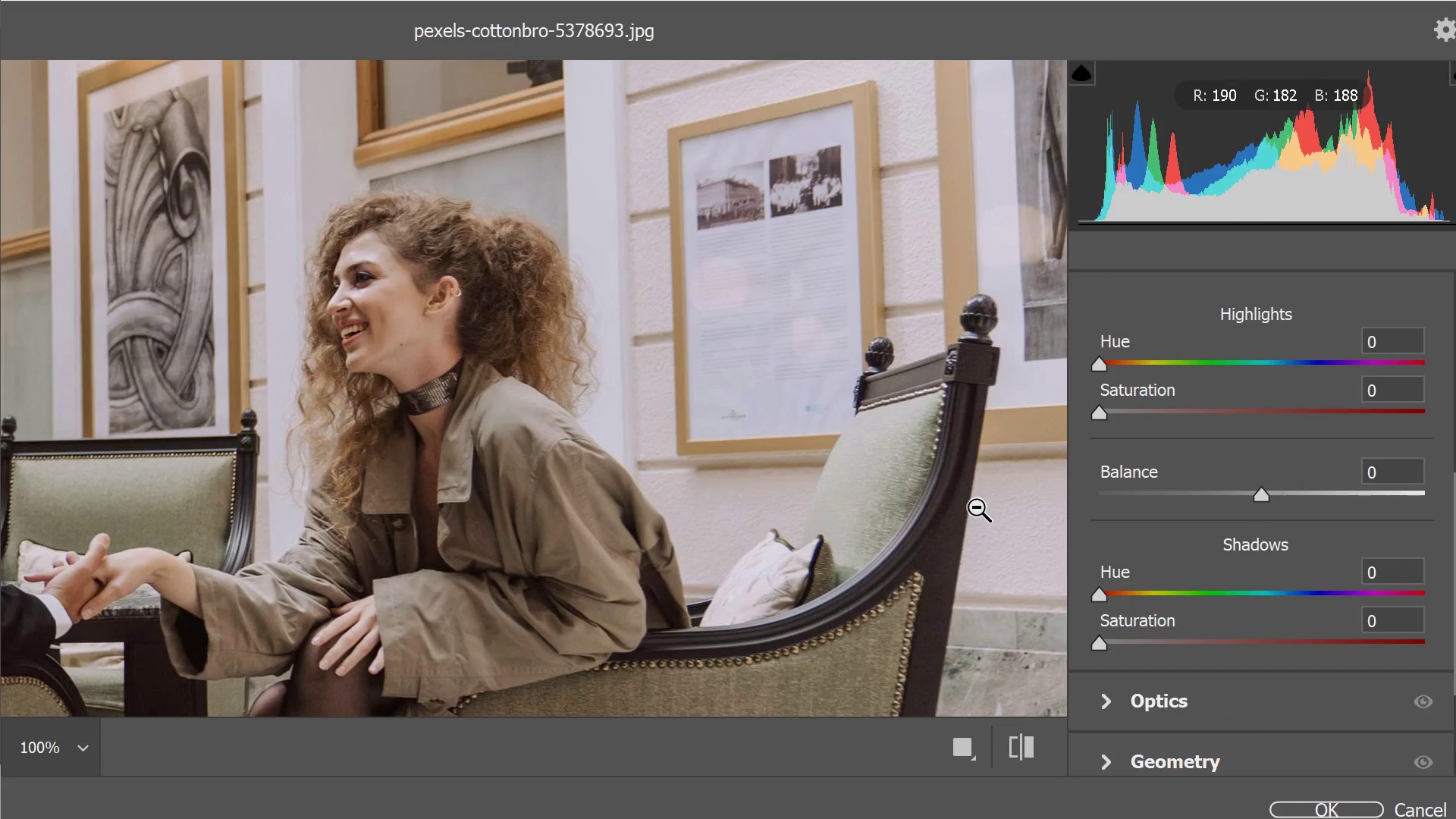 
hold_key(key=ControlRight, duration=0.81)
 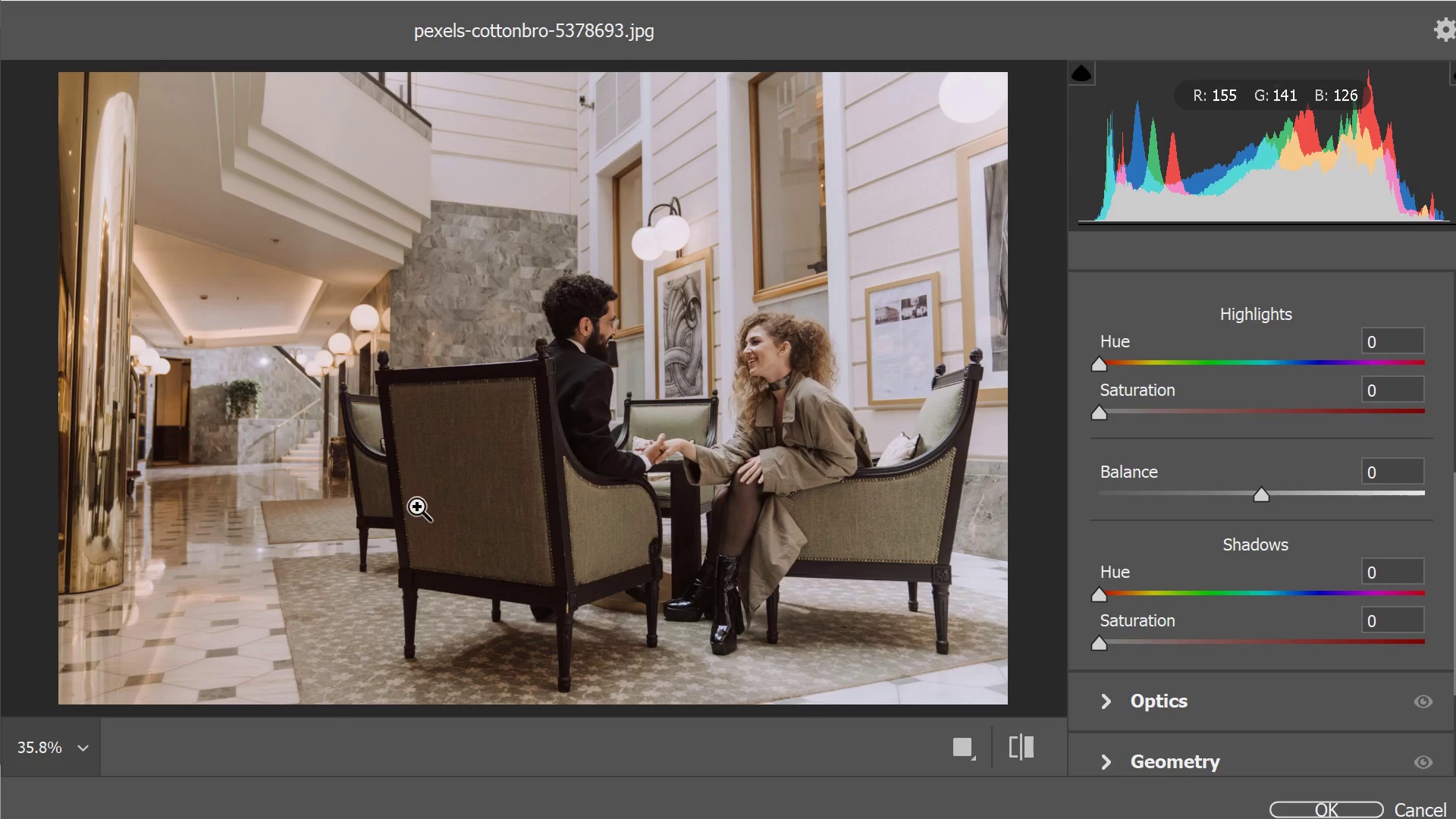 
wait(5.19)
 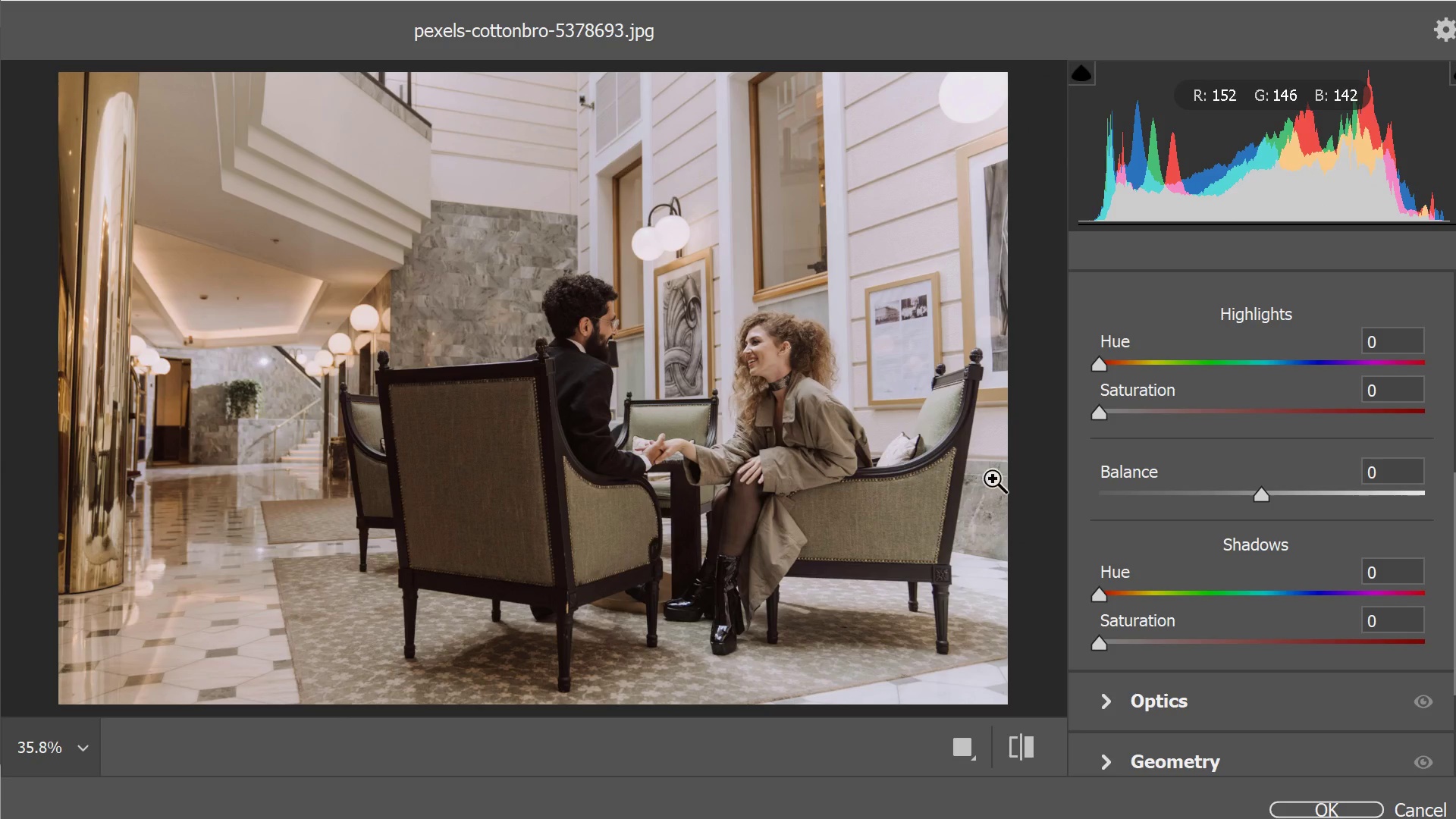 
left_click([508, 472])
 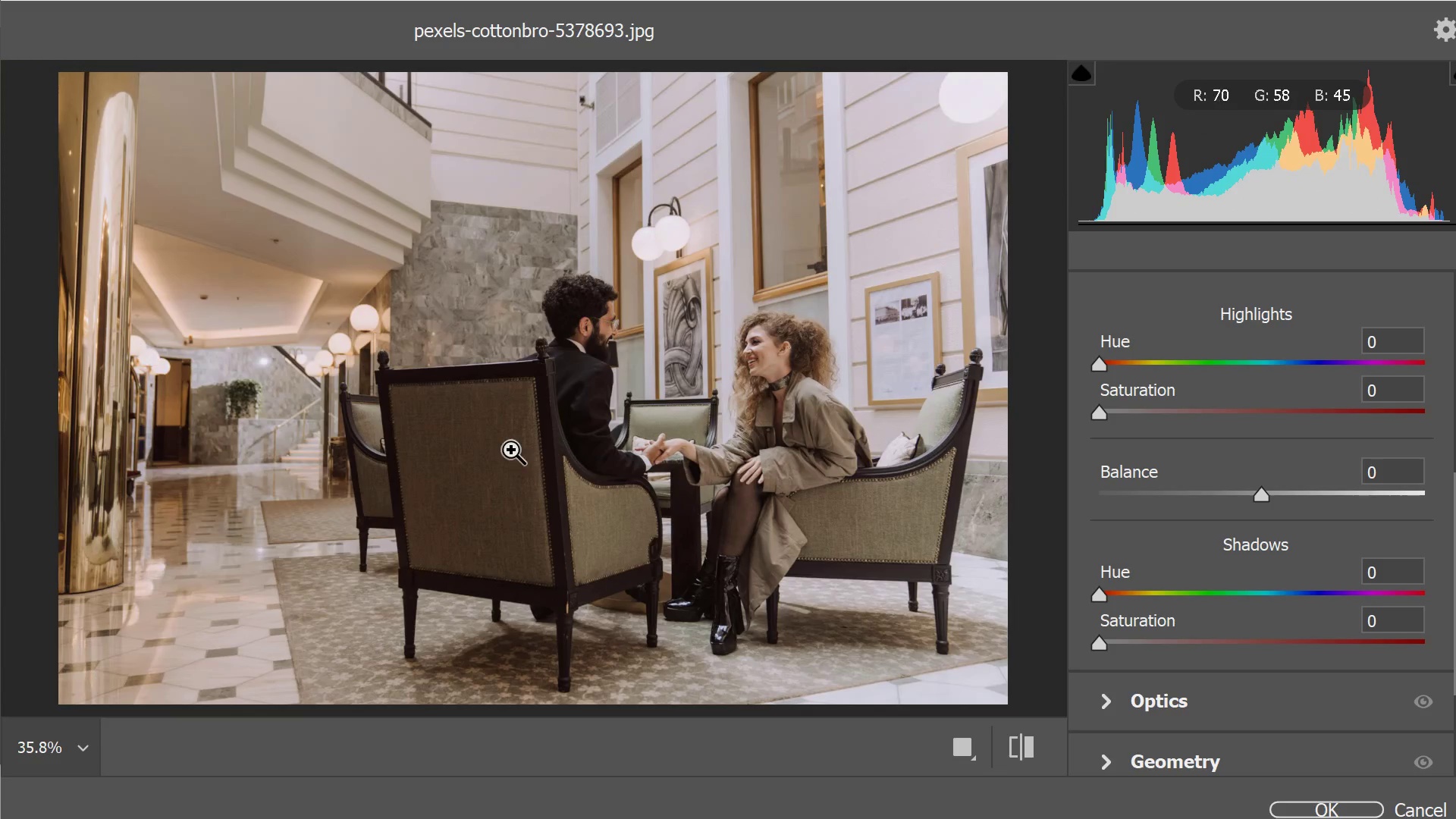 
left_click([495, 450])
 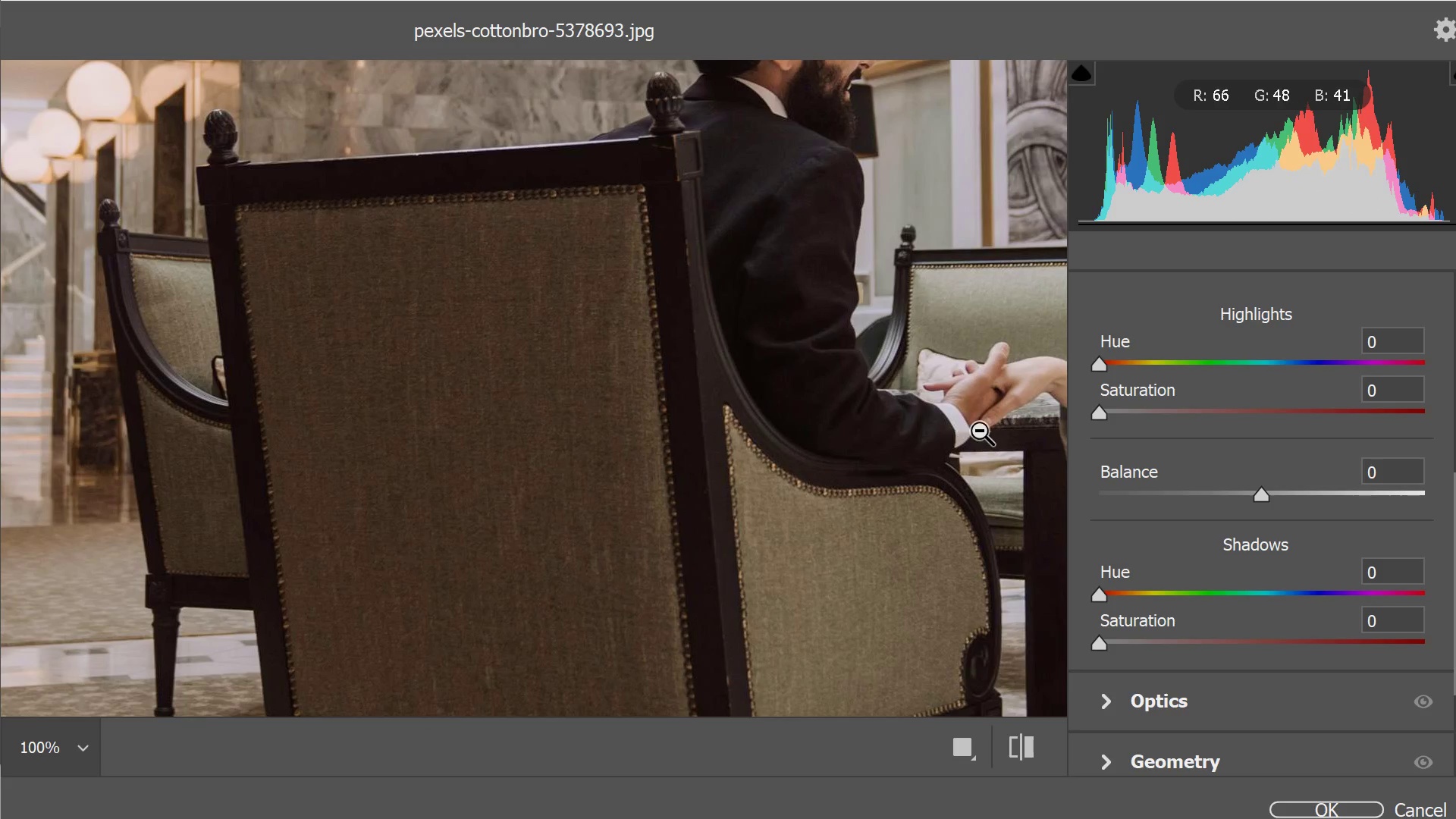 
left_click_drag(start_coordinate=[1100, 366], to_coordinate=[1130, 378])
 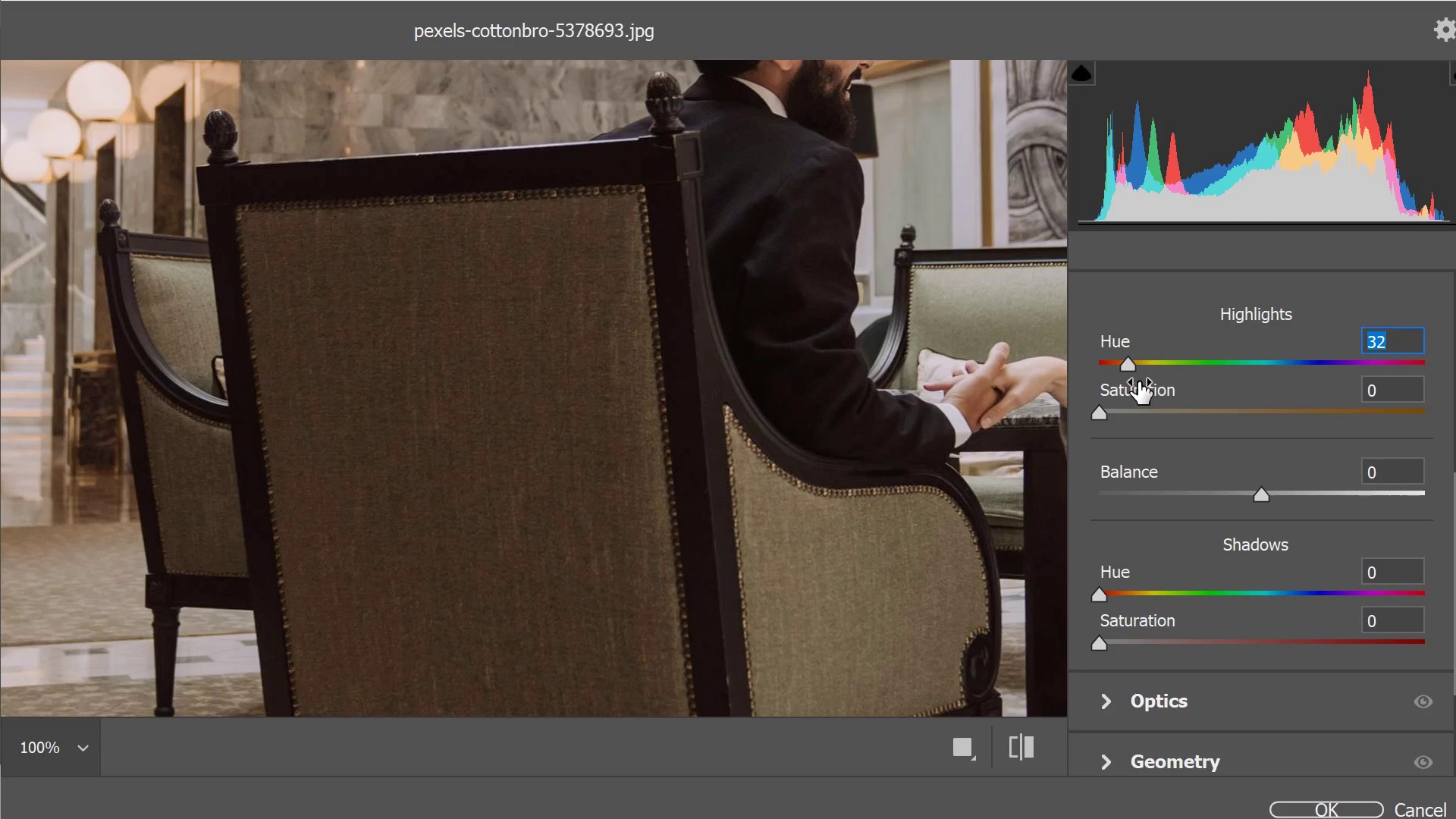 
left_click([912, 225])
 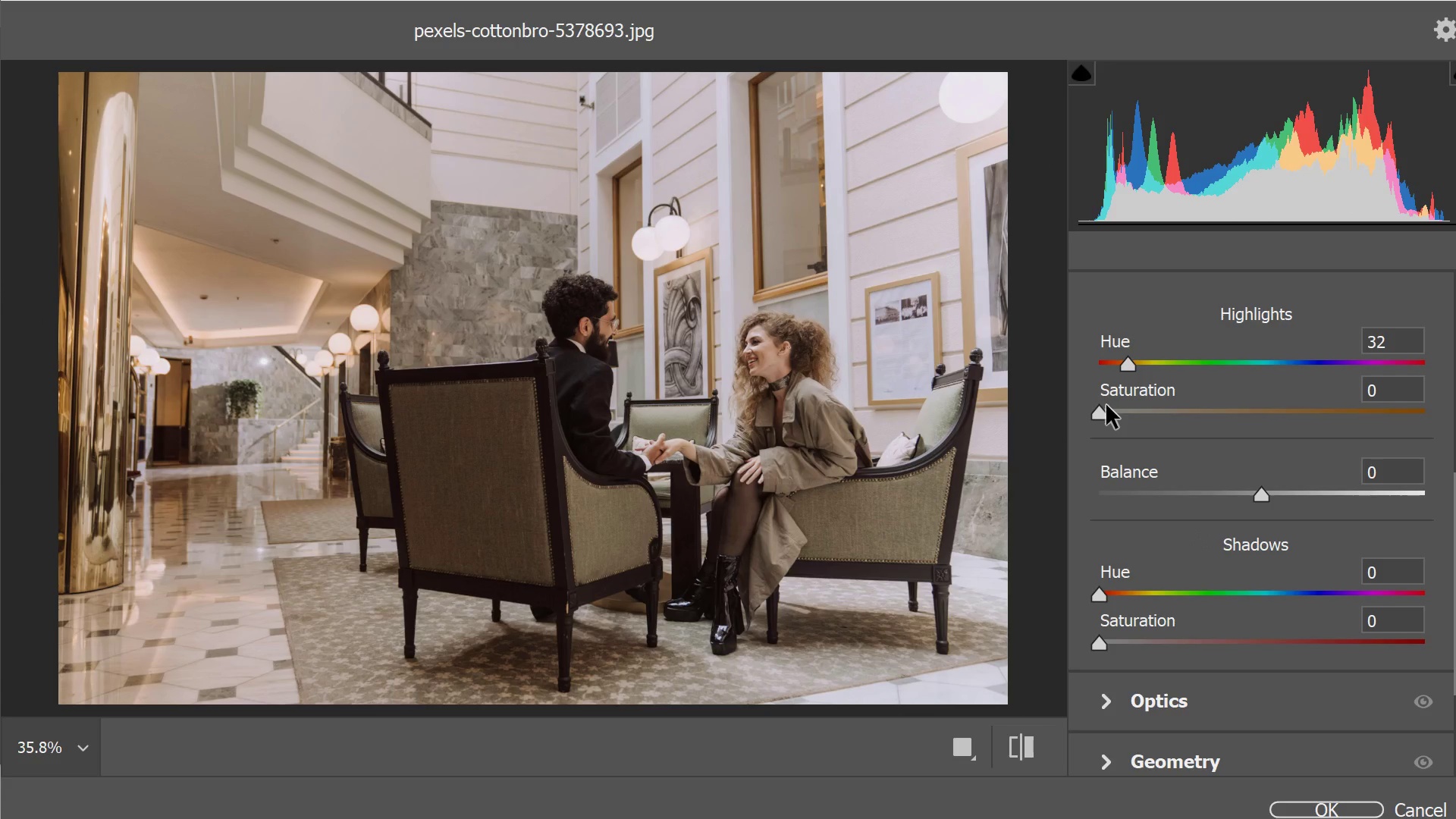 
left_click_drag(start_coordinate=[1109, 400], to_coordinate=[1056, 400])
 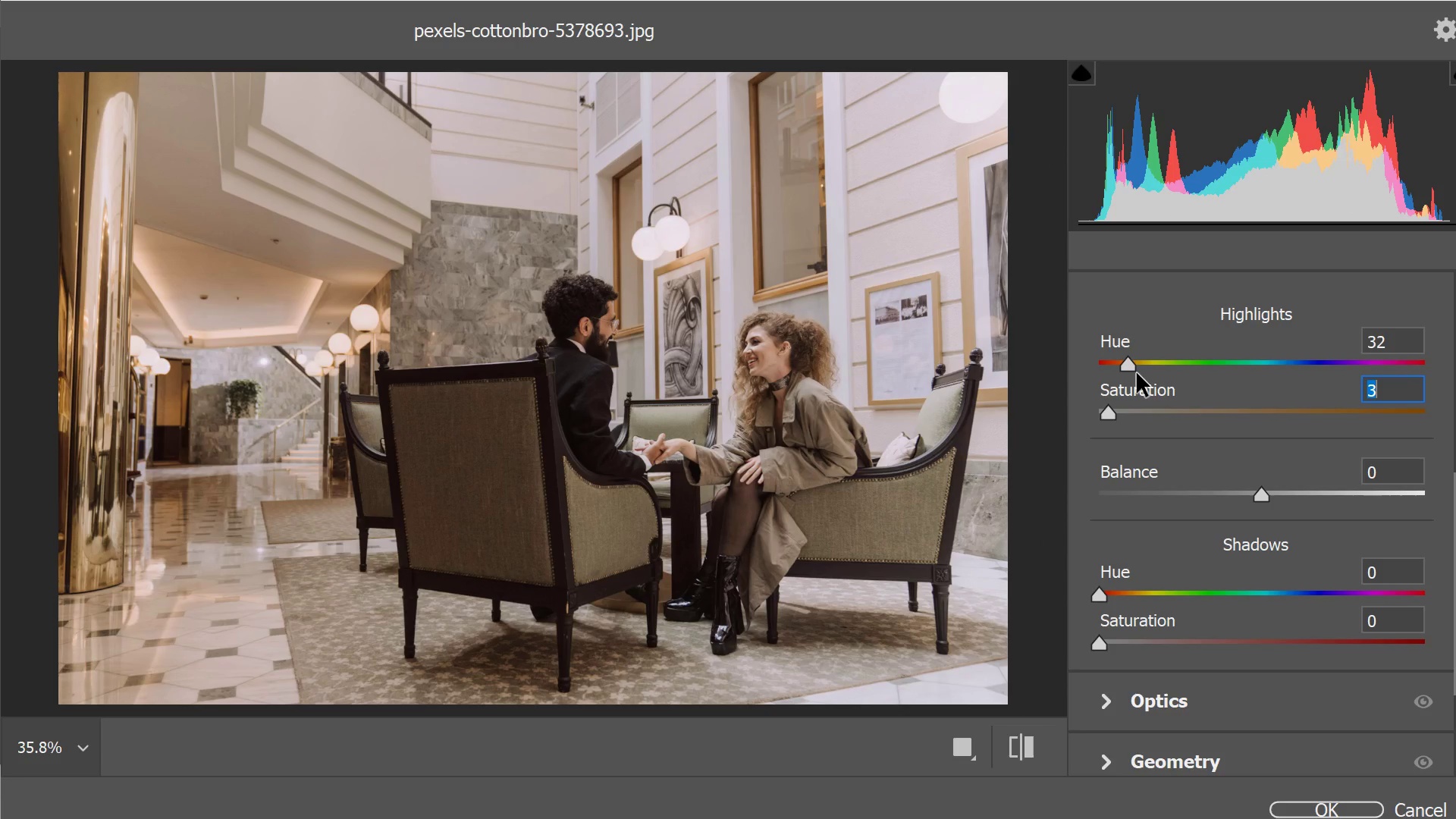 
wait(7.94)
 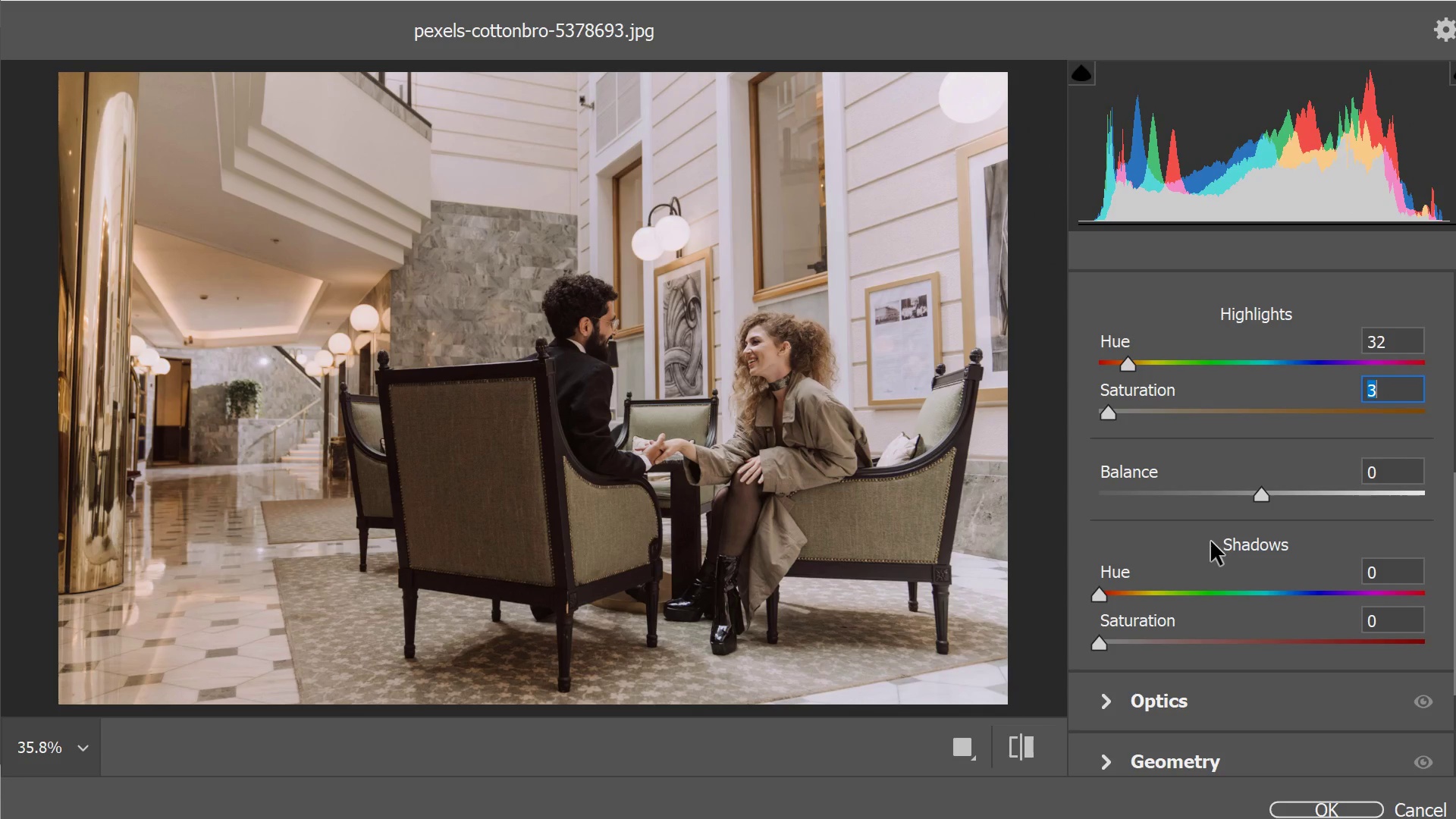 
left_click_drag(start_coordinate=[1130, 369], to_coordinate=[1080, 369])
 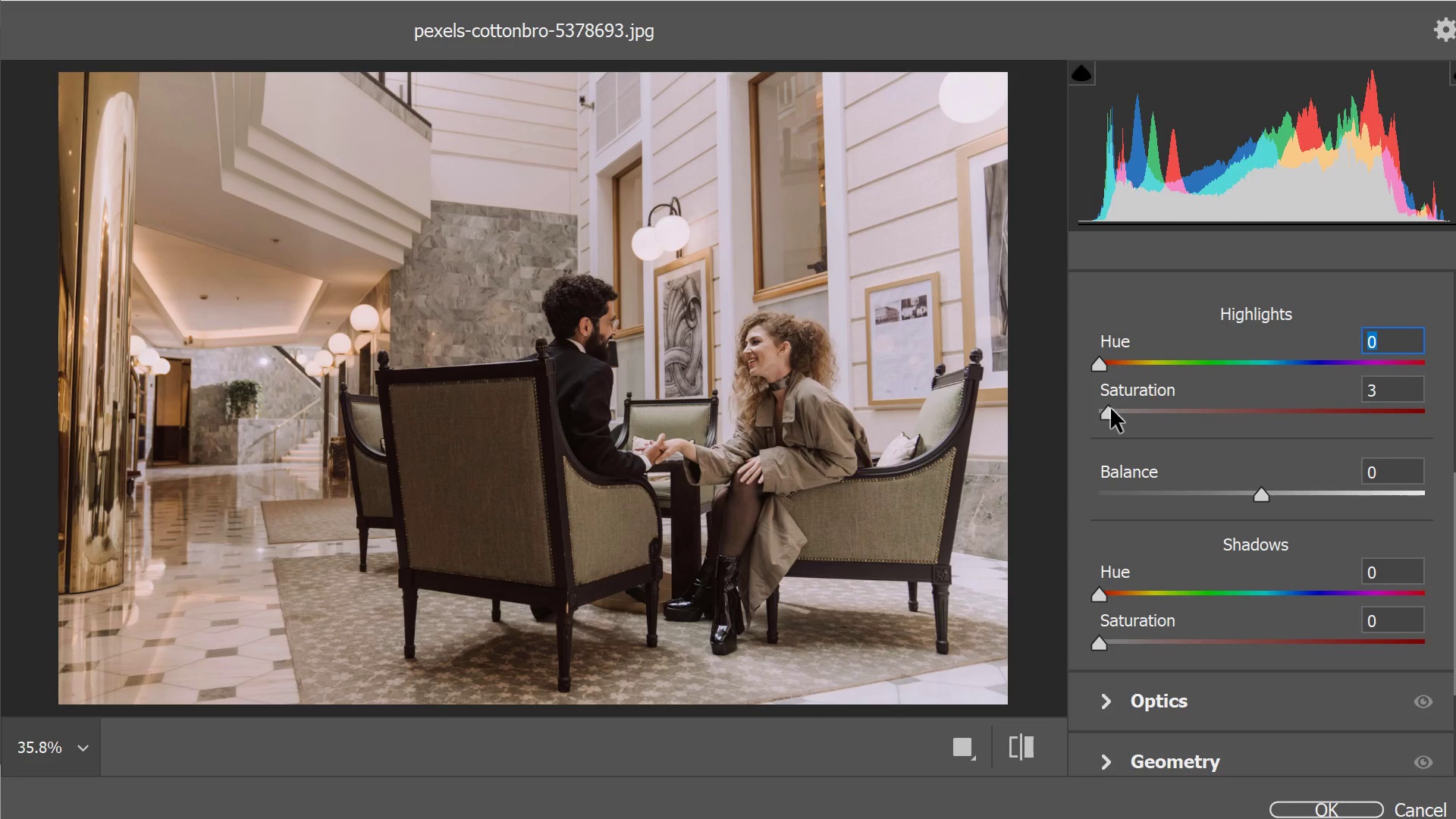 
left_click_drag(start_coordinate=[1111, 409], to_coordinate=[1064, 414])
 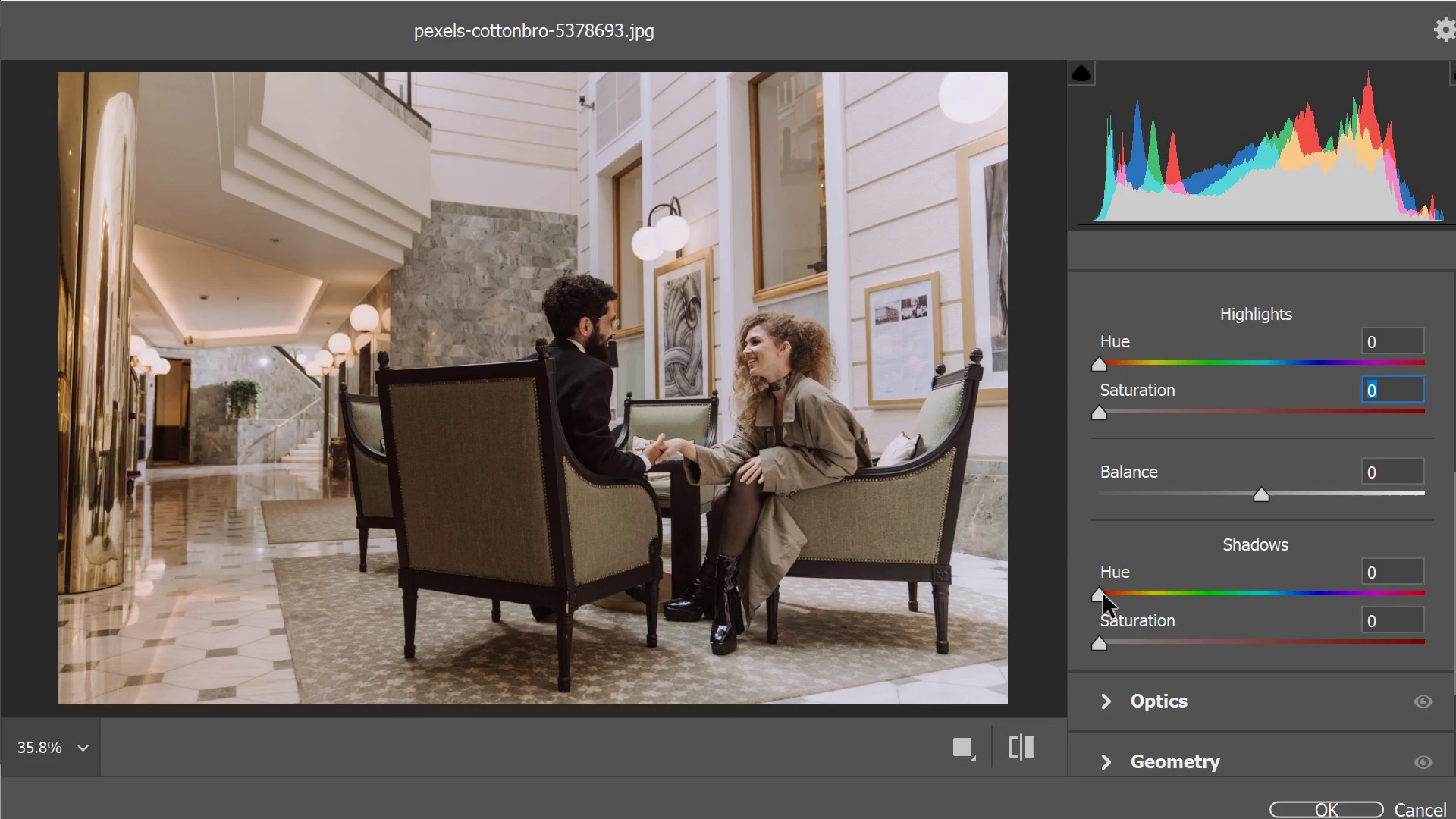 
wait(6.64)
 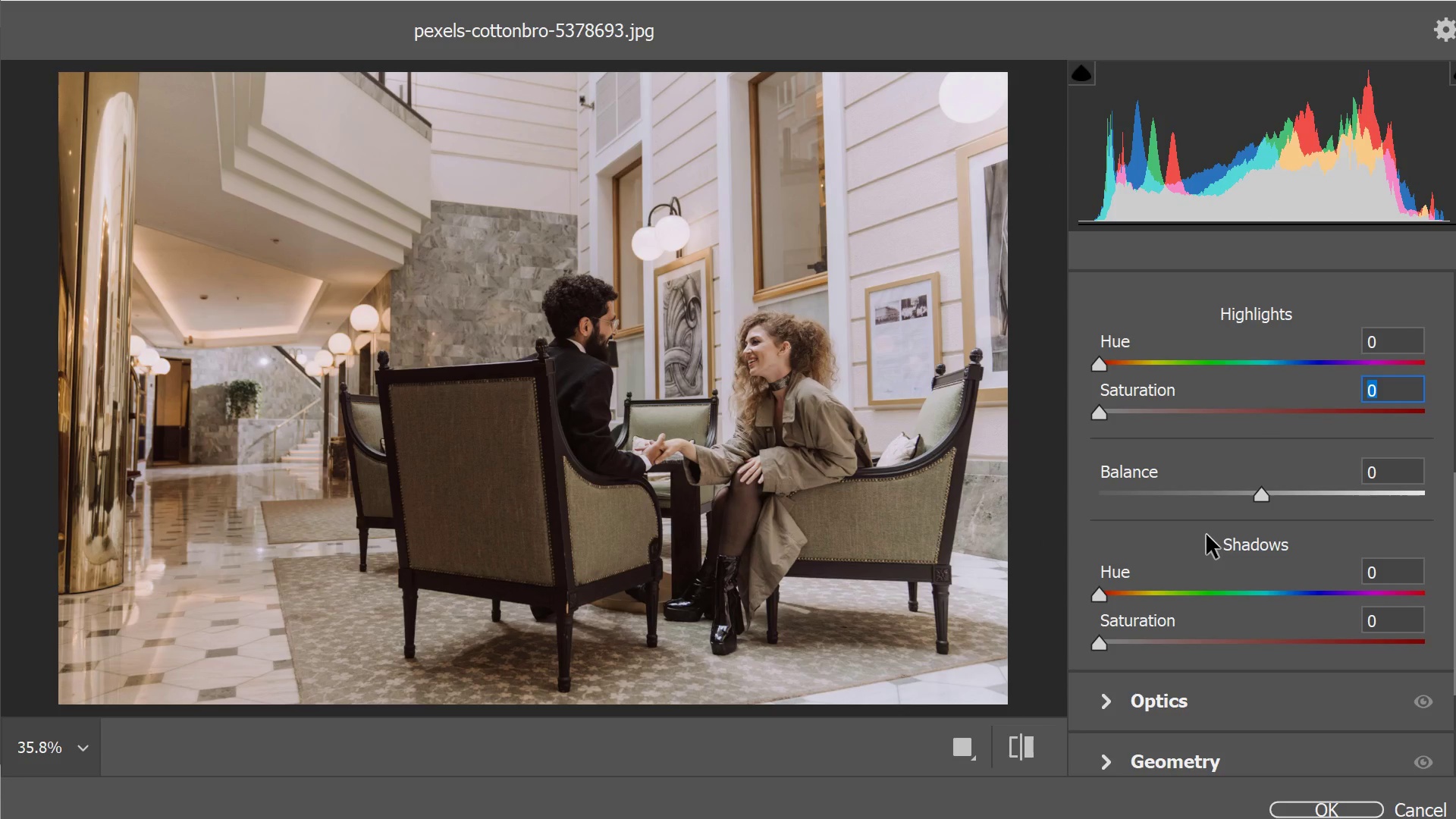 
left_click_drag(start_coordinate=[1100, 596], to_coordinate=[1124, 595])
 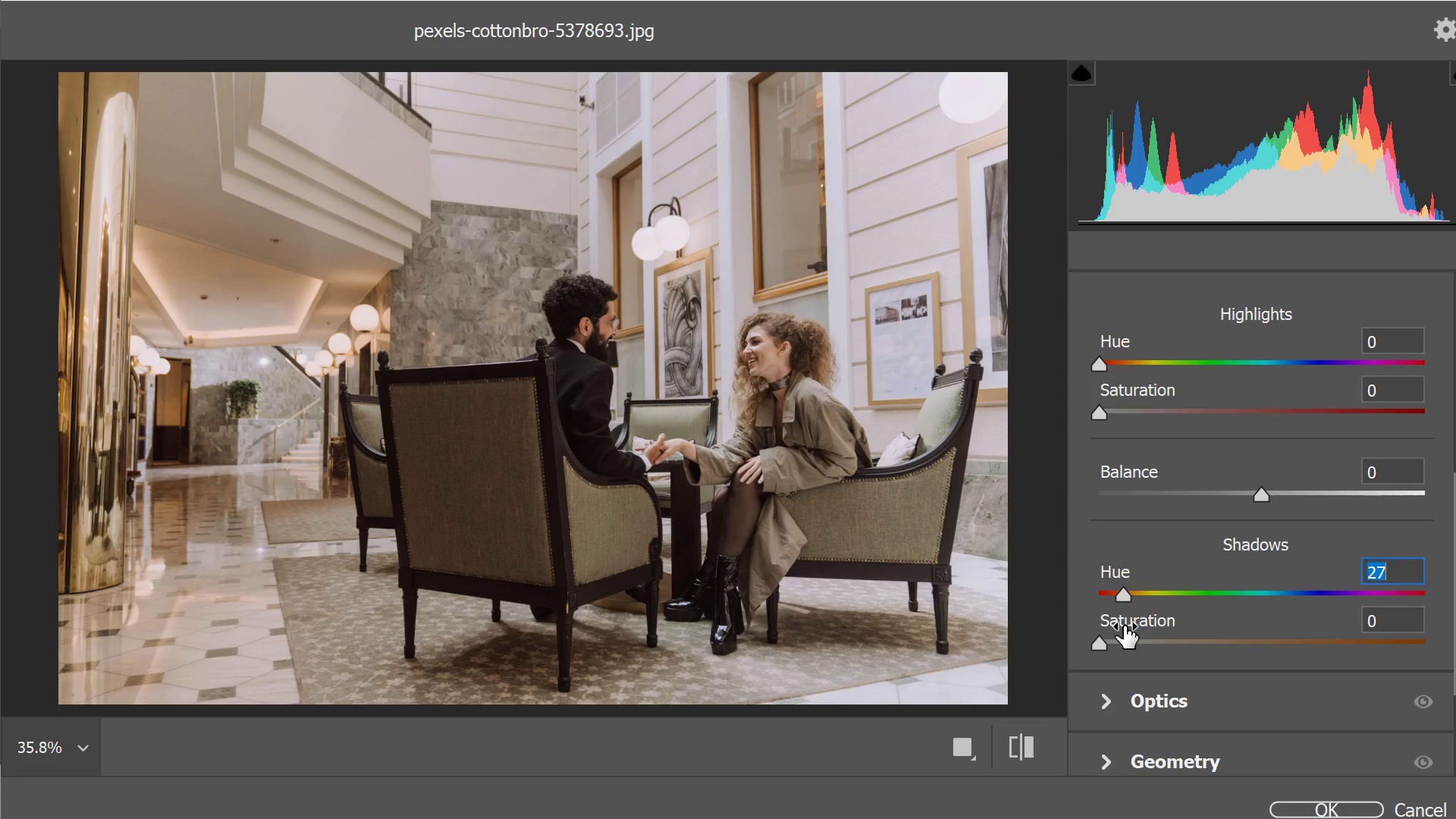 
left_click_drag(start_coordinate=[1100, 646], to_coordinate=[1110, 640])
 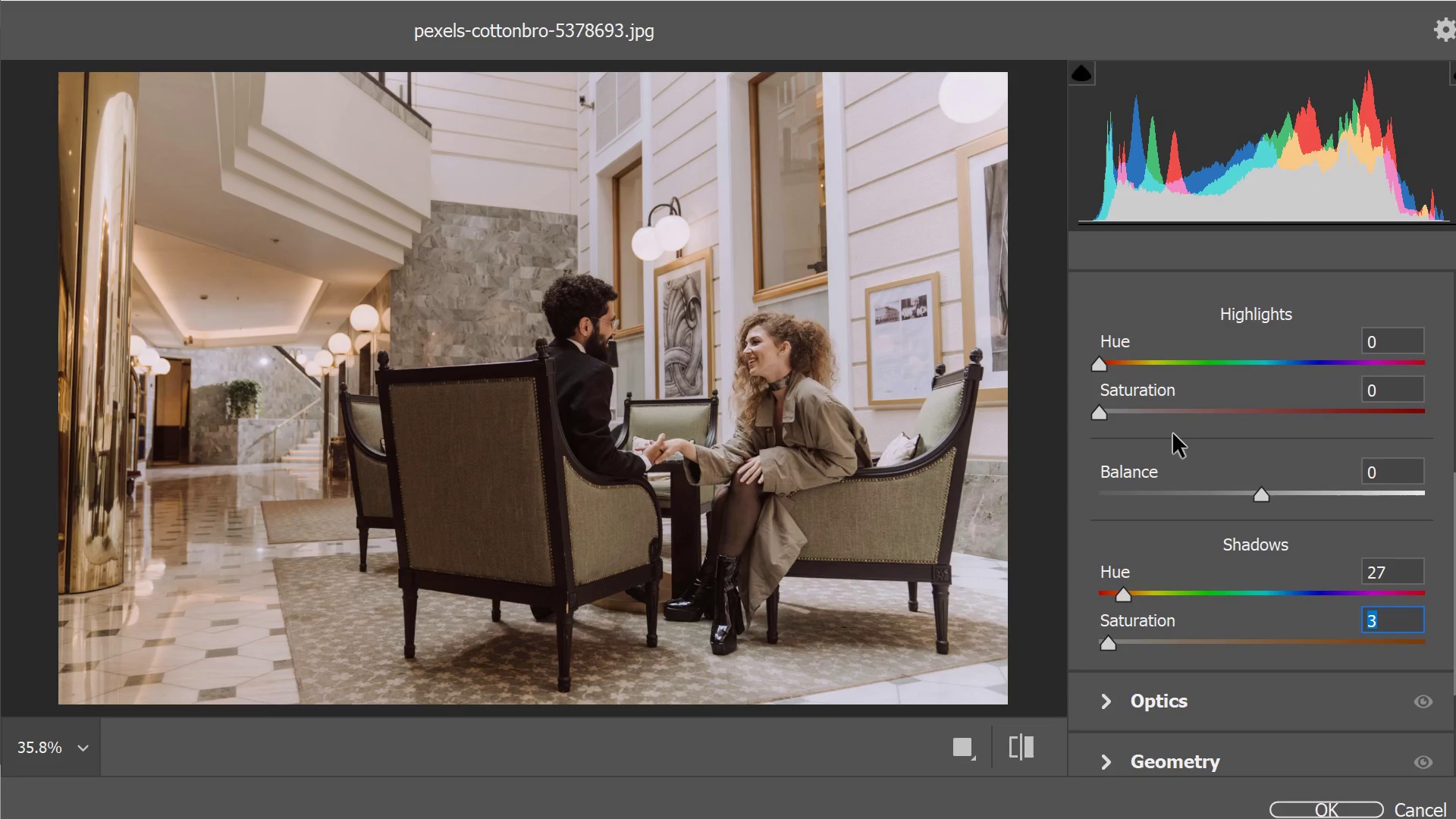 
wait(5.06)
 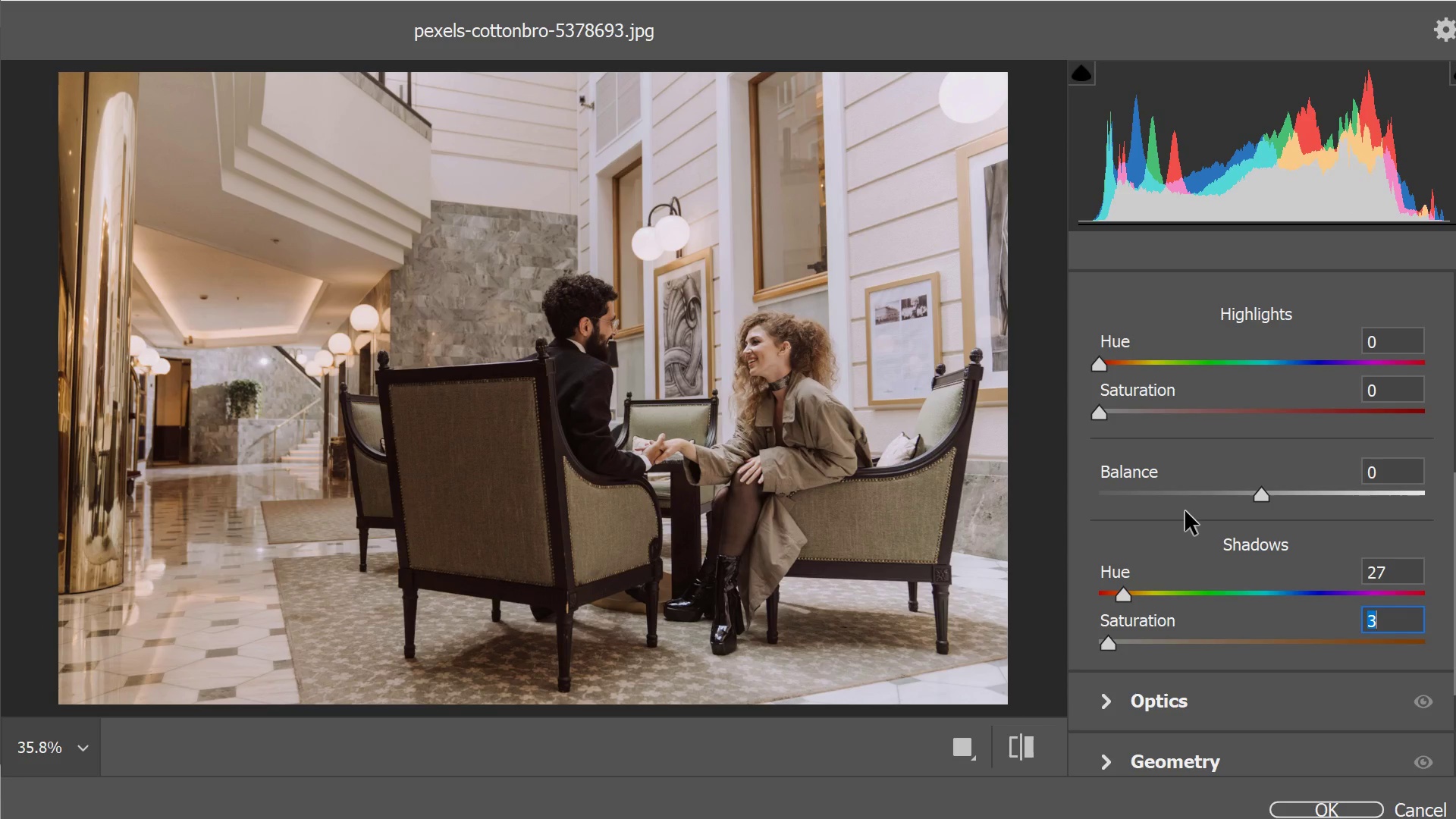 
left_click_drag(start_coordinate=[1102, 364], to_coordinate=[1122, 365])
 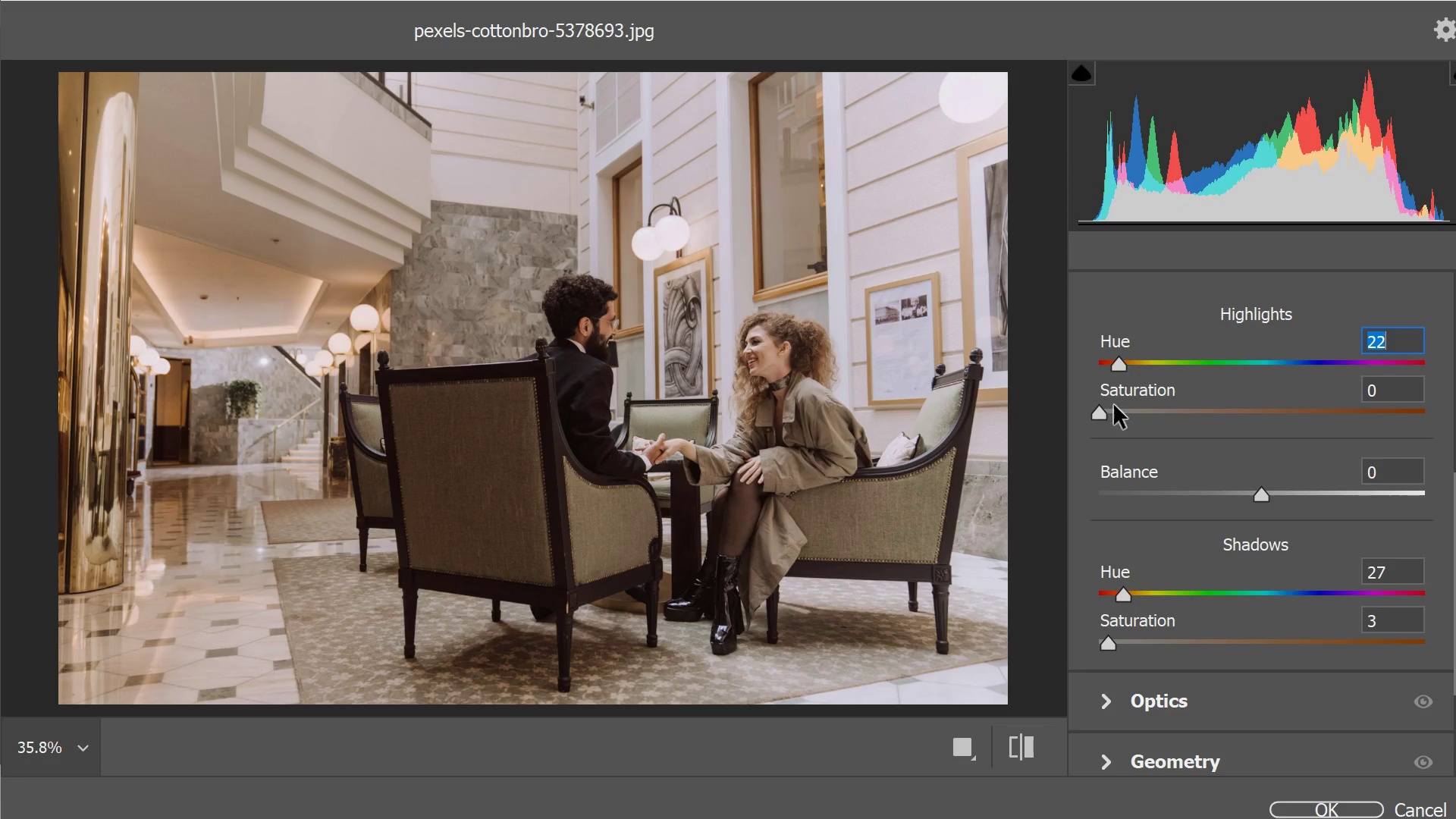 
wait(7.3)
 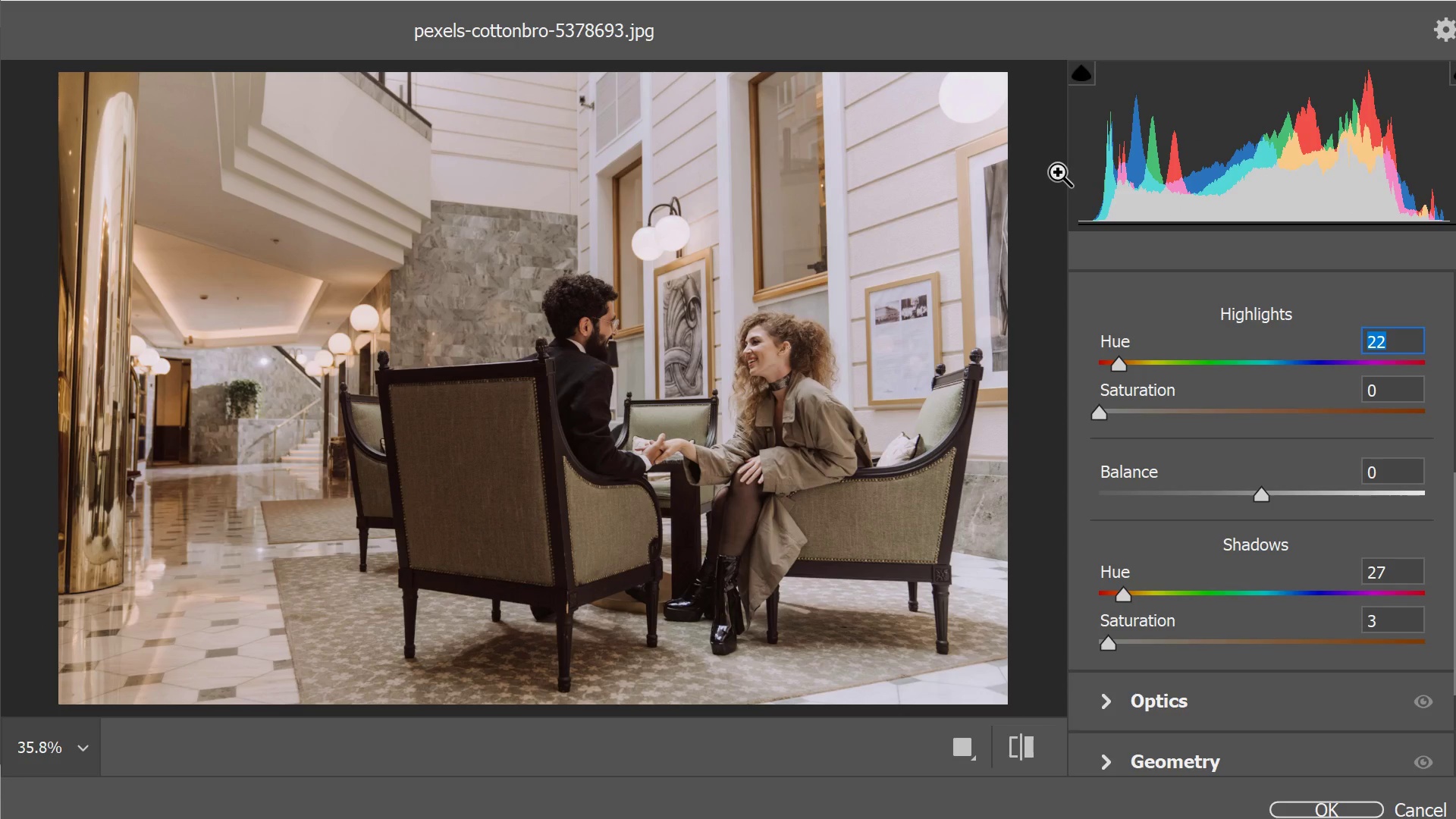 
left_click_drag(start_coordinate=[1100, 415], to_coordinate=[1109, 408])
 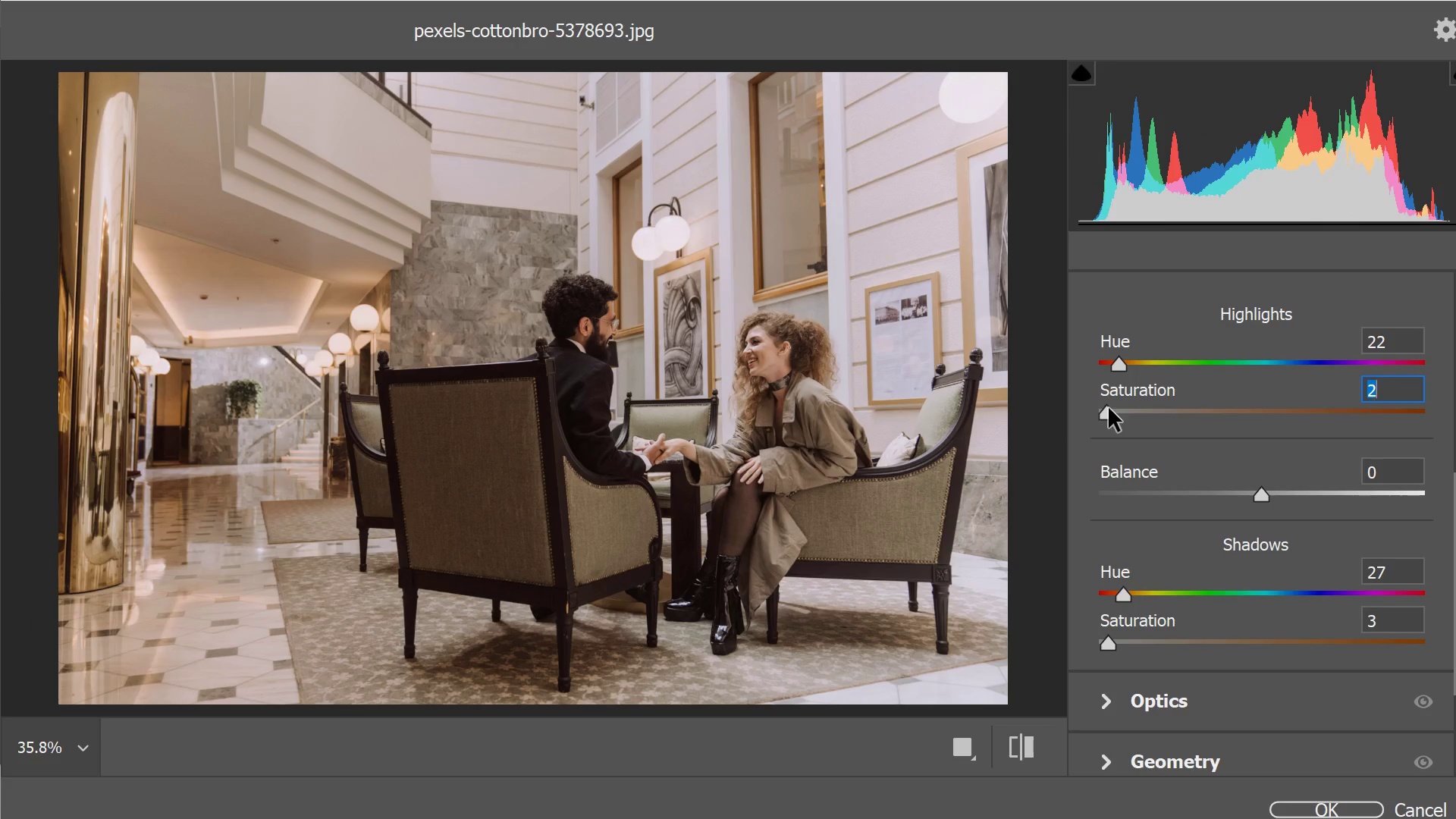 
left_click_drag(start_coordinate=[1109, 408], to_coordinate=[1081, 410])
 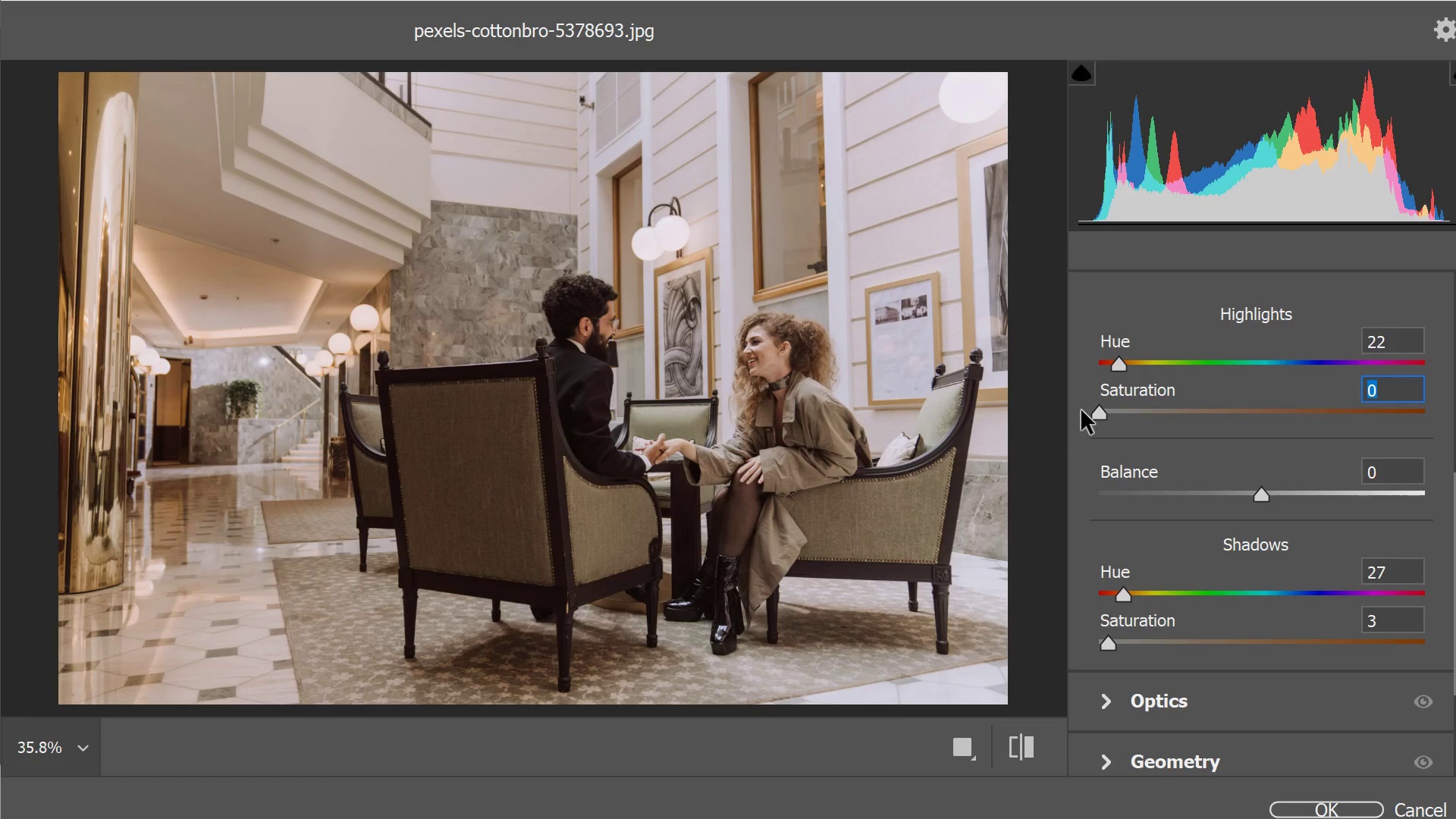 
wait(5.81)
 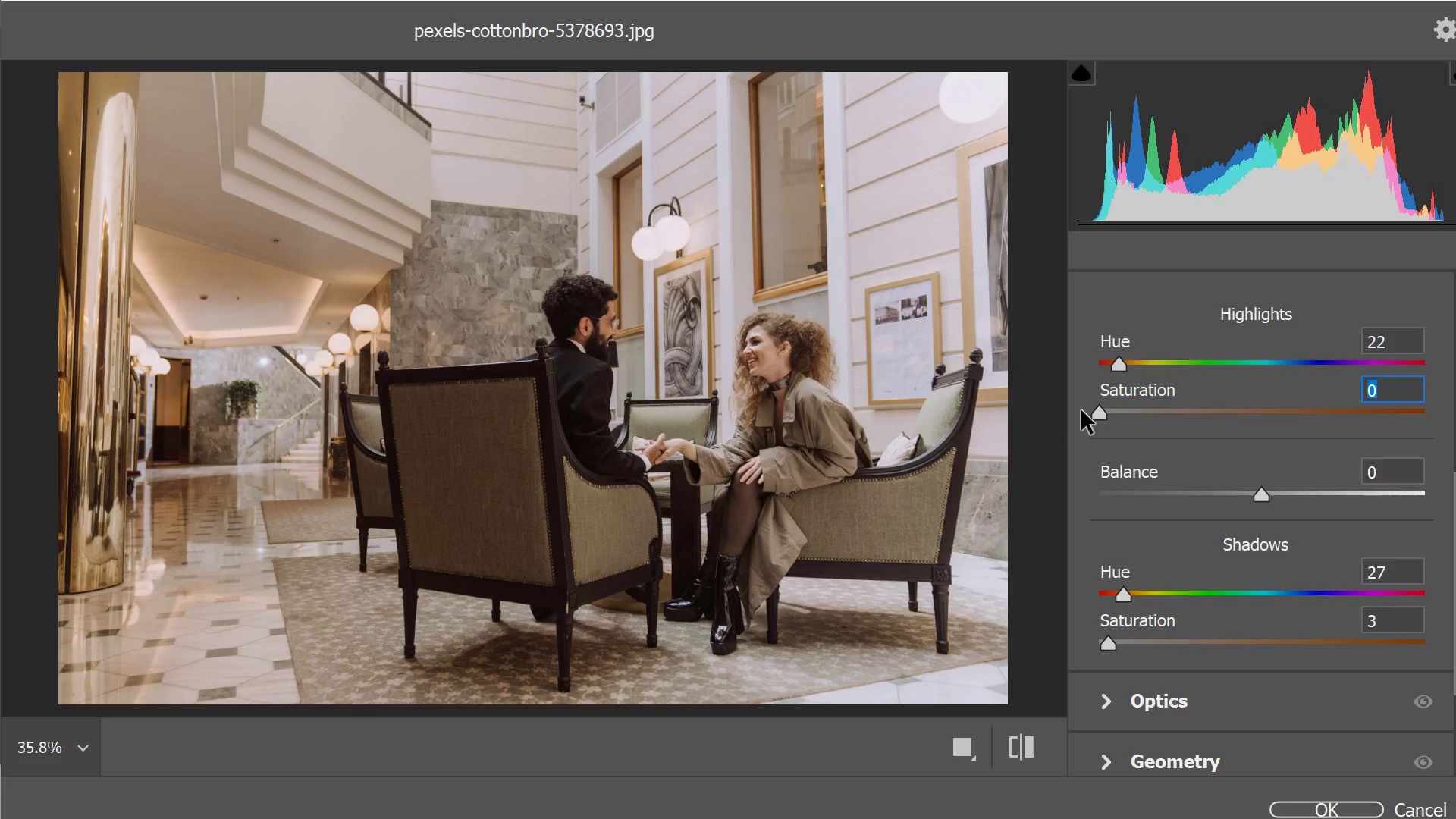 
left_click_drag(start_coordinate=[1100, 412], to_coordinate=[1118, 416])
 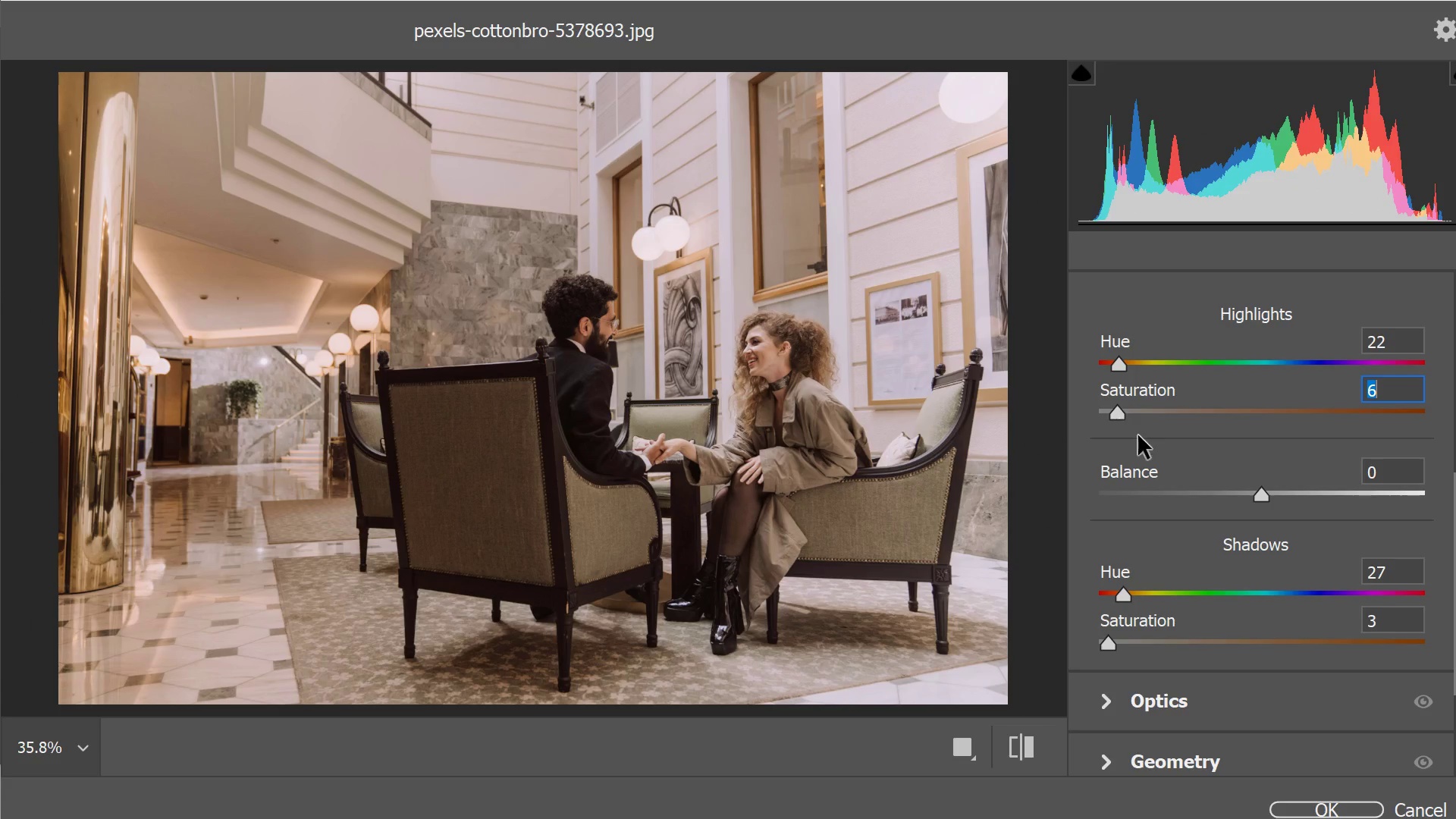 
scroll: coordinate [1185, 498], scroll_direction: down, amount: 2.0
 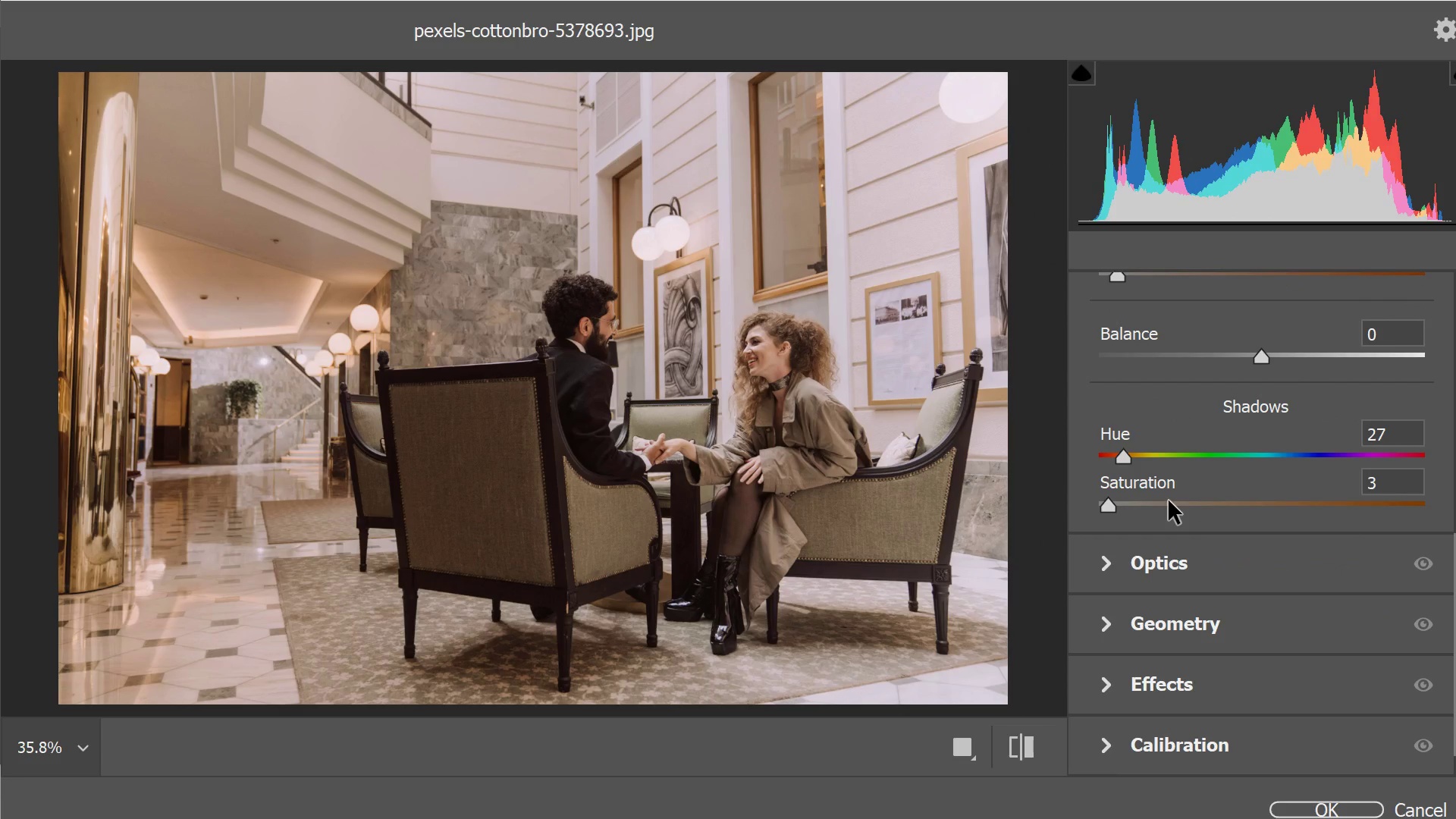 
wait(6.0)
 